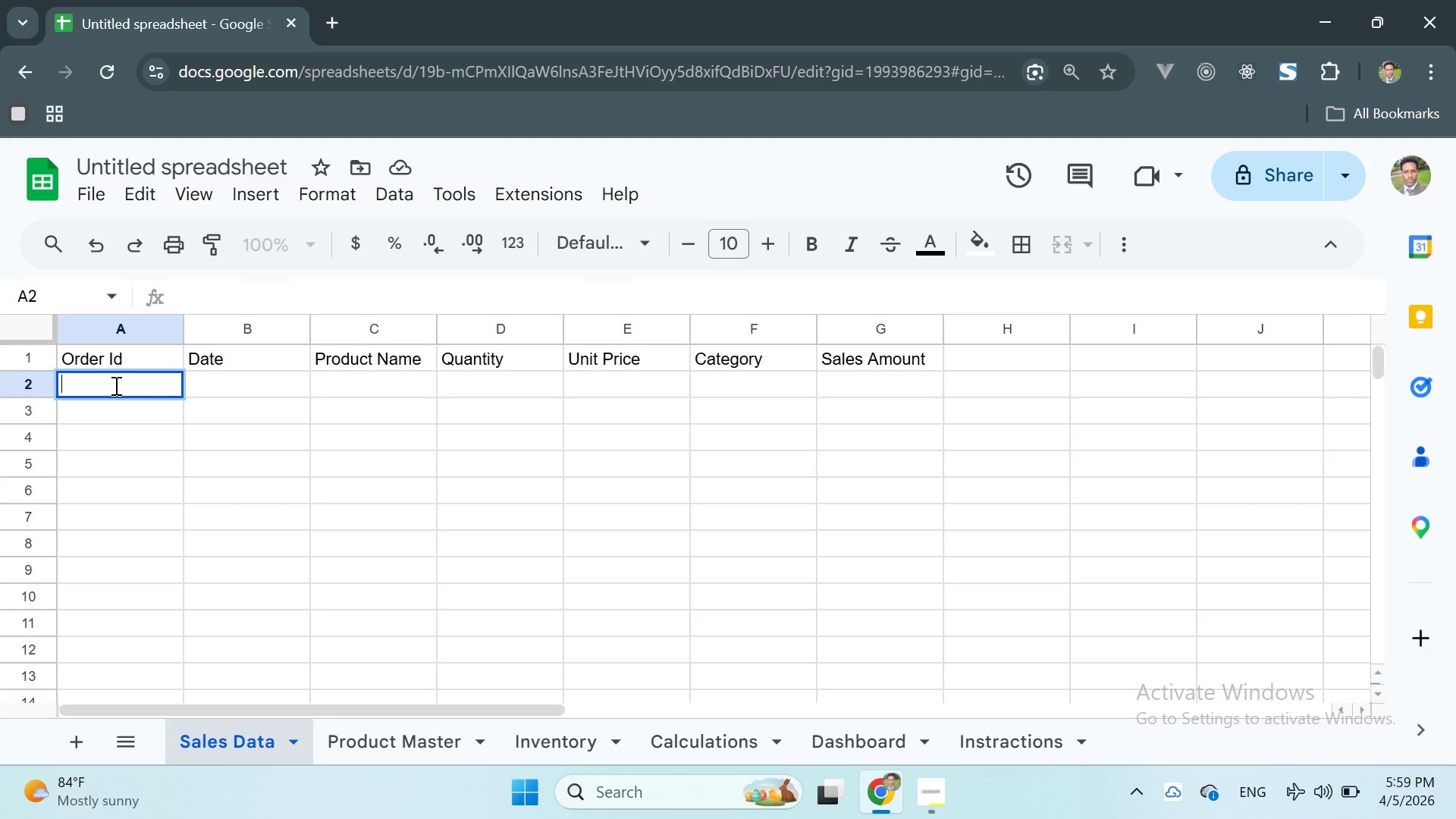 
type(=Row)
 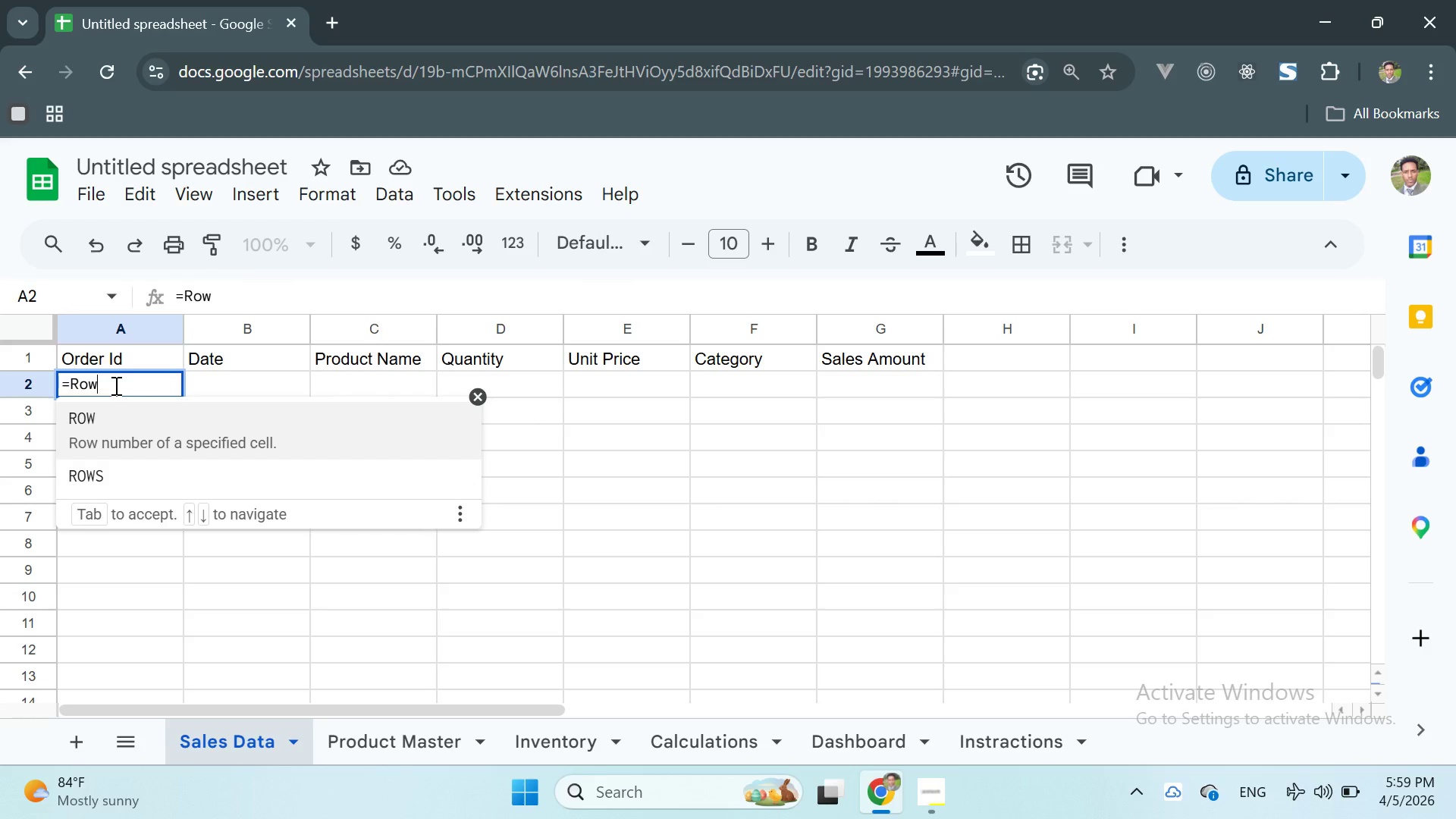 
type(())
 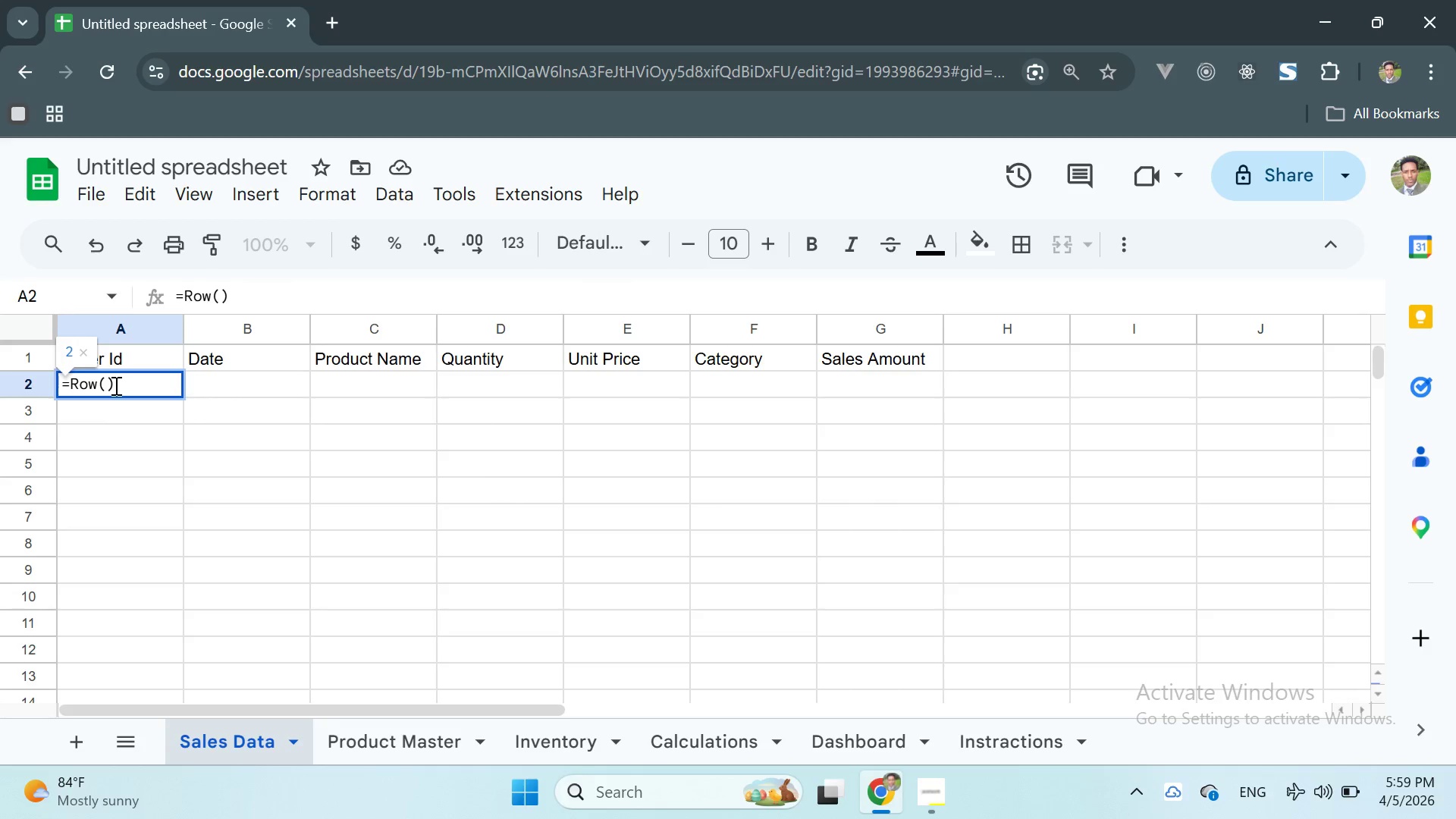 
key(ArrowLeft)
 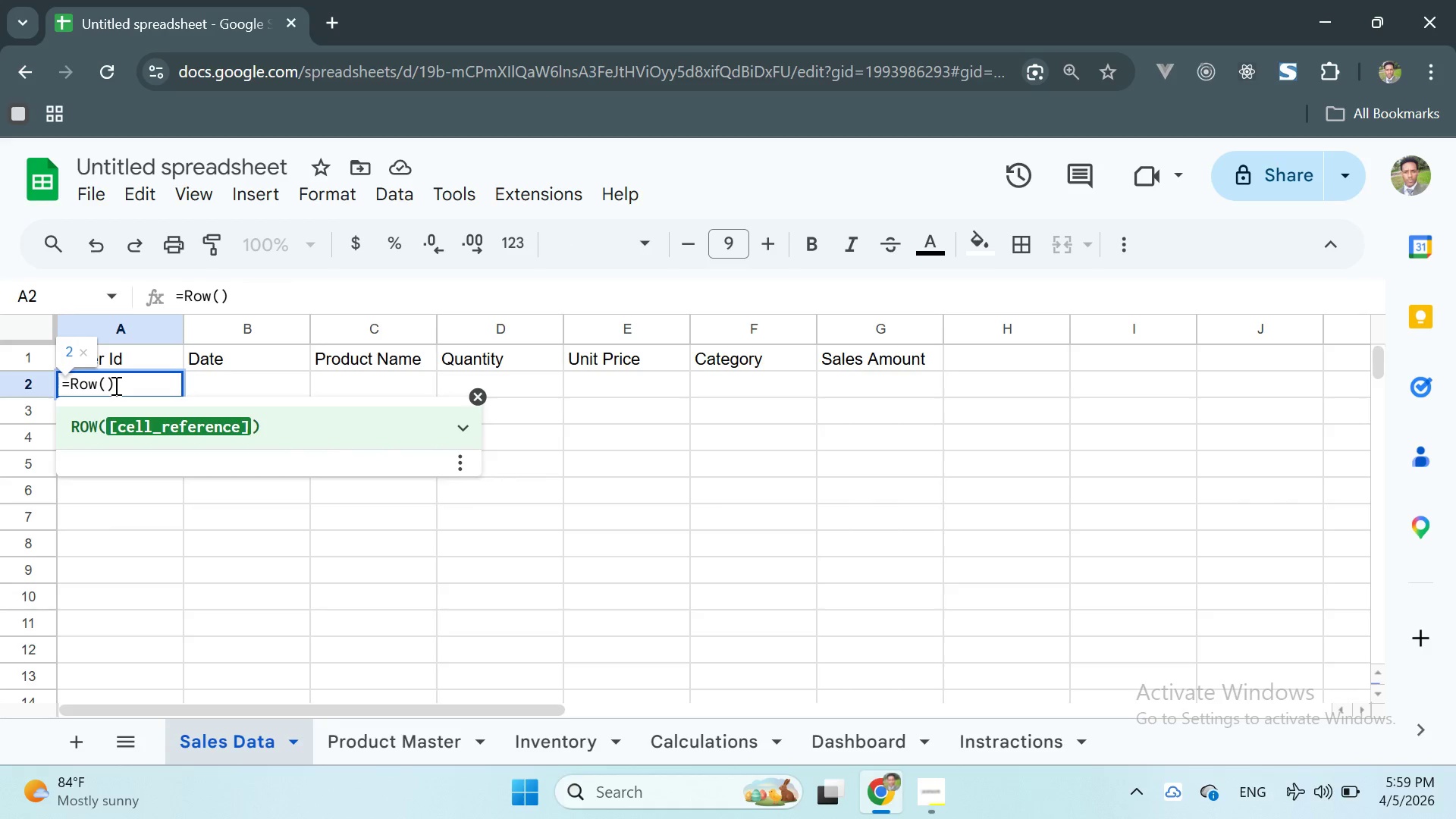 
key(CapsLock)
 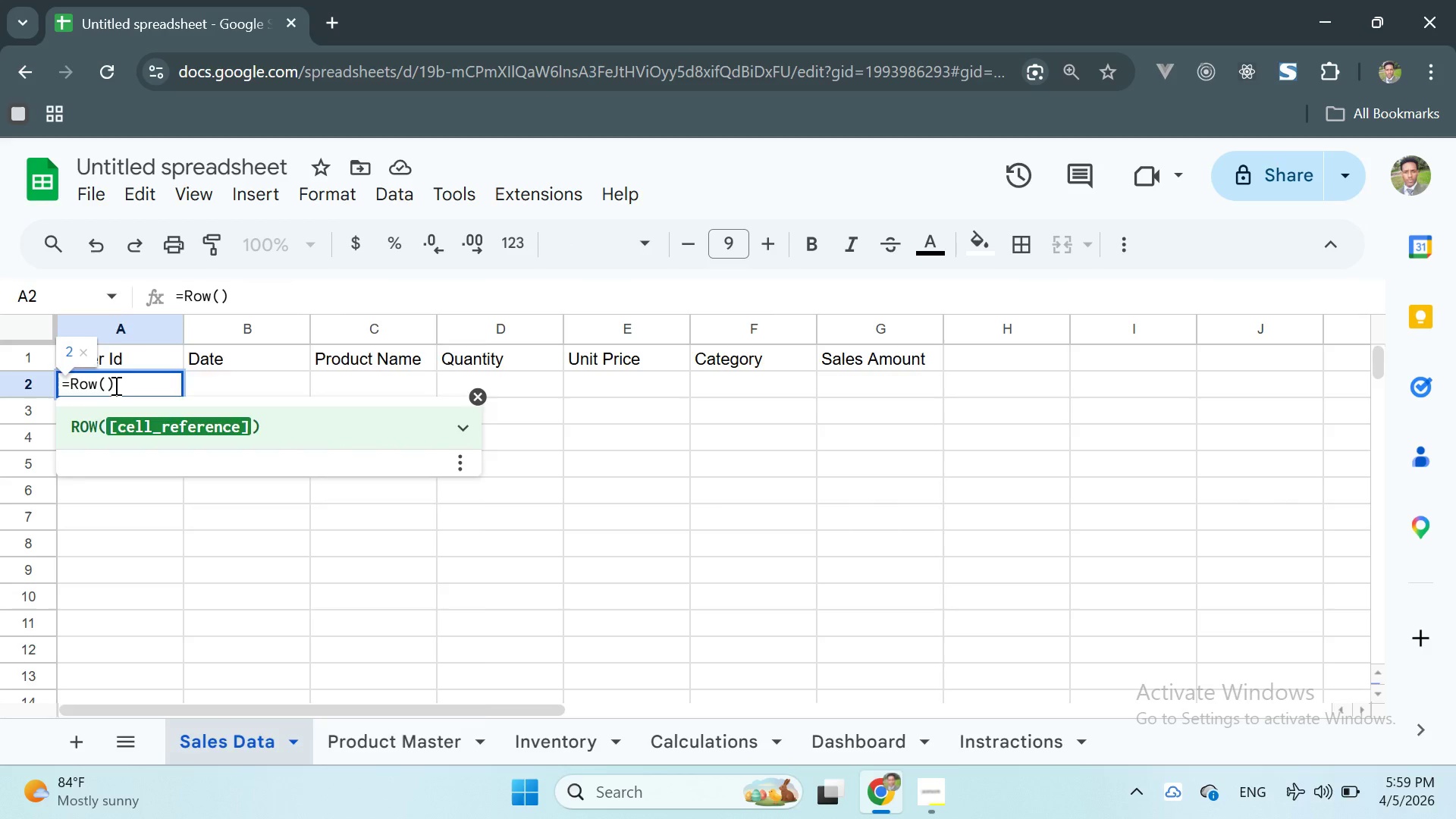 
key(A)
 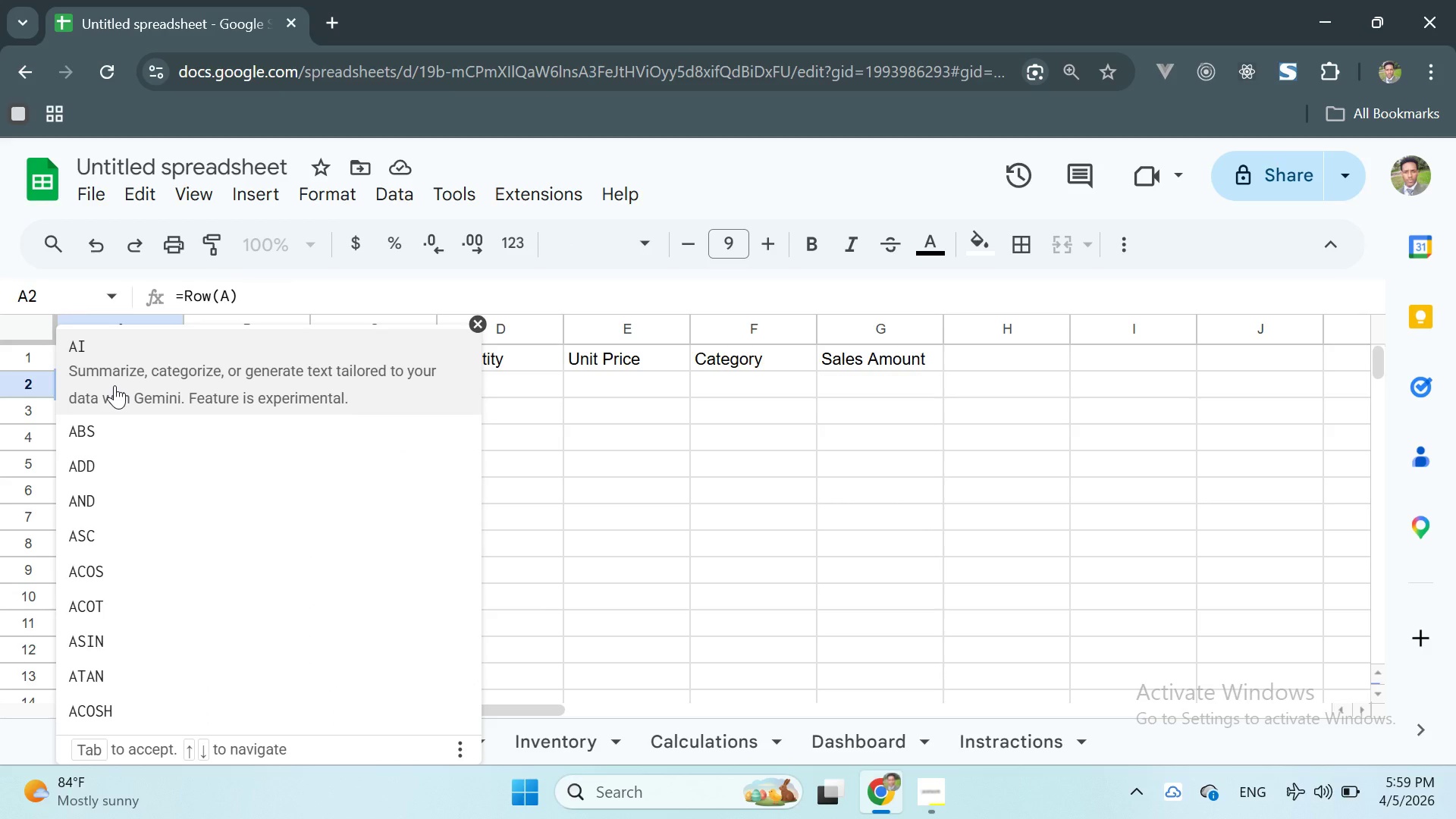 
key(CapsLock)
 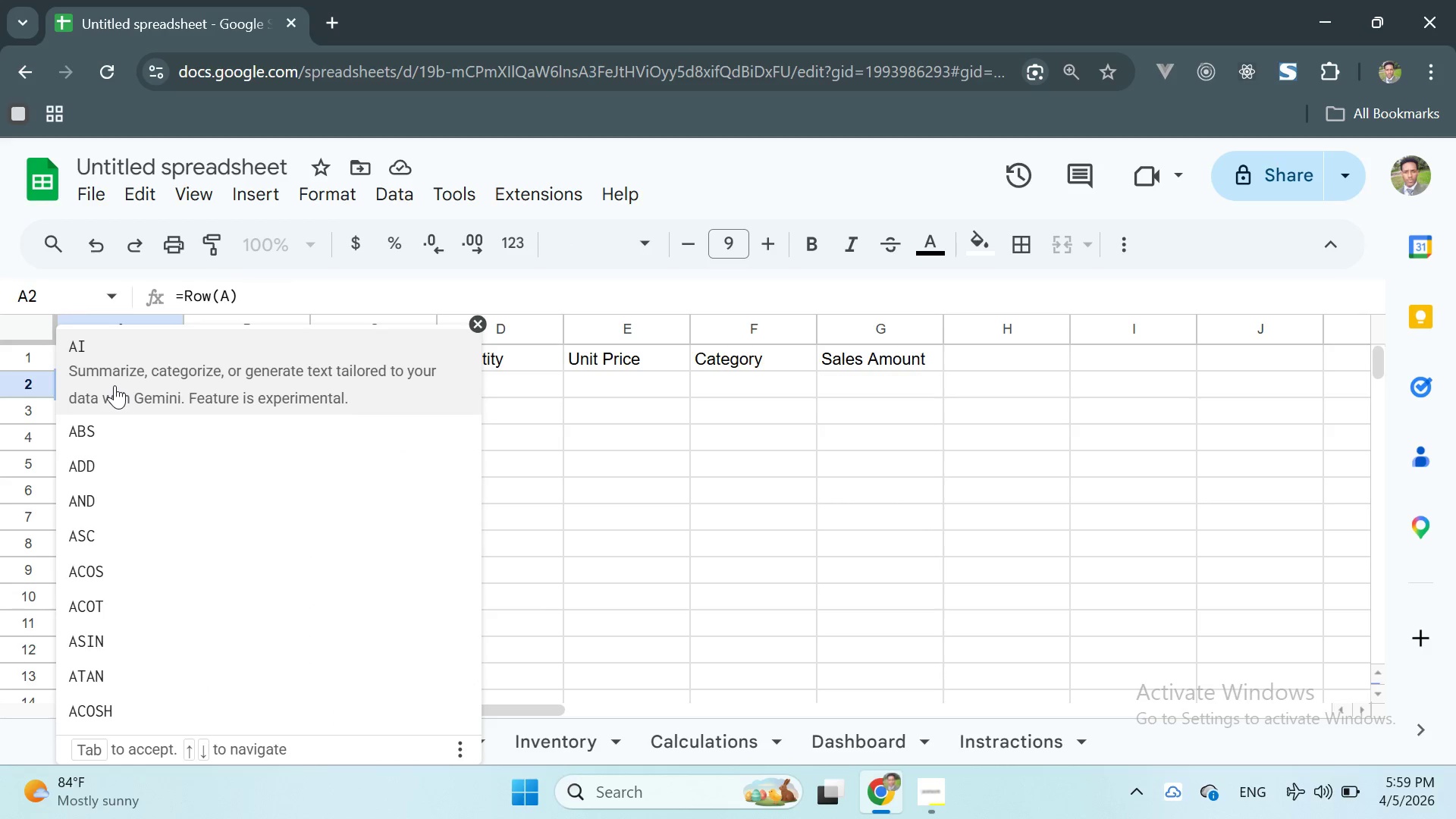 
key(1)
 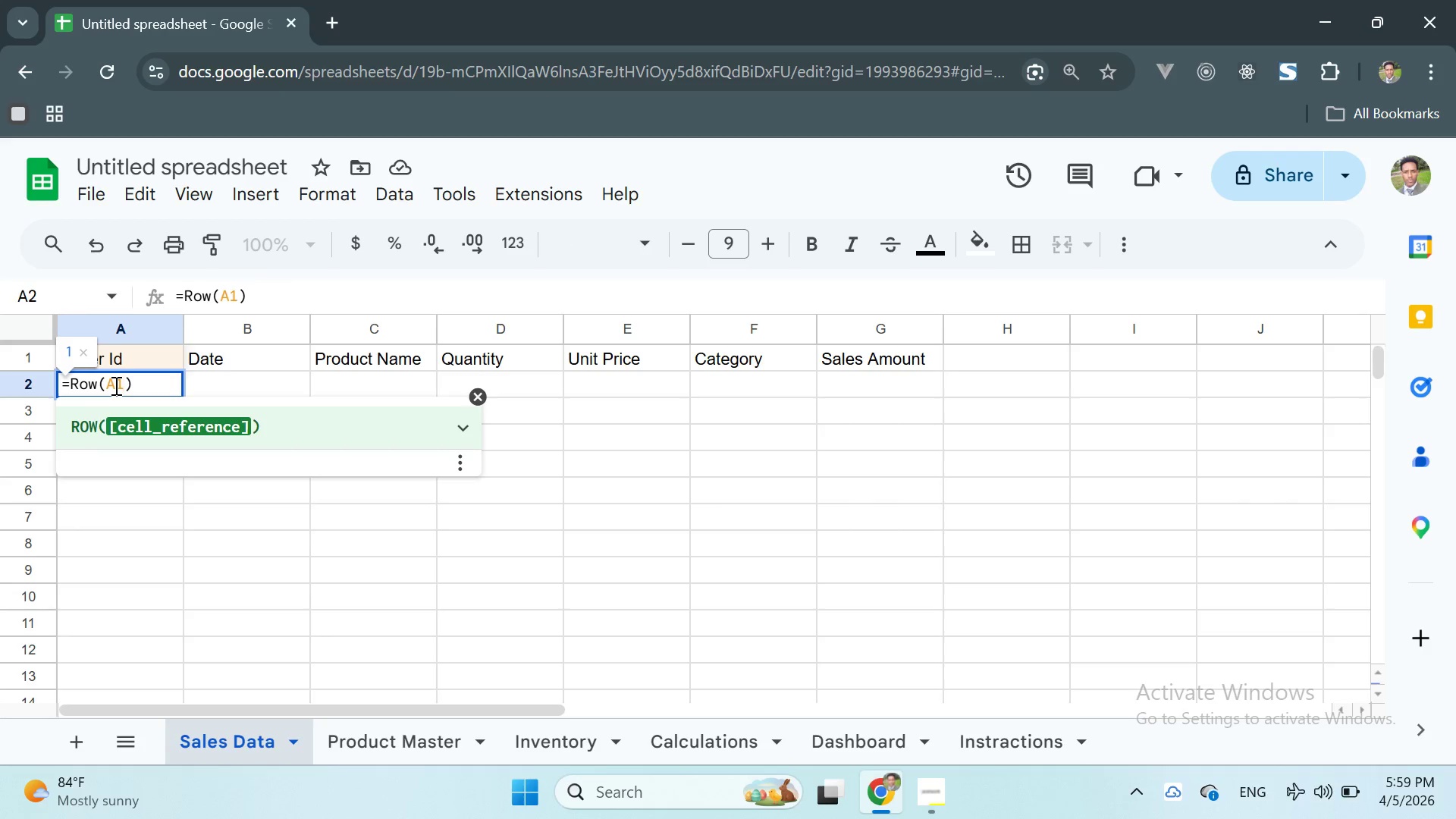 
key(Enter)
 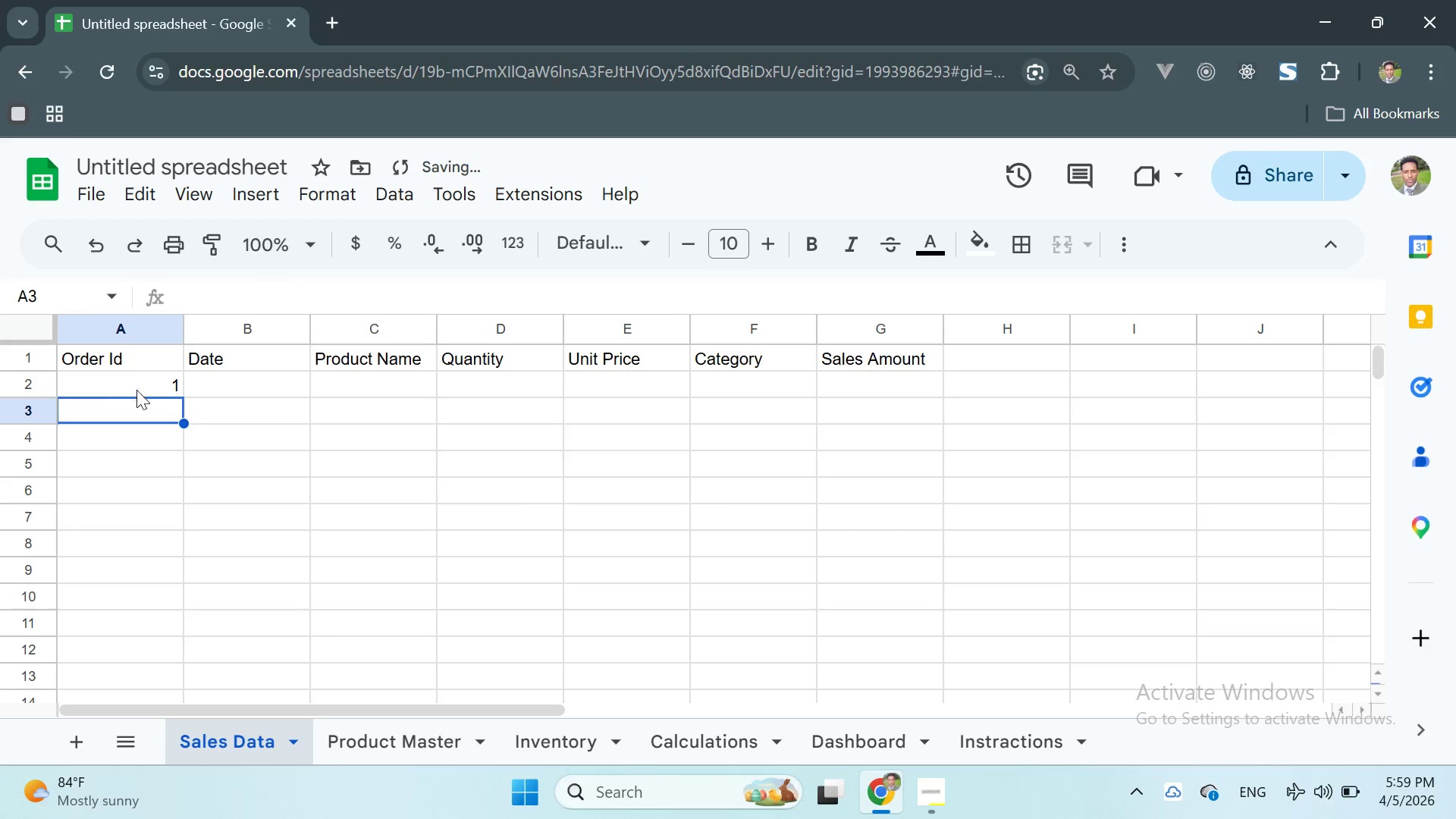 
left_click([143, 392])
 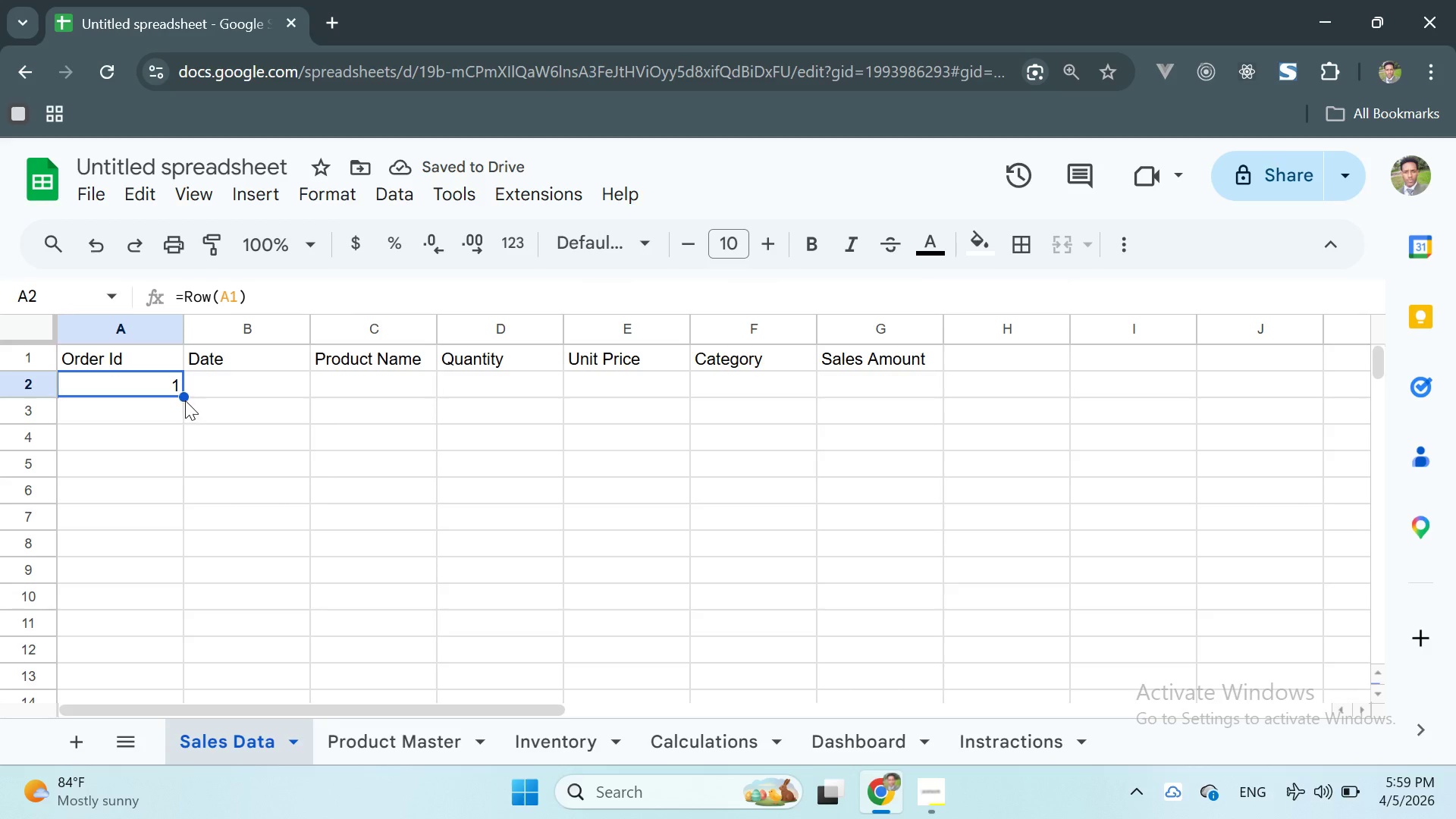 
left_click_drag(start_coordinate=[182, 394], to_coordinate=[139, 645])
 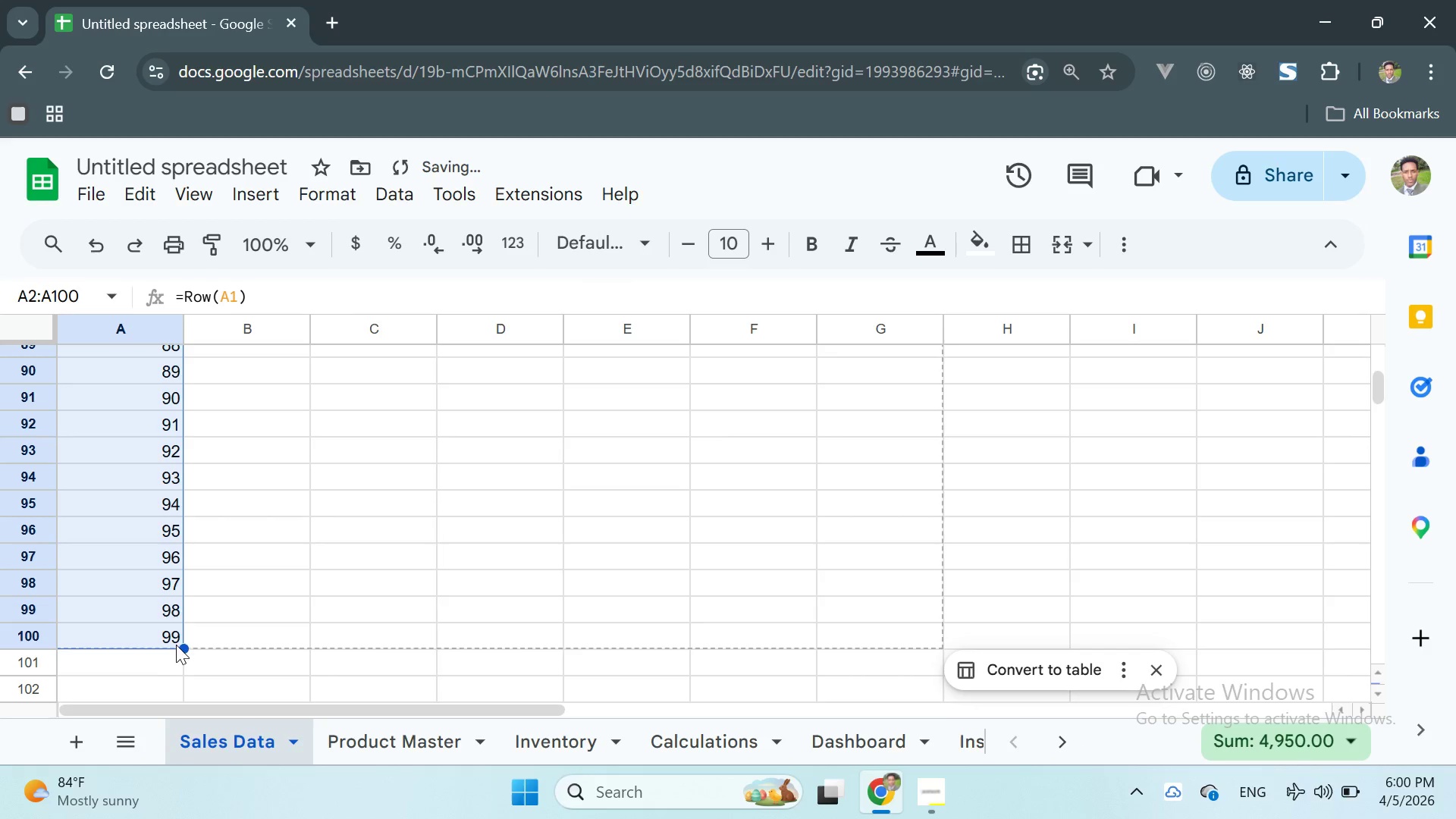 
left_click_drag(start_coordinate=[181, 648], to_coordinate=[177, 672])
 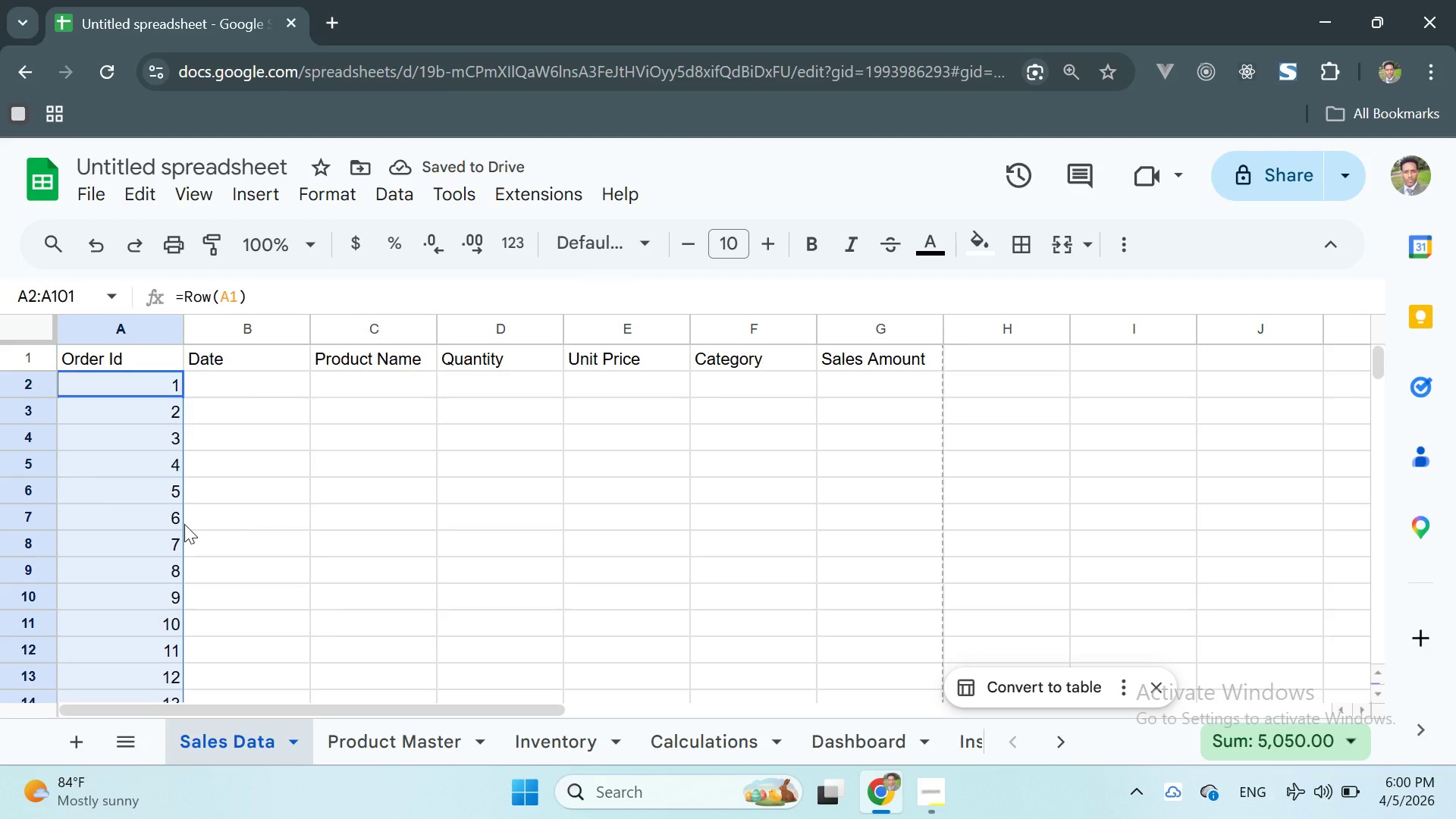 
wait(5.23)
 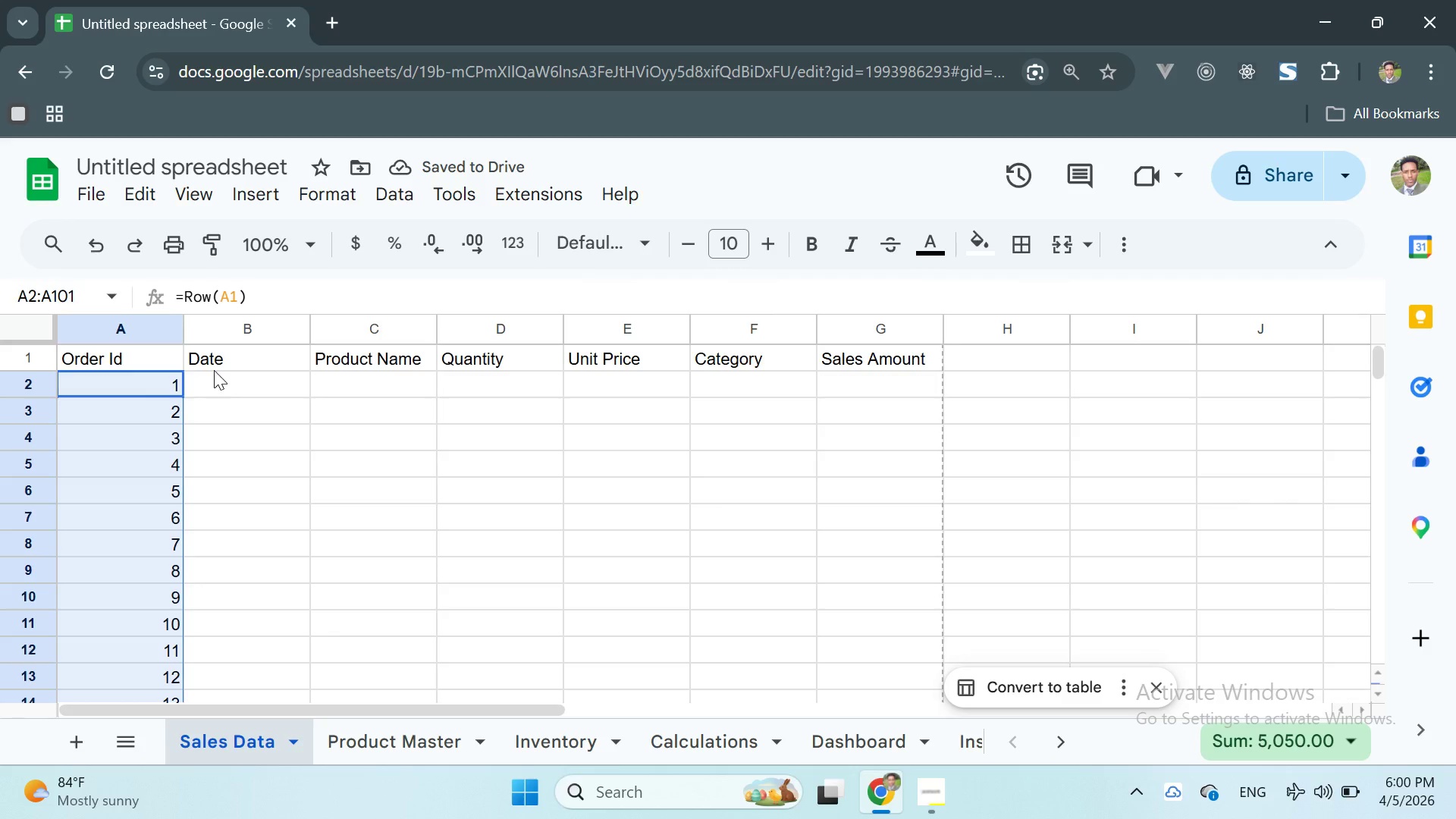 
left_click([214, 370])
 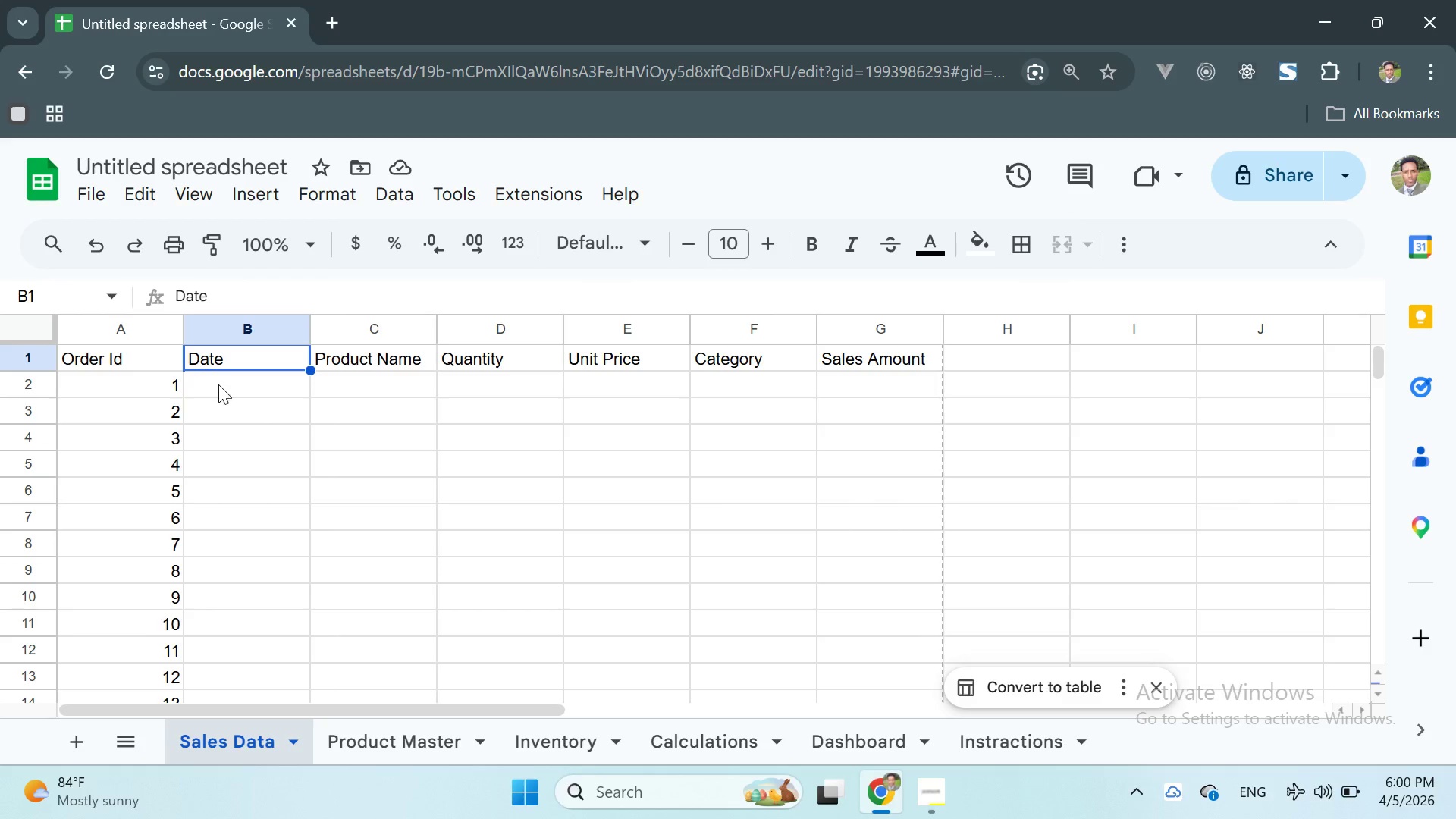 
scroll: coordinate [212, 401], scroll_direction: up, amount: 5.0
 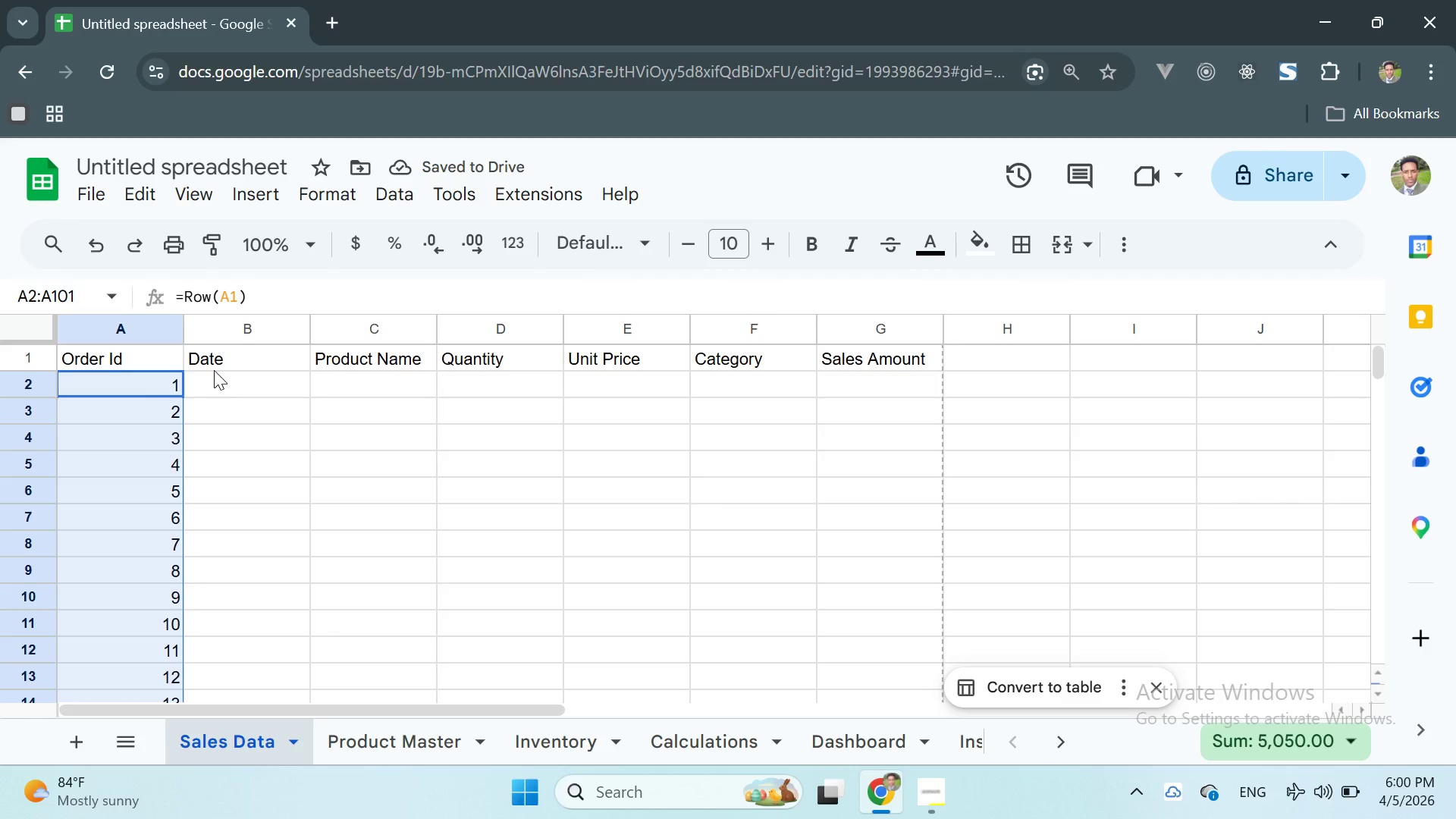 
left_click([220, 386])
 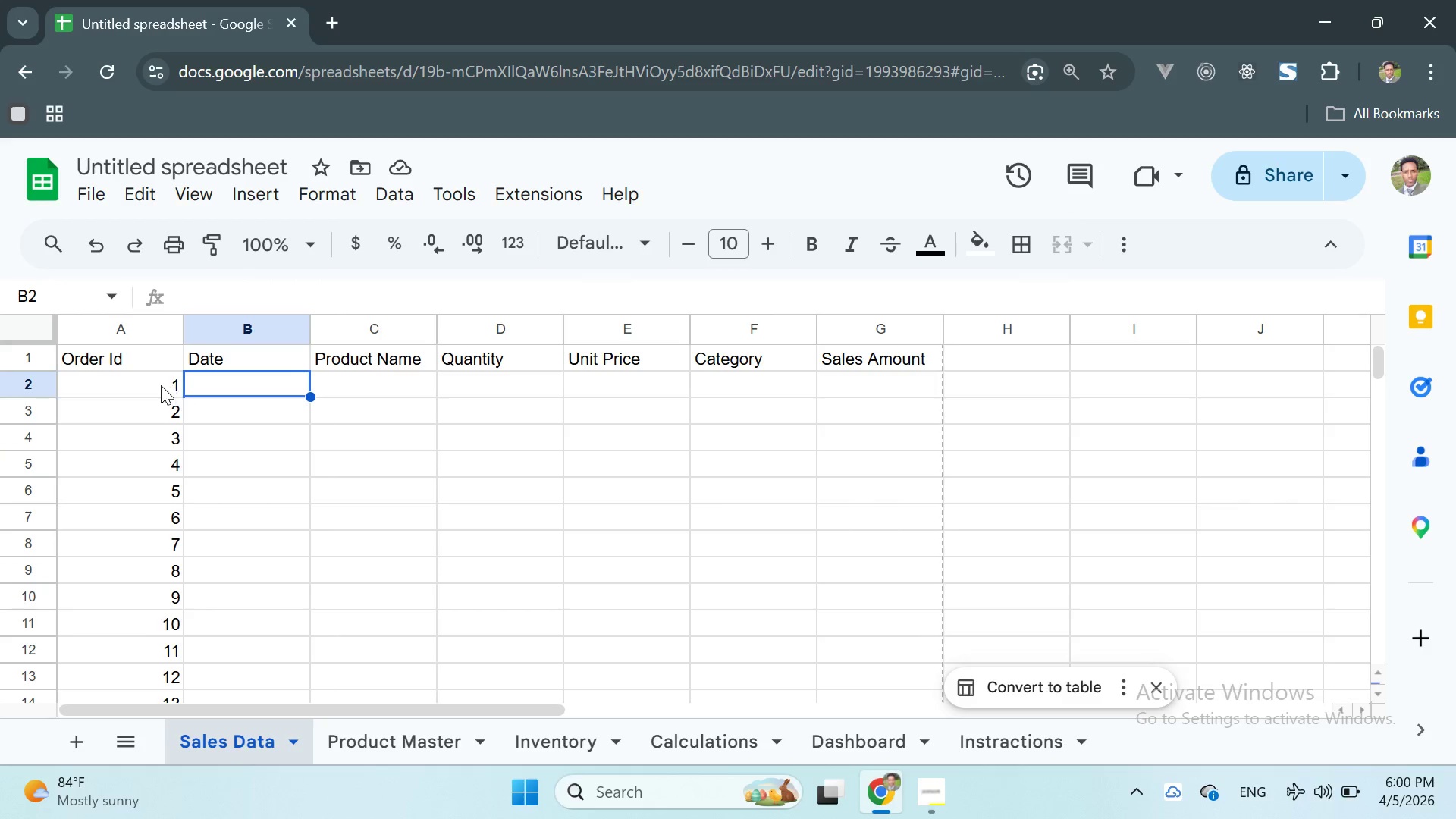 
left_click([152, 385])
 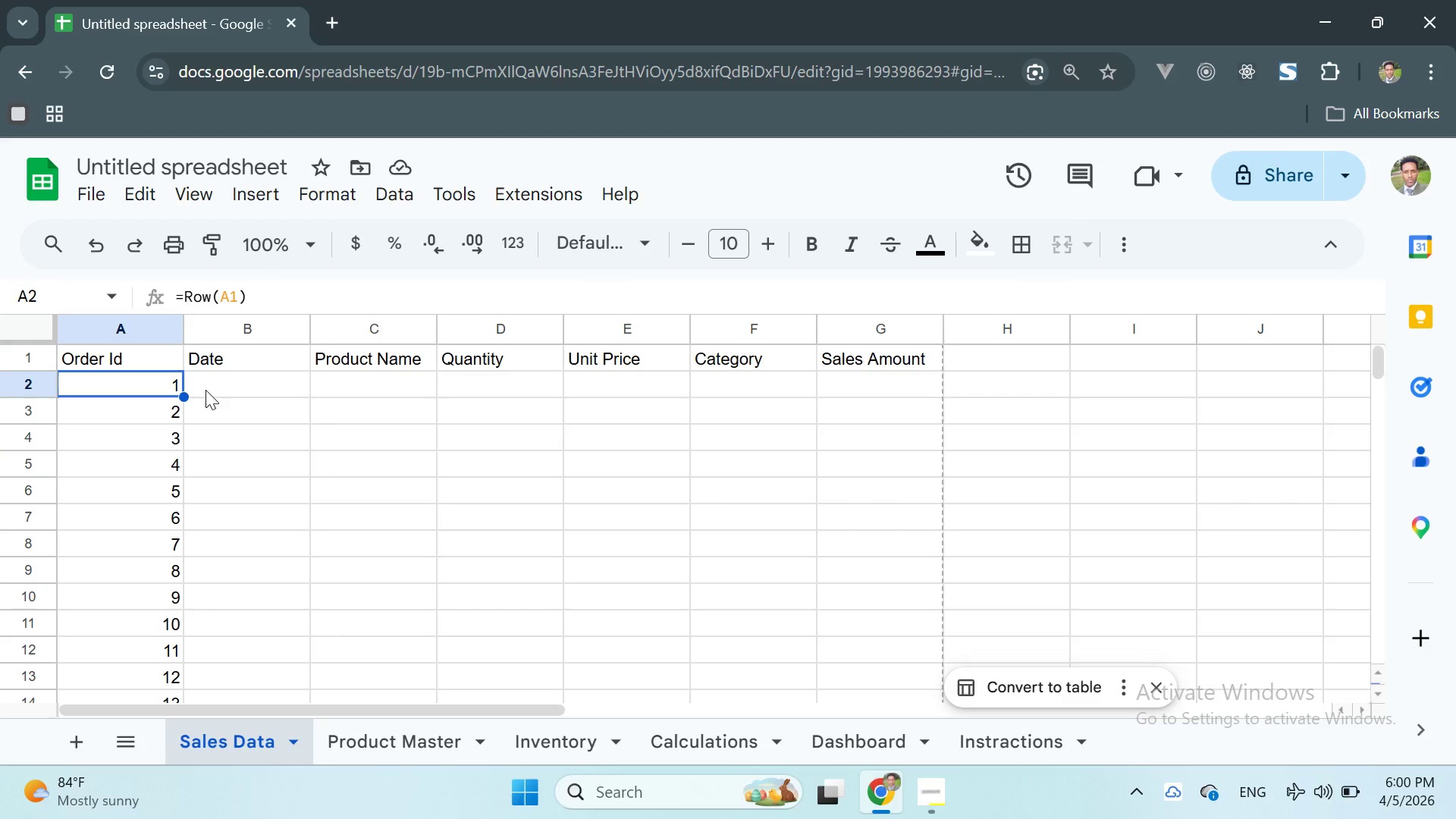 
left_click([206, 390])
 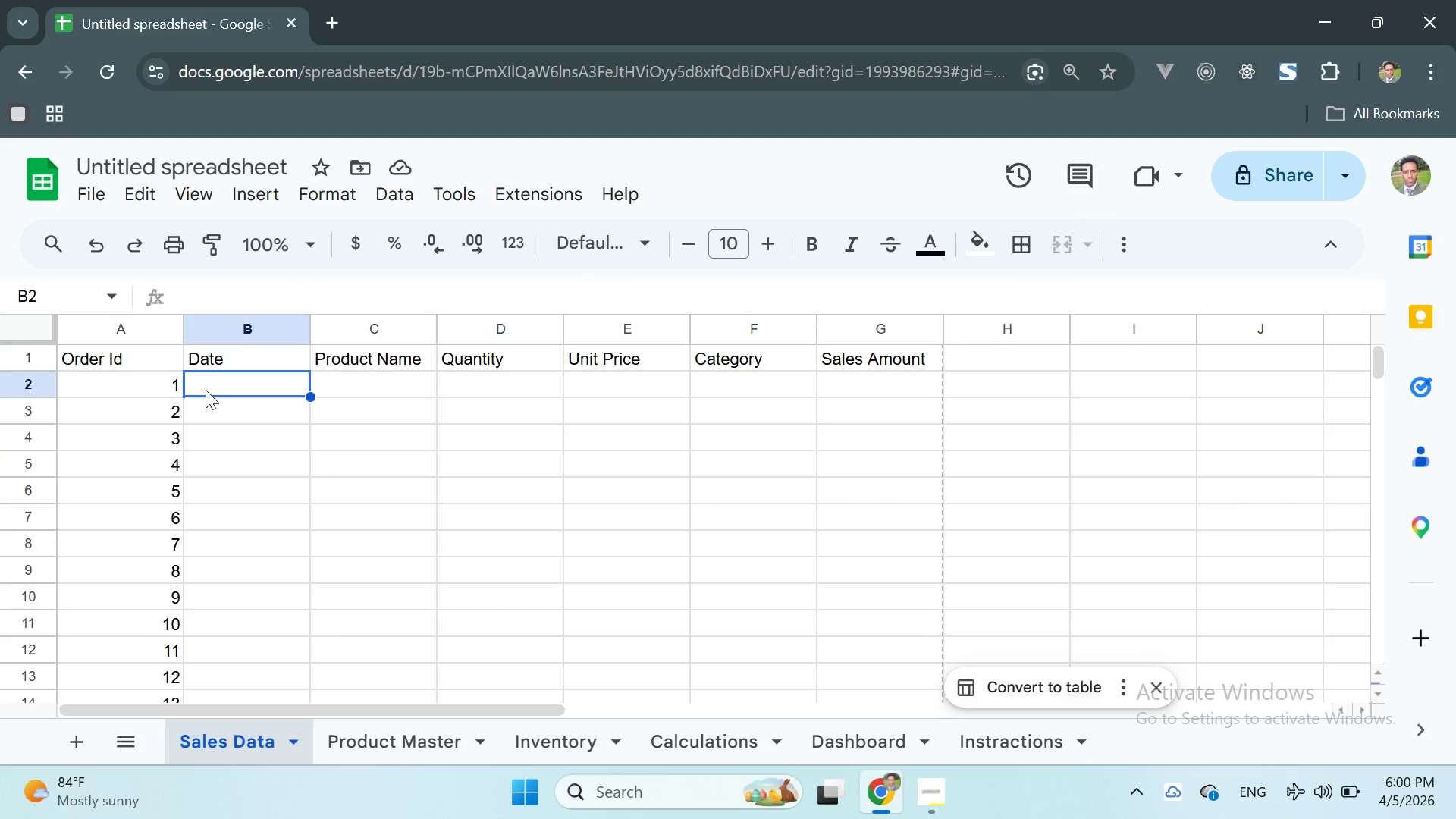 
wait(5.92)
 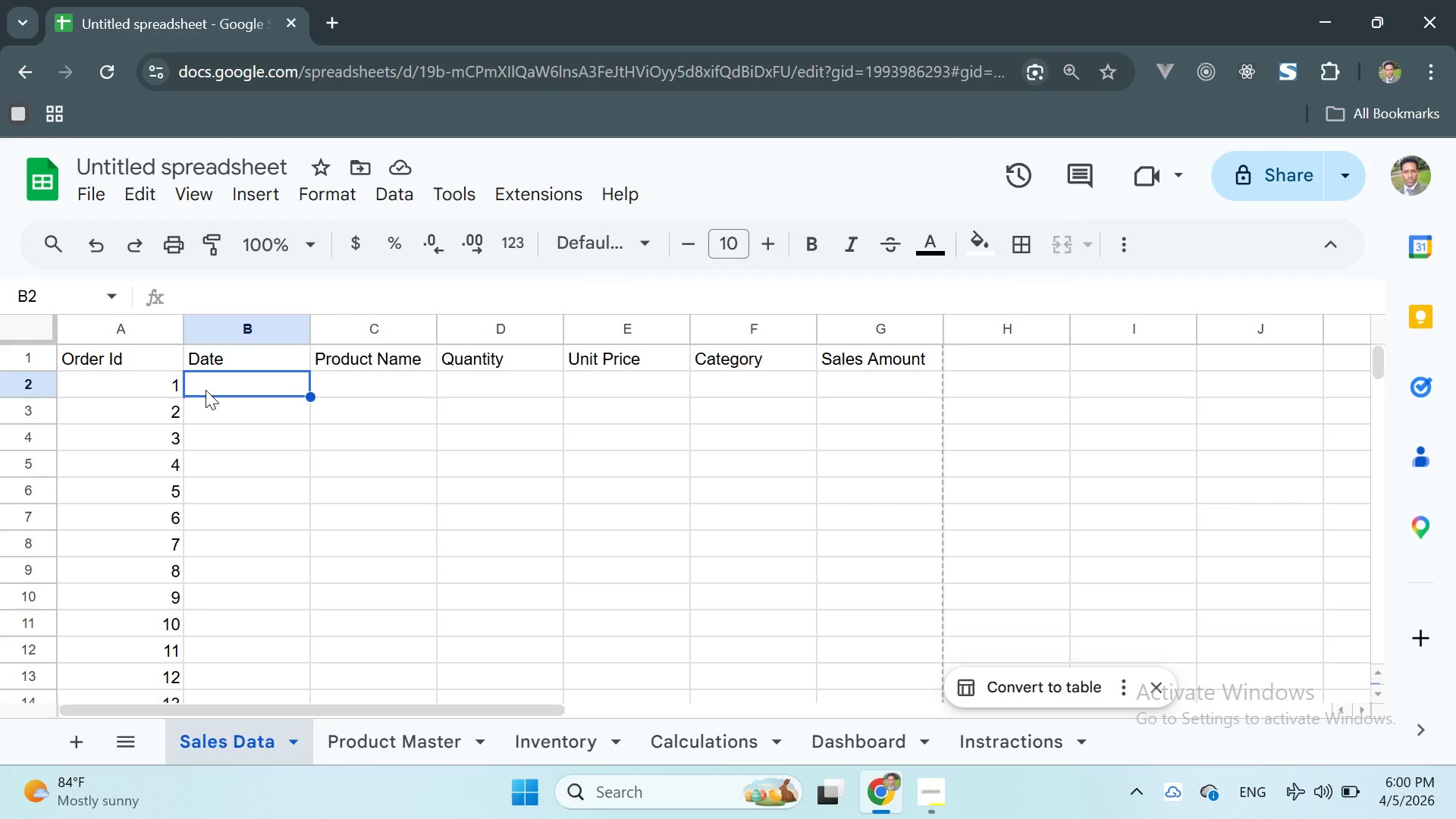 
left_click([270, 381])
 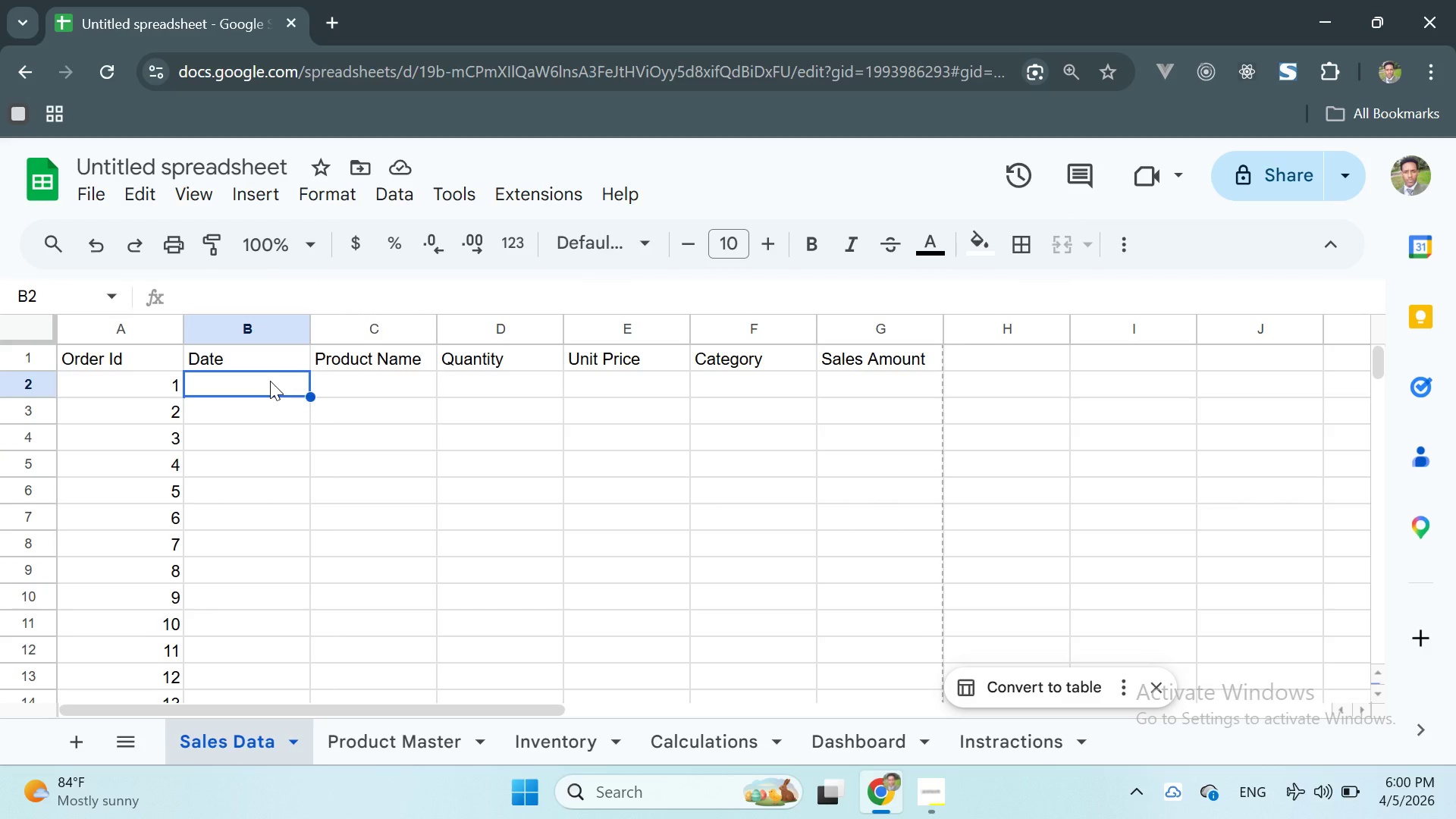 
key(Equal)
 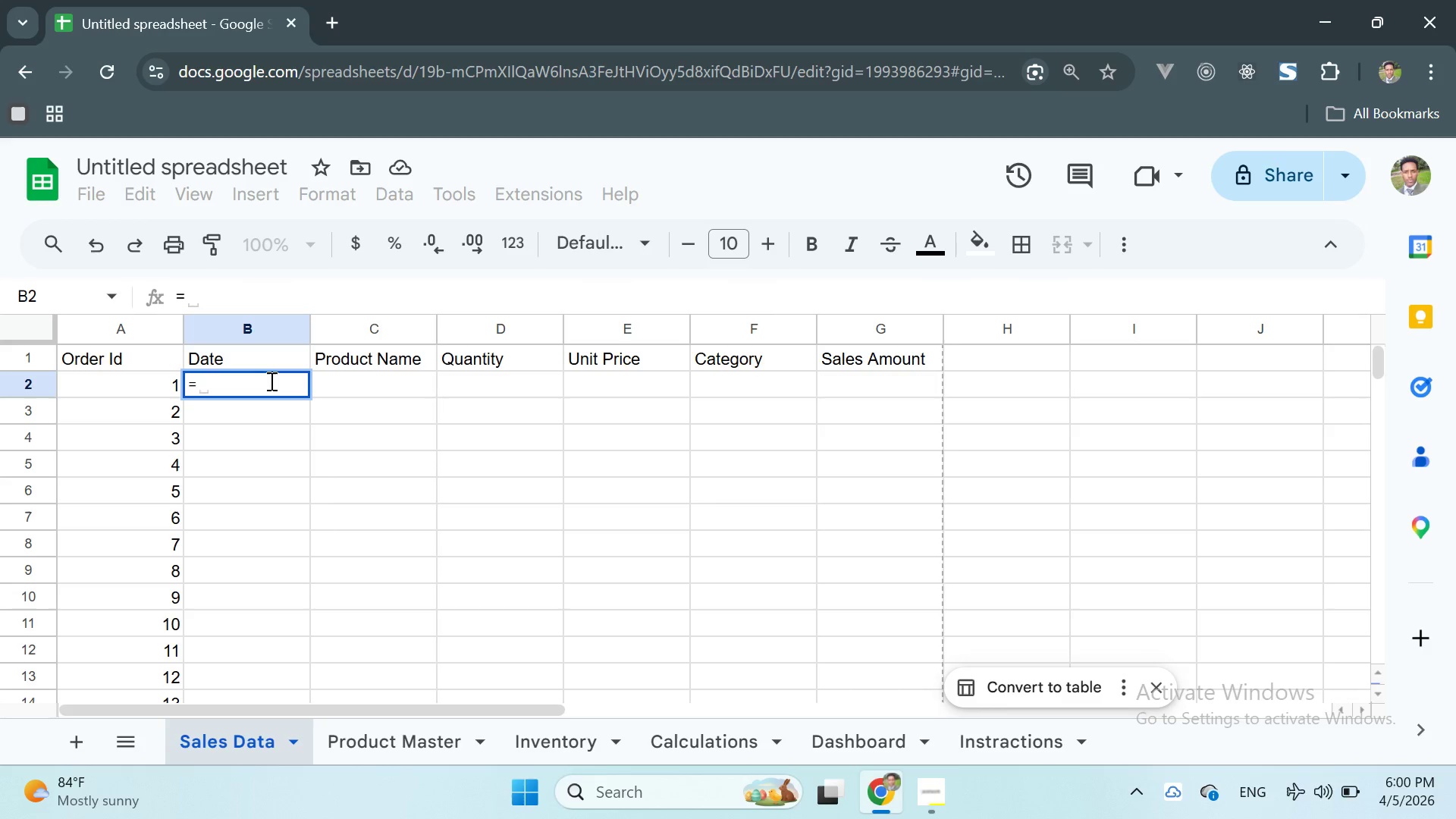 
key(CapsLock)
 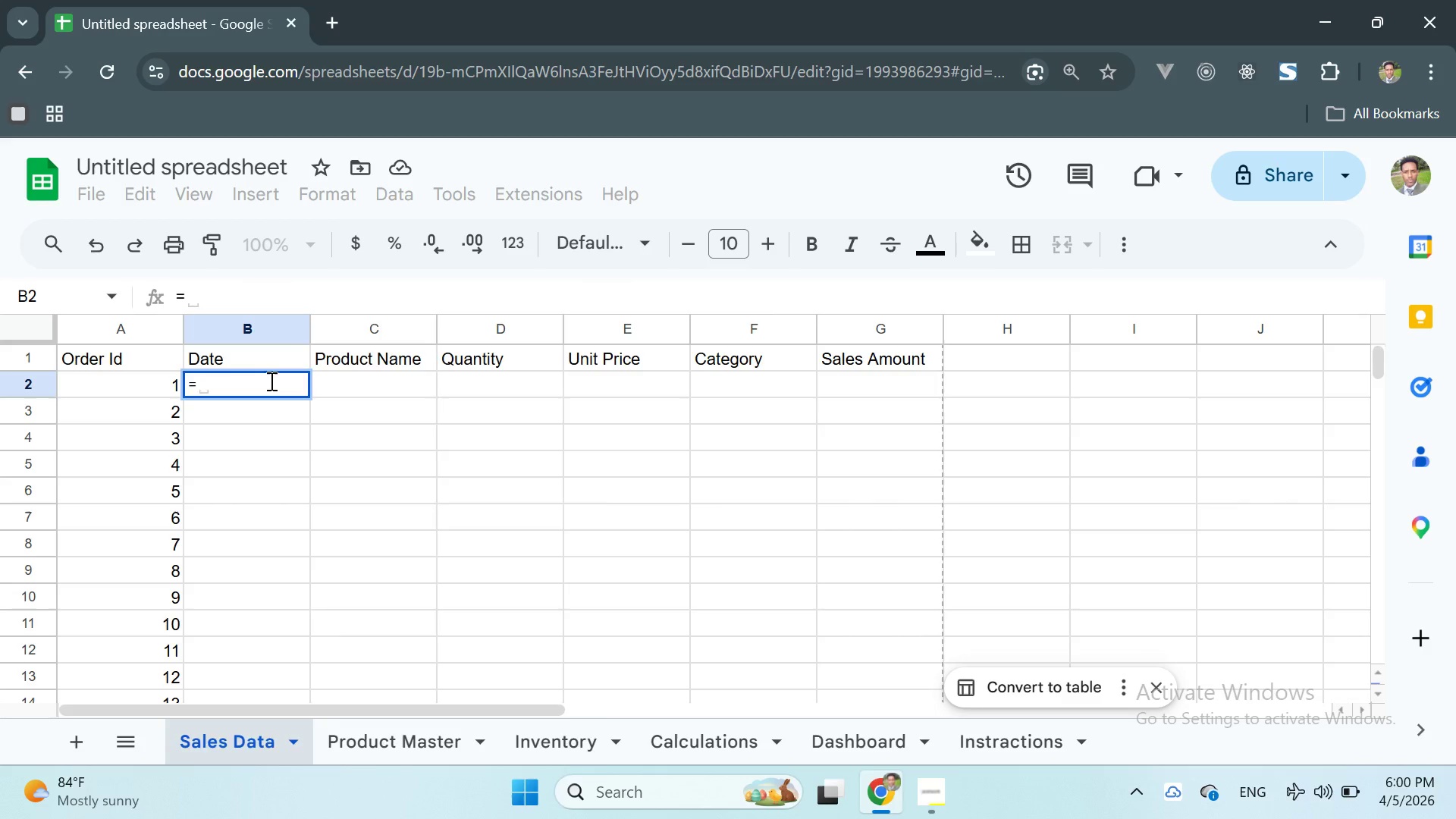 
key(D)
 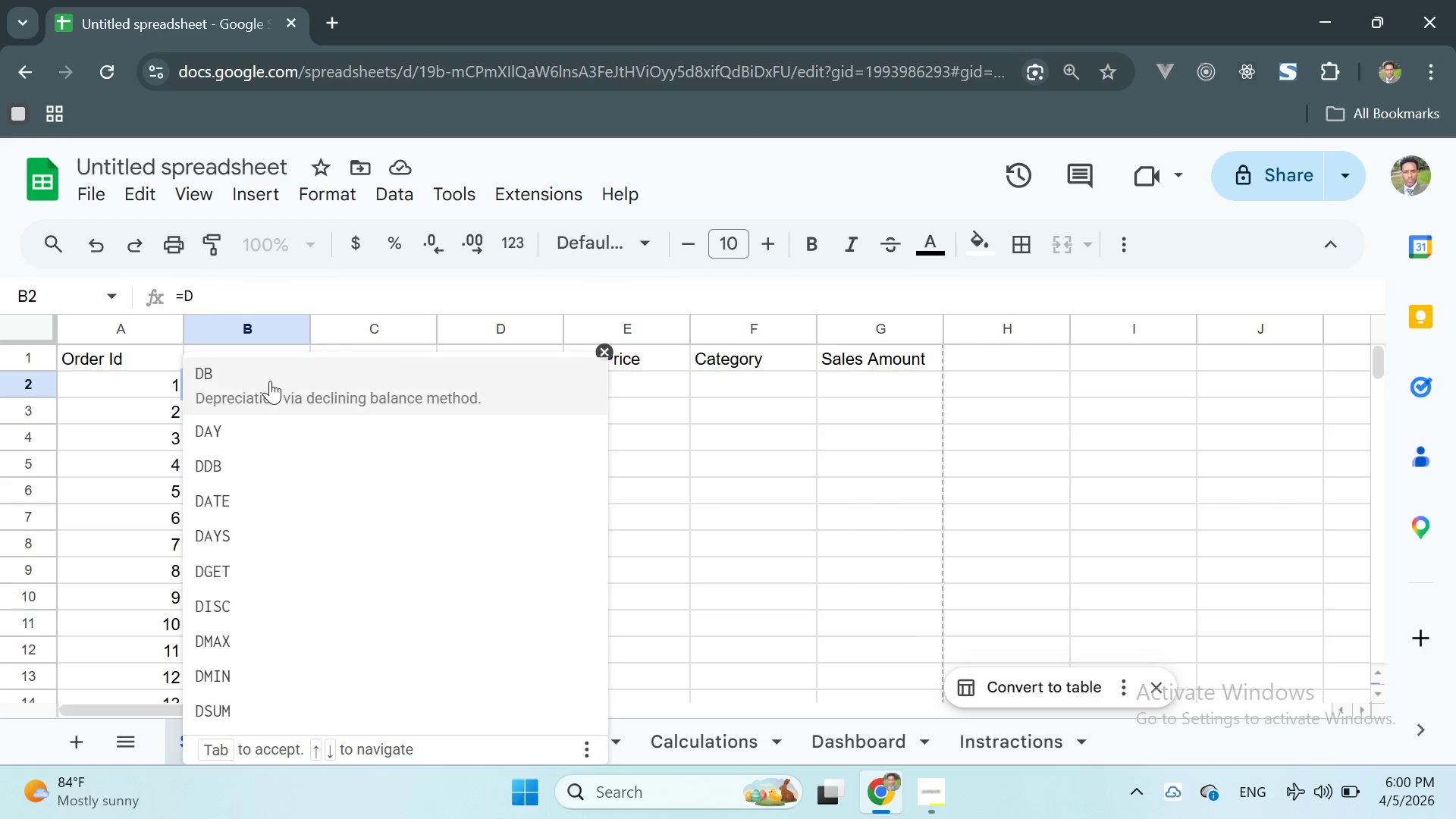 
key(CapsLock)
 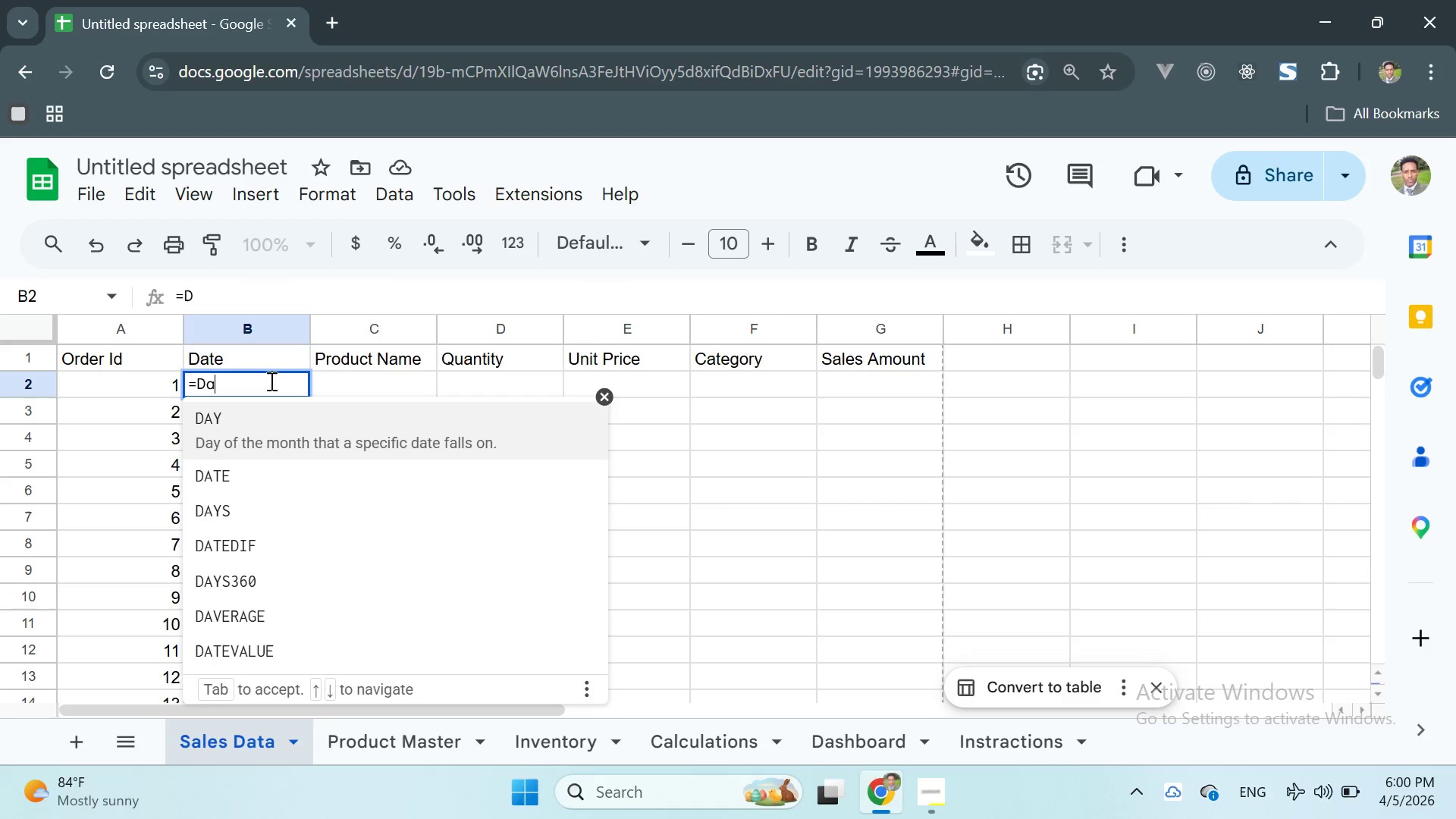 
key(A)
 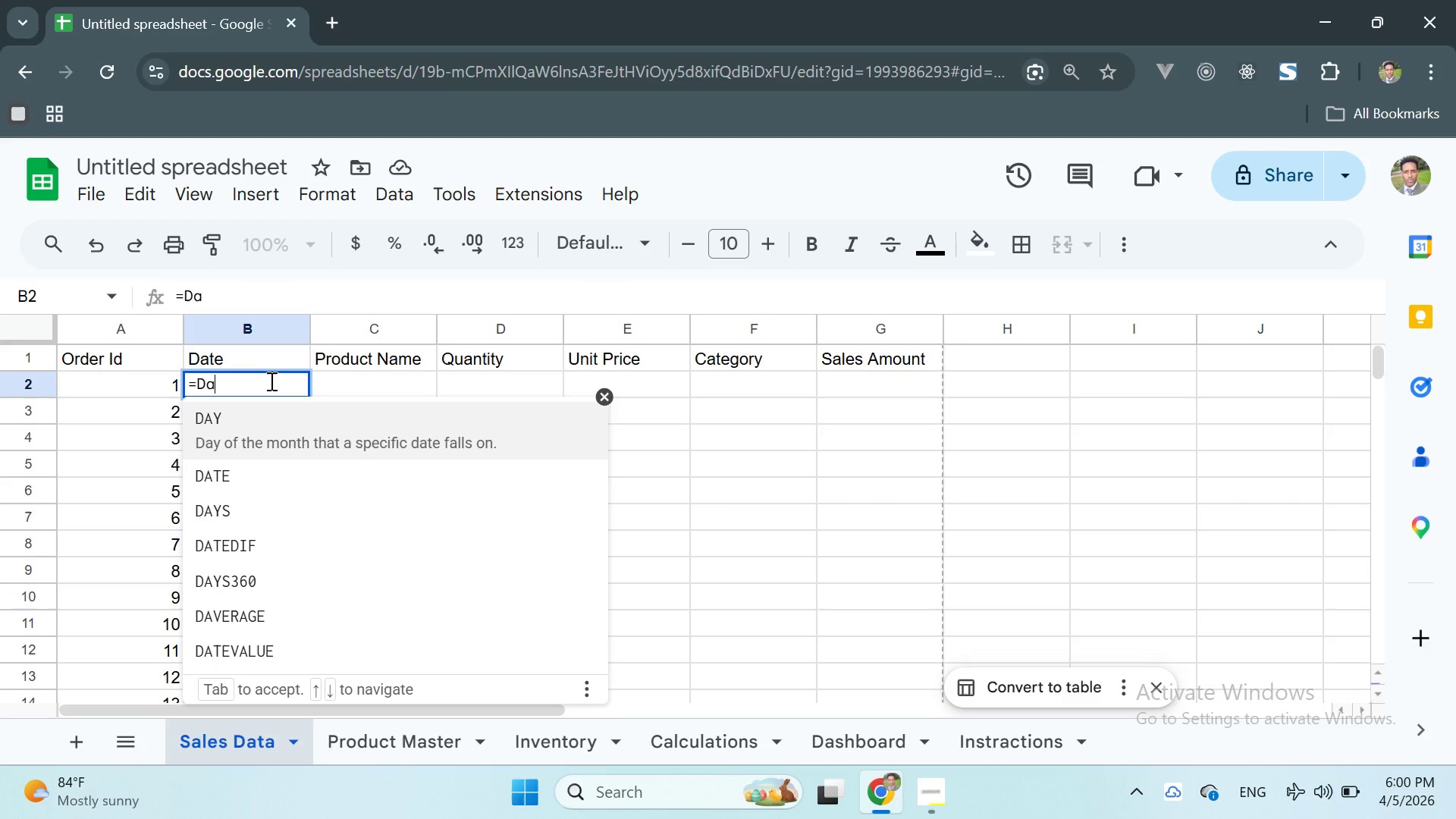 
key(Backspace)
 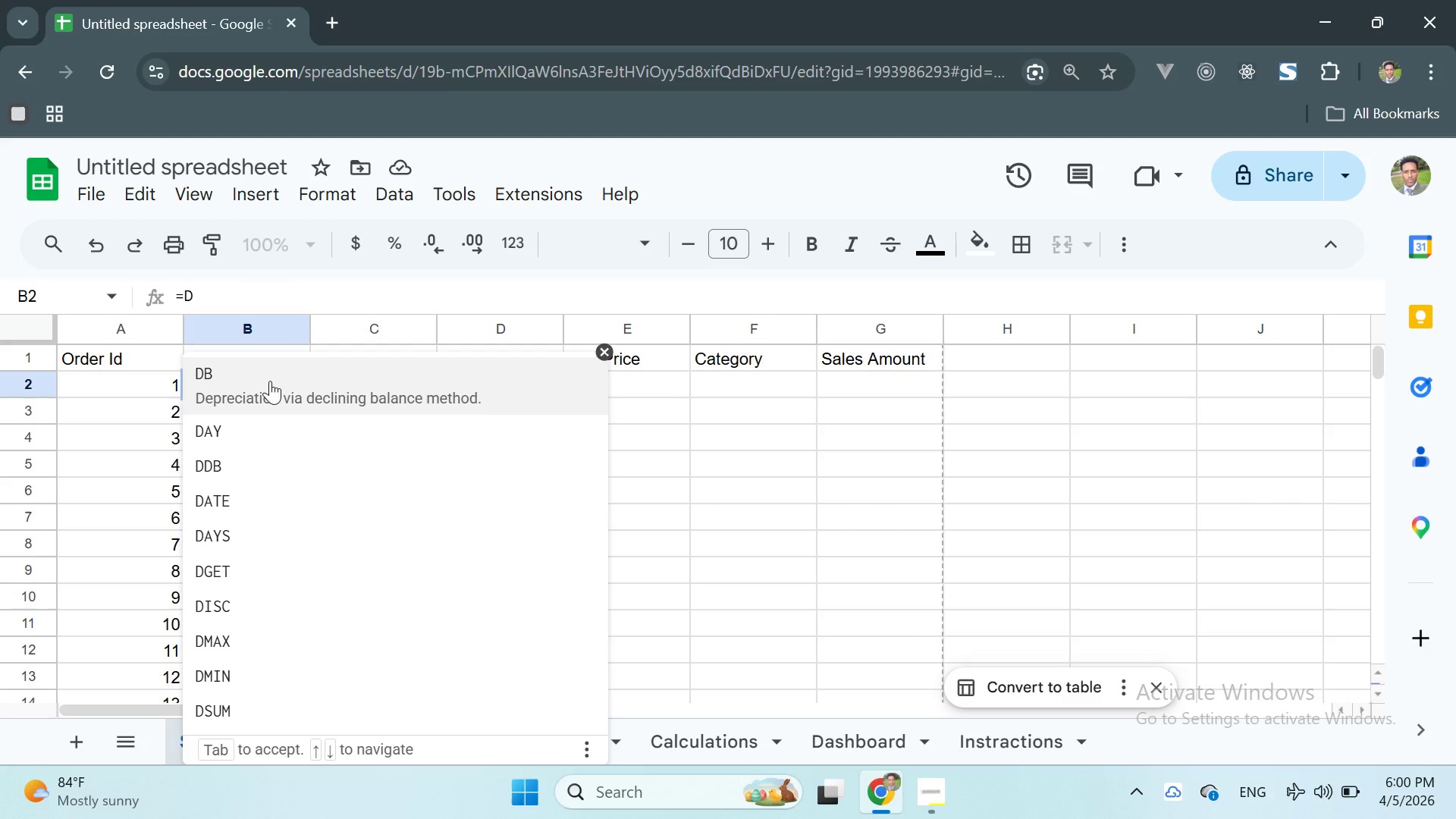 
key(Backspace)
 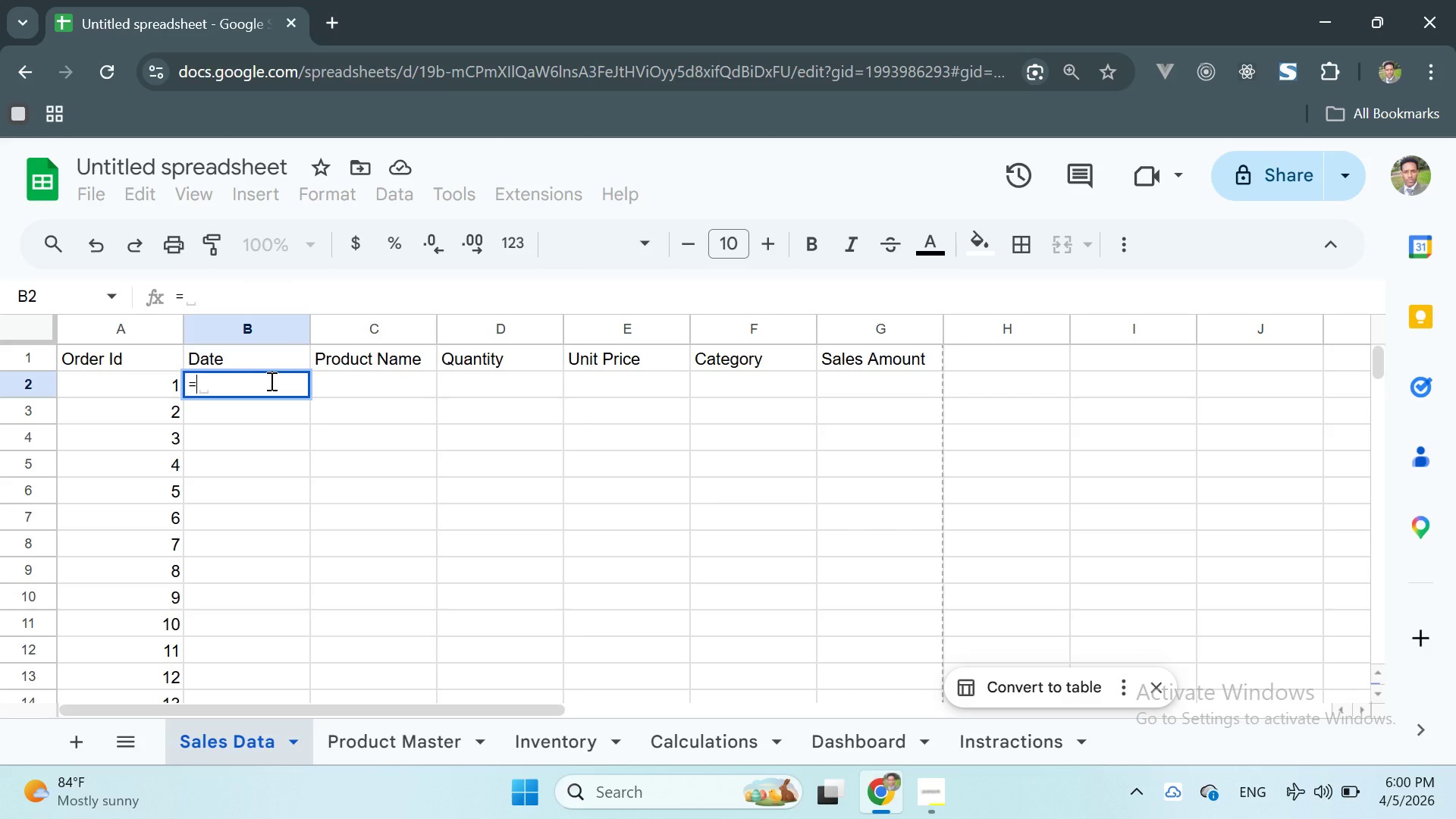 
key(D)
 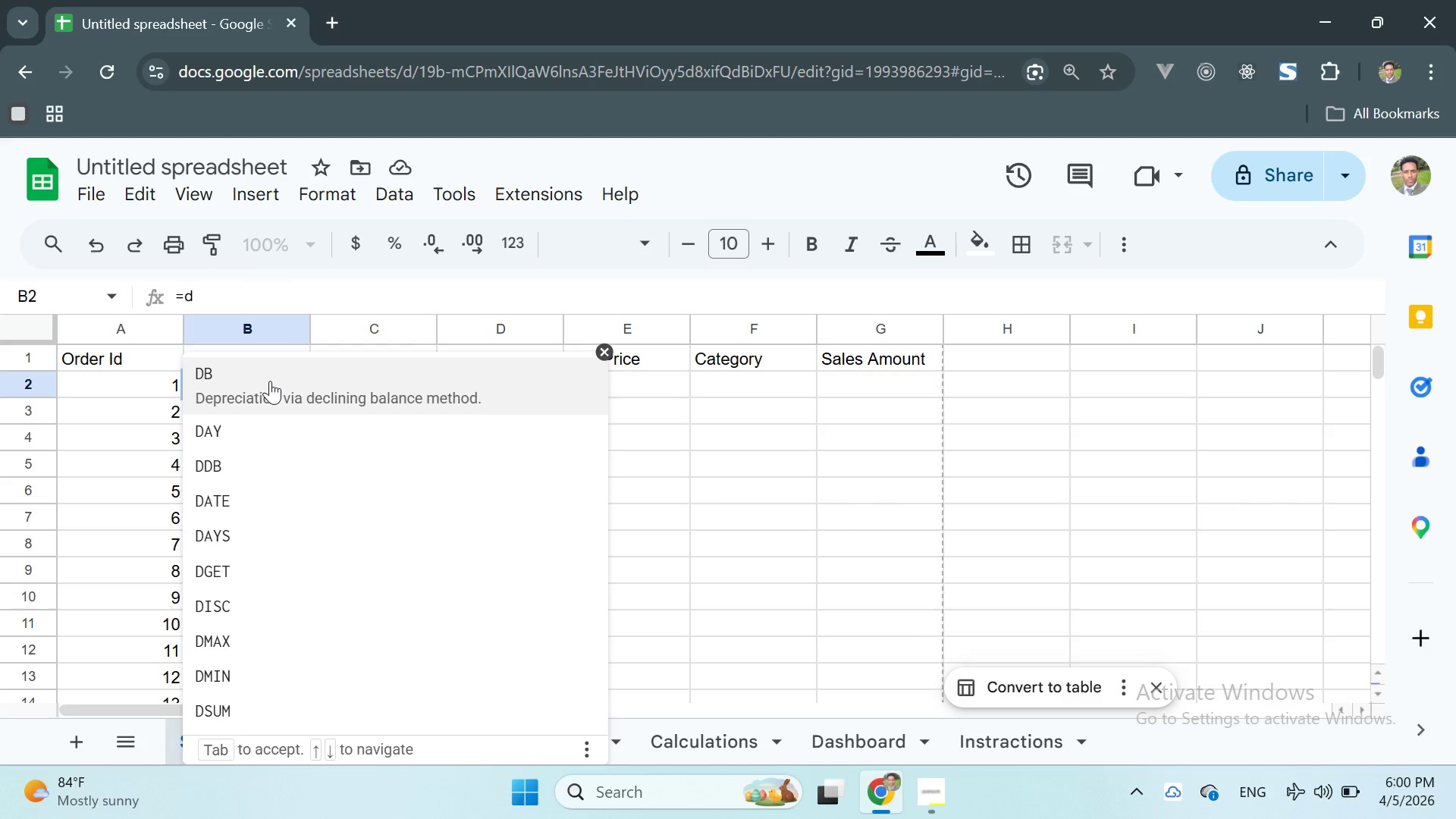 
left_click([231, 485])
 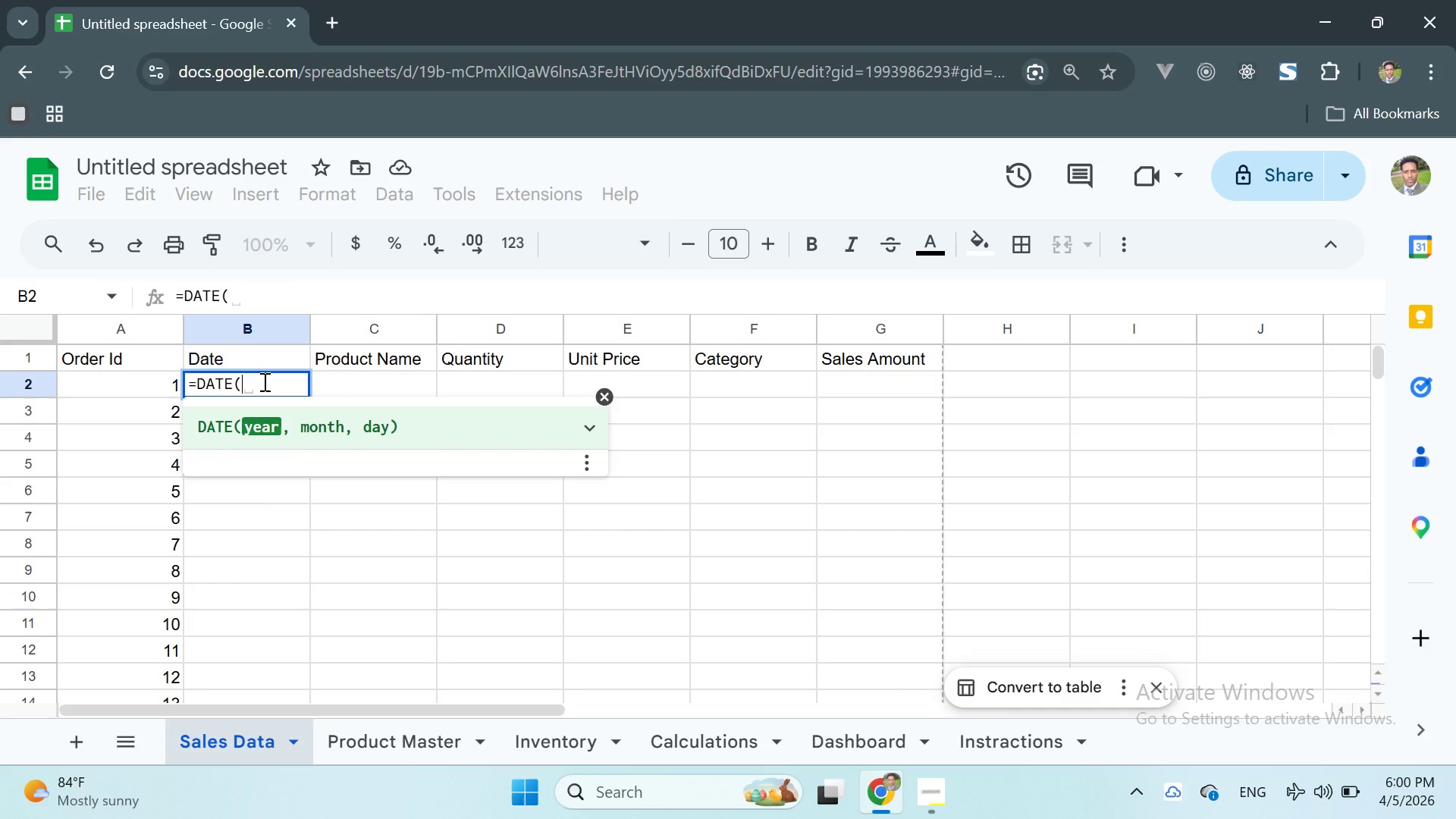 
wait(5.03)
 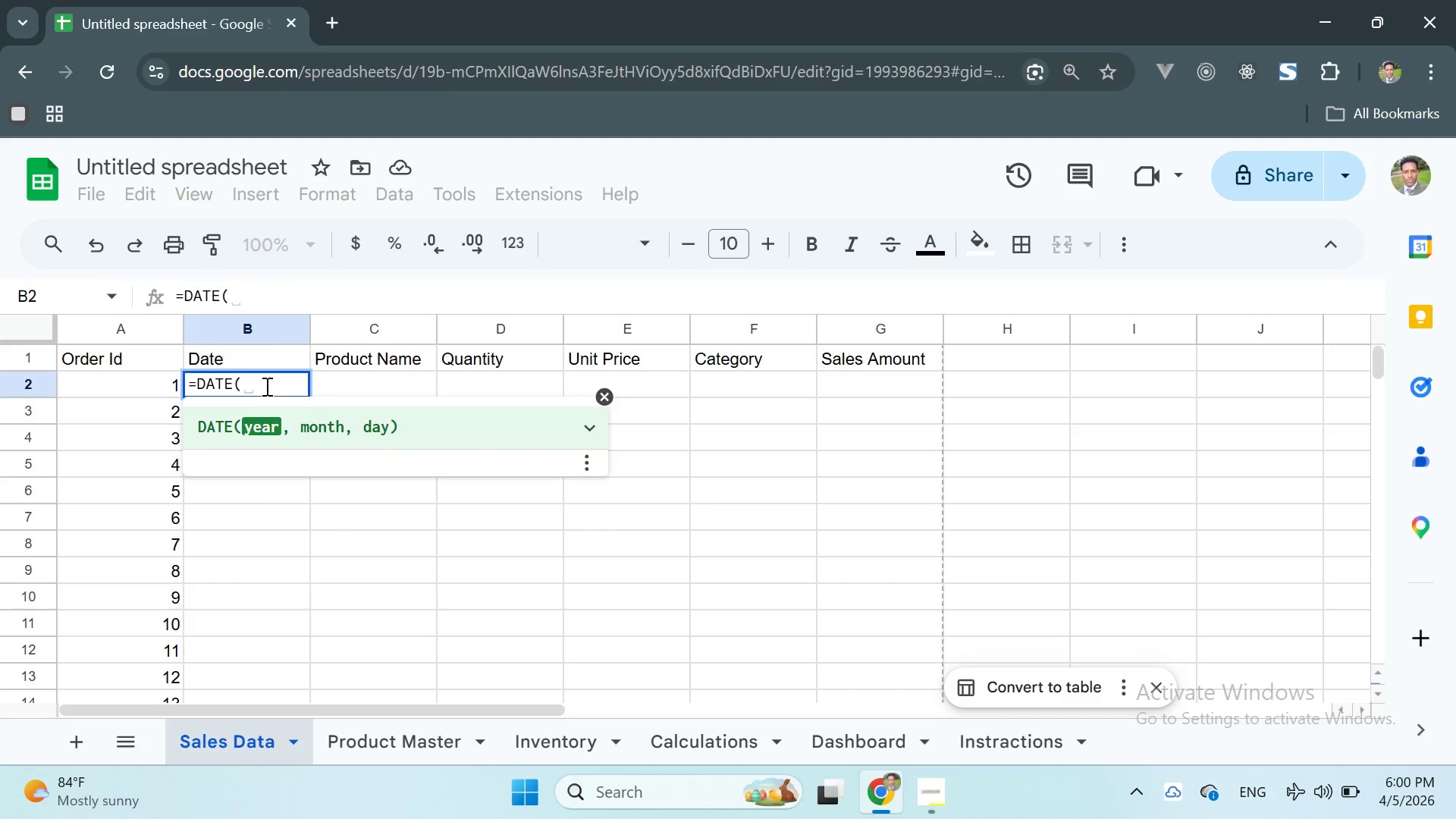 
type(2024)
 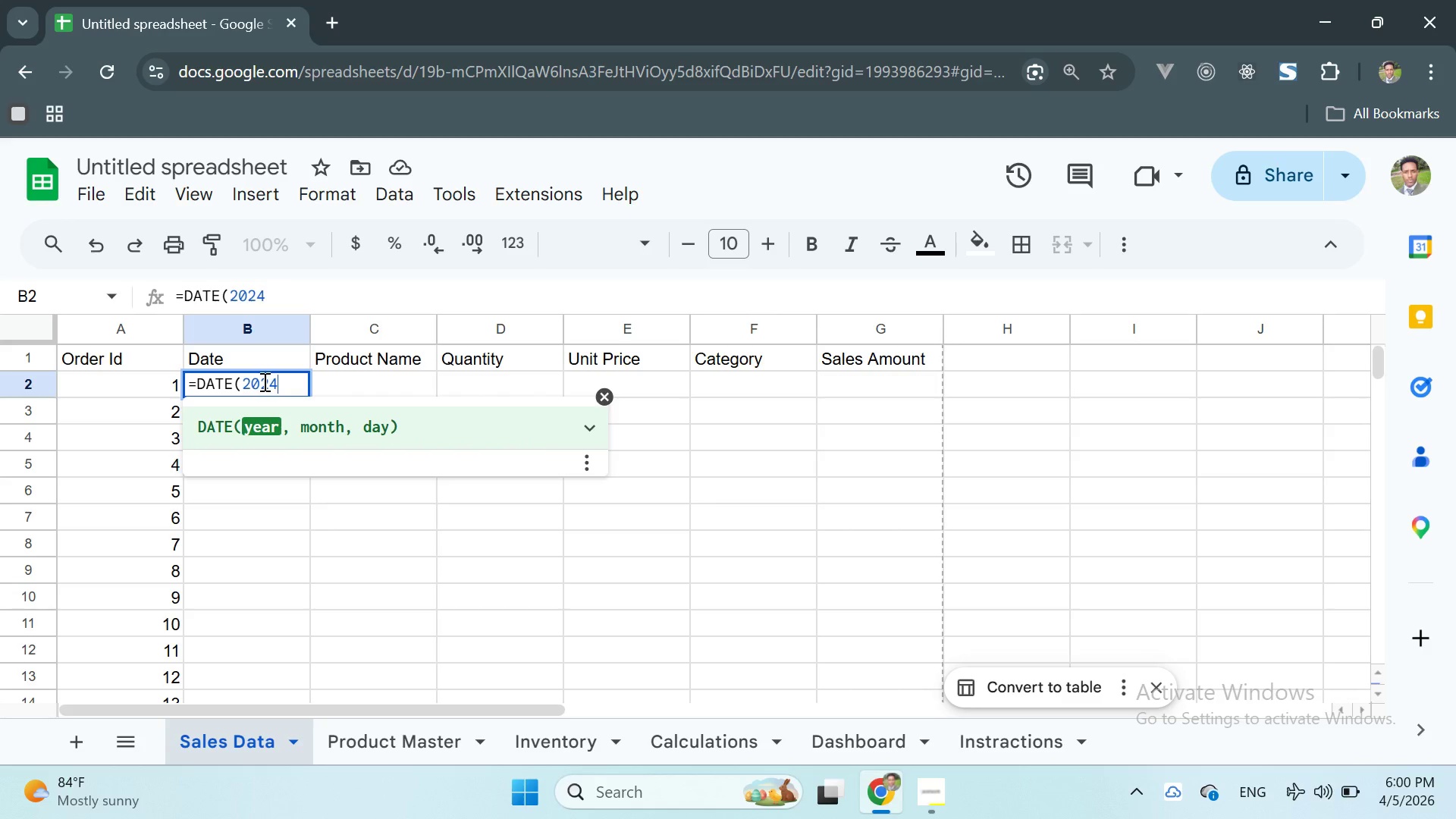 
key(Comma)
 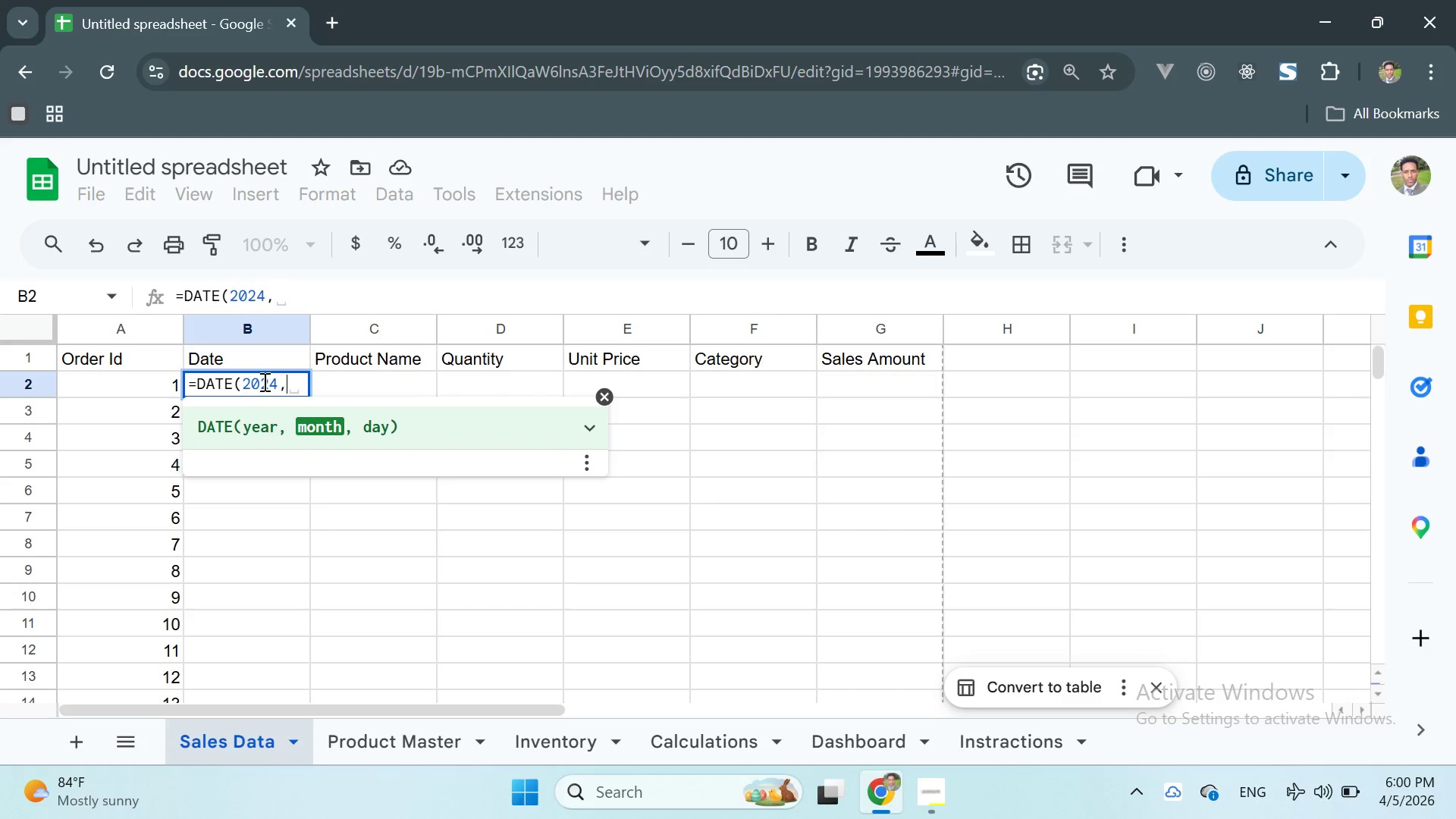 
type(Rna)
key(Backspace)
key(Backspace)
 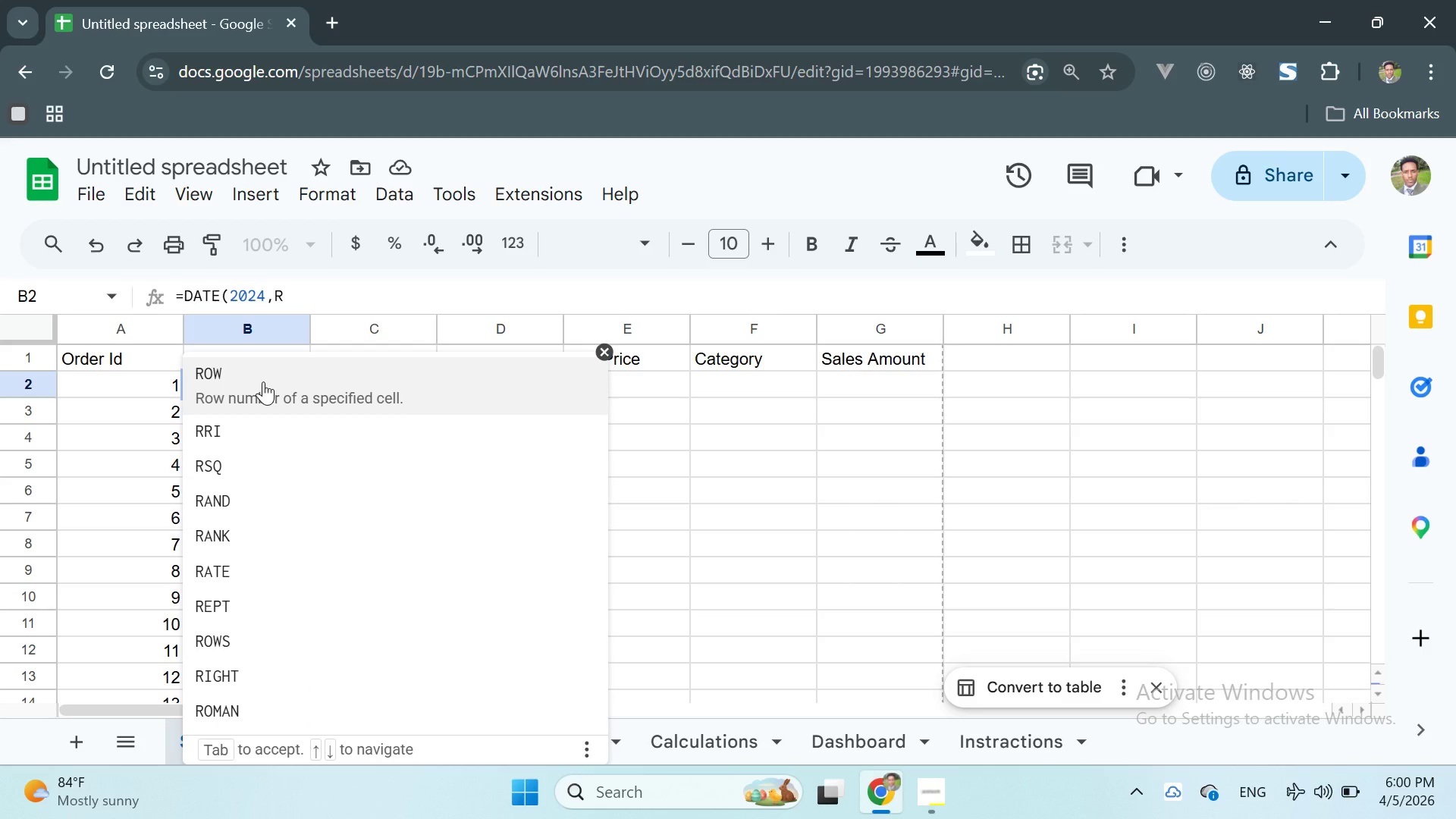 
type(RAND)
key(Backspace)
key(Backspace)
key(Backspace)
key(Backspace)
type(AND)
 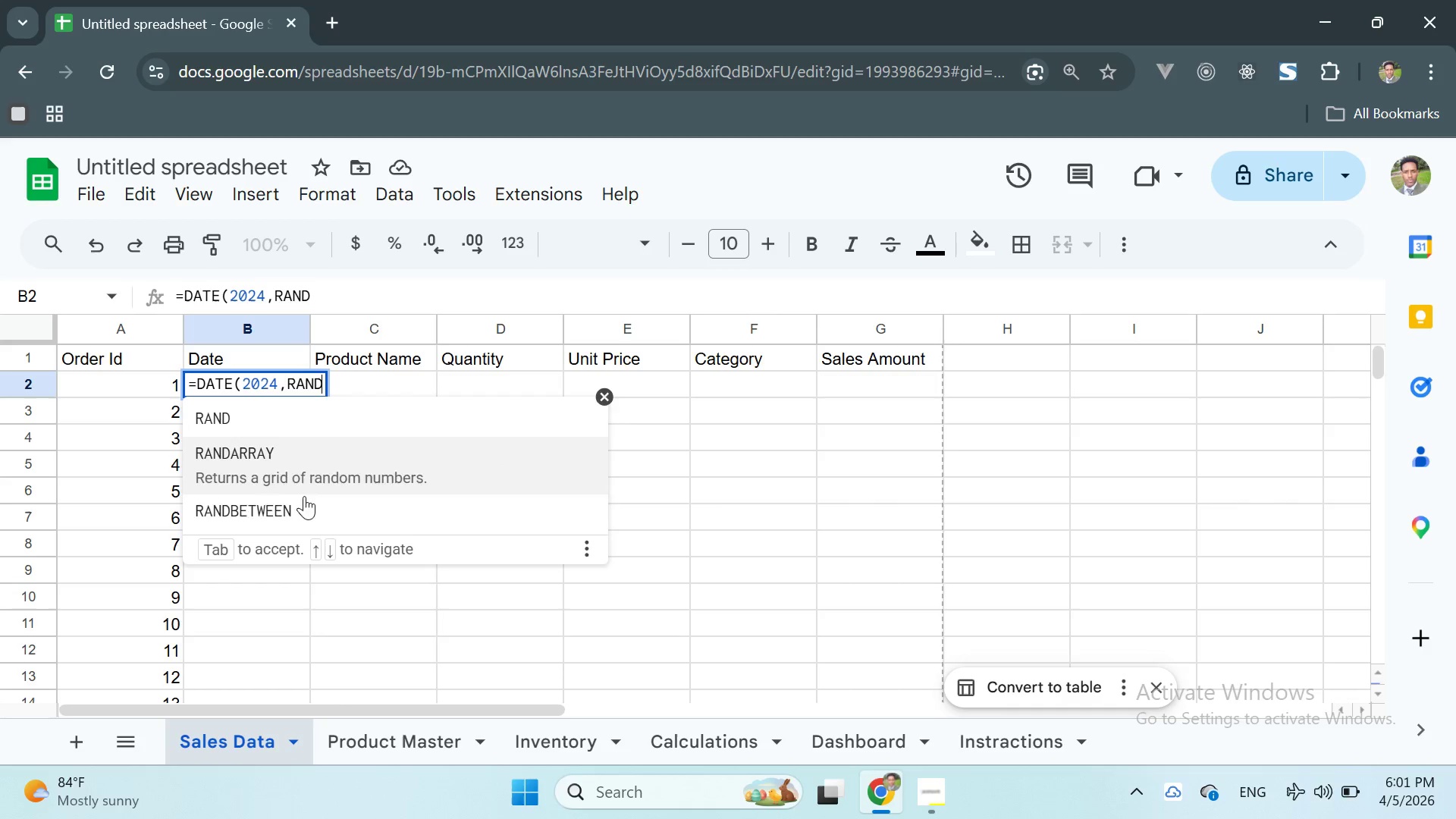 
left_click([268, 515])
 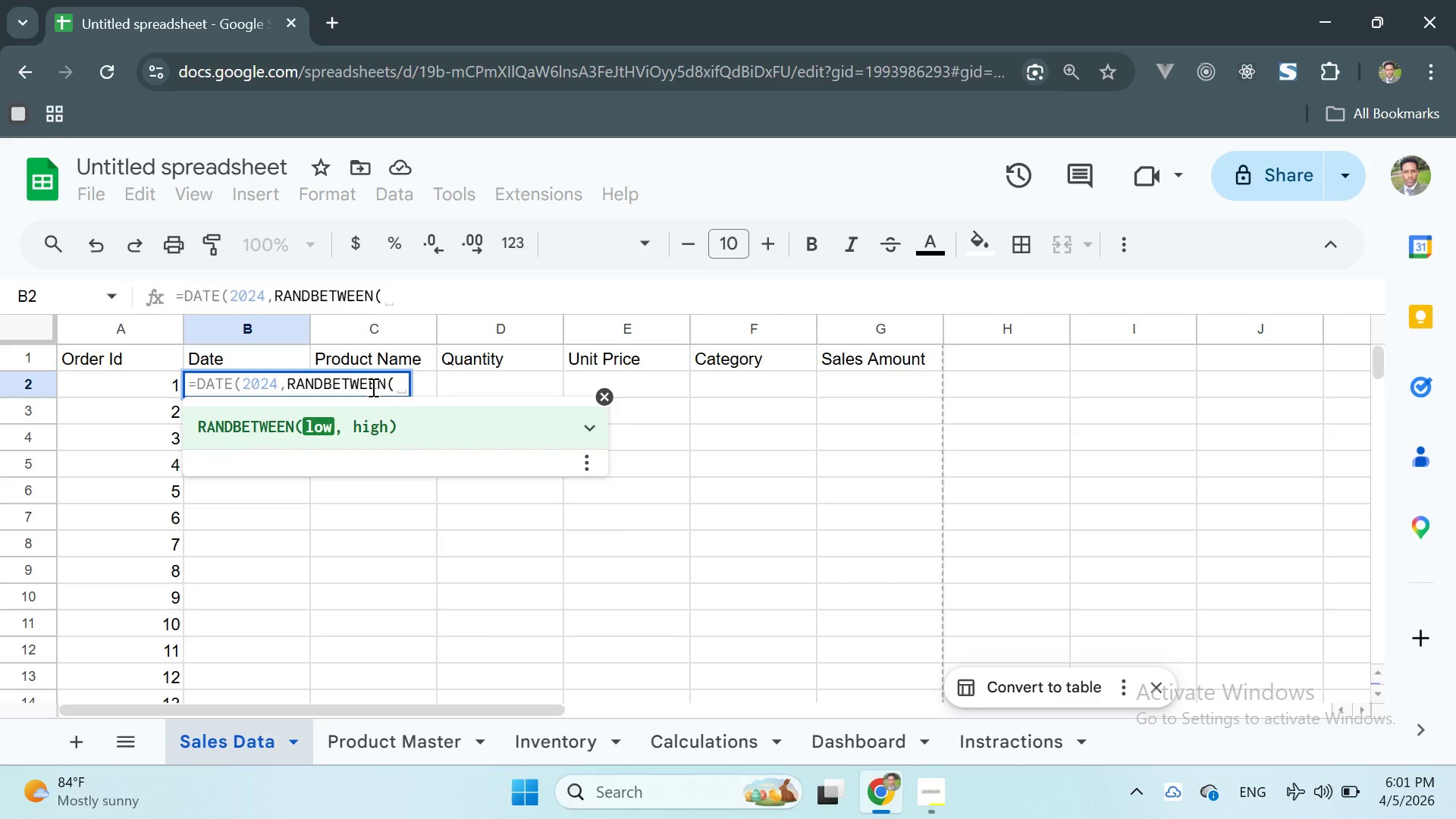 
wait(8.12)
 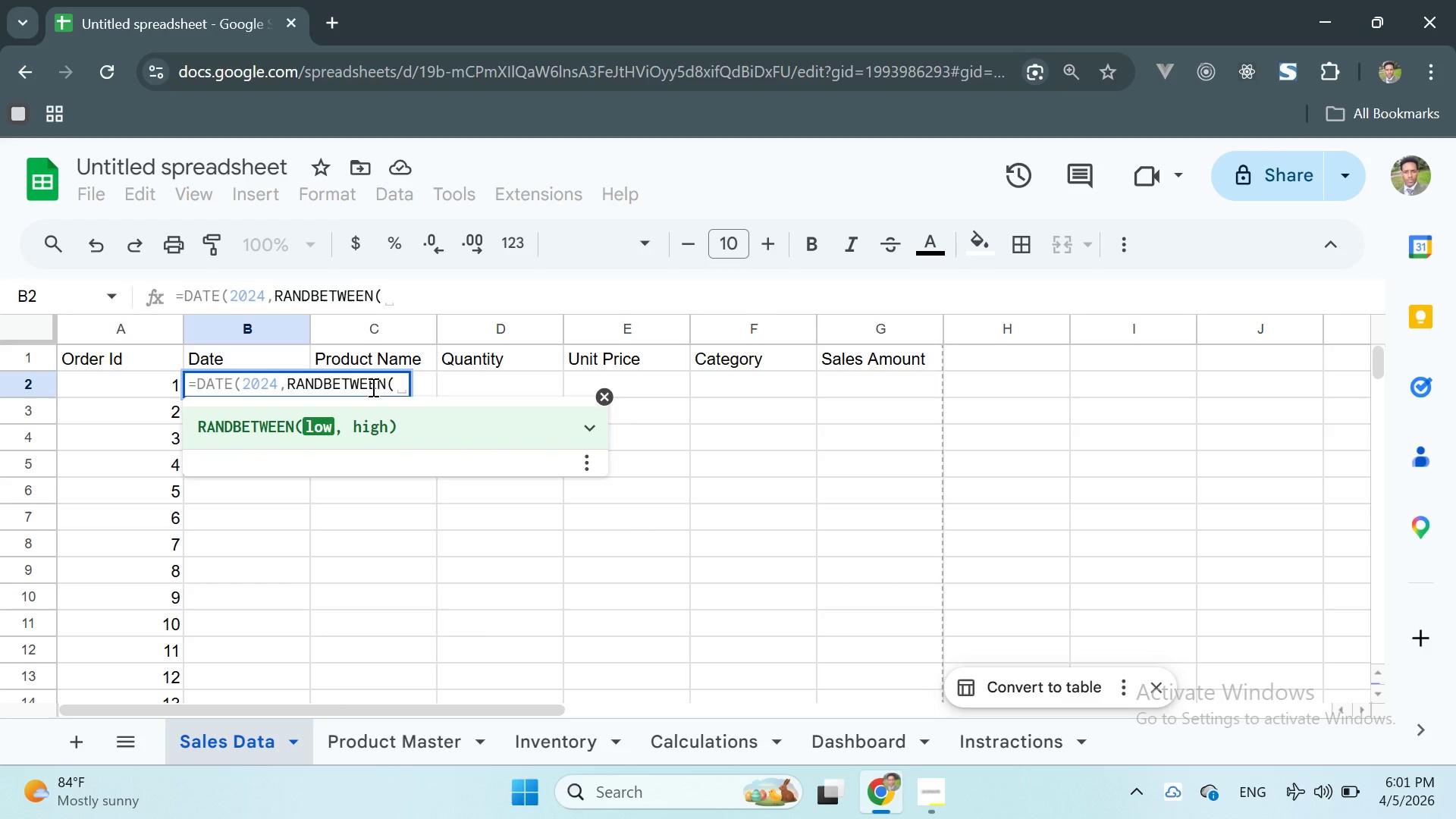 
type(1,12)
 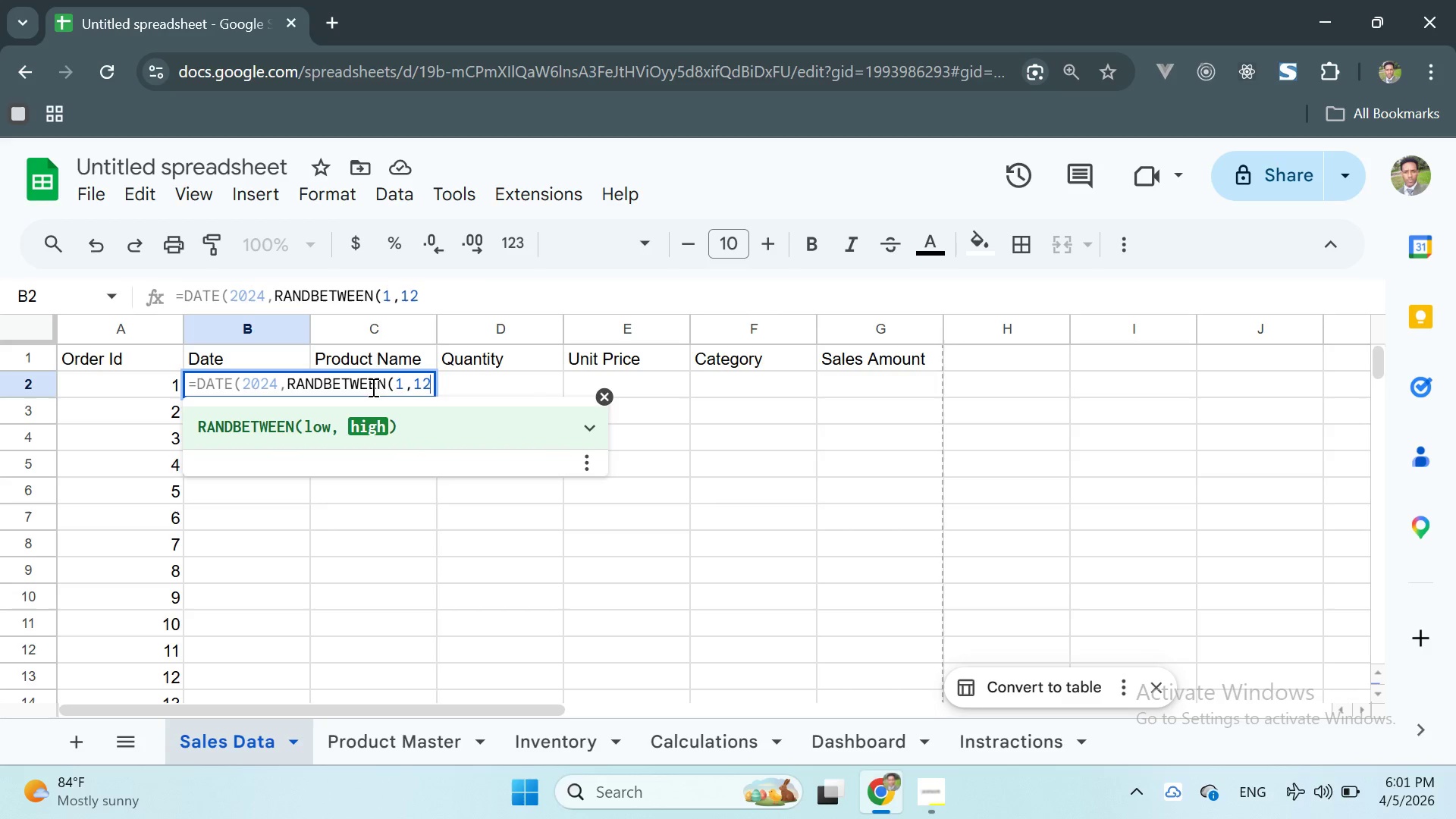 
wait(11.08)
 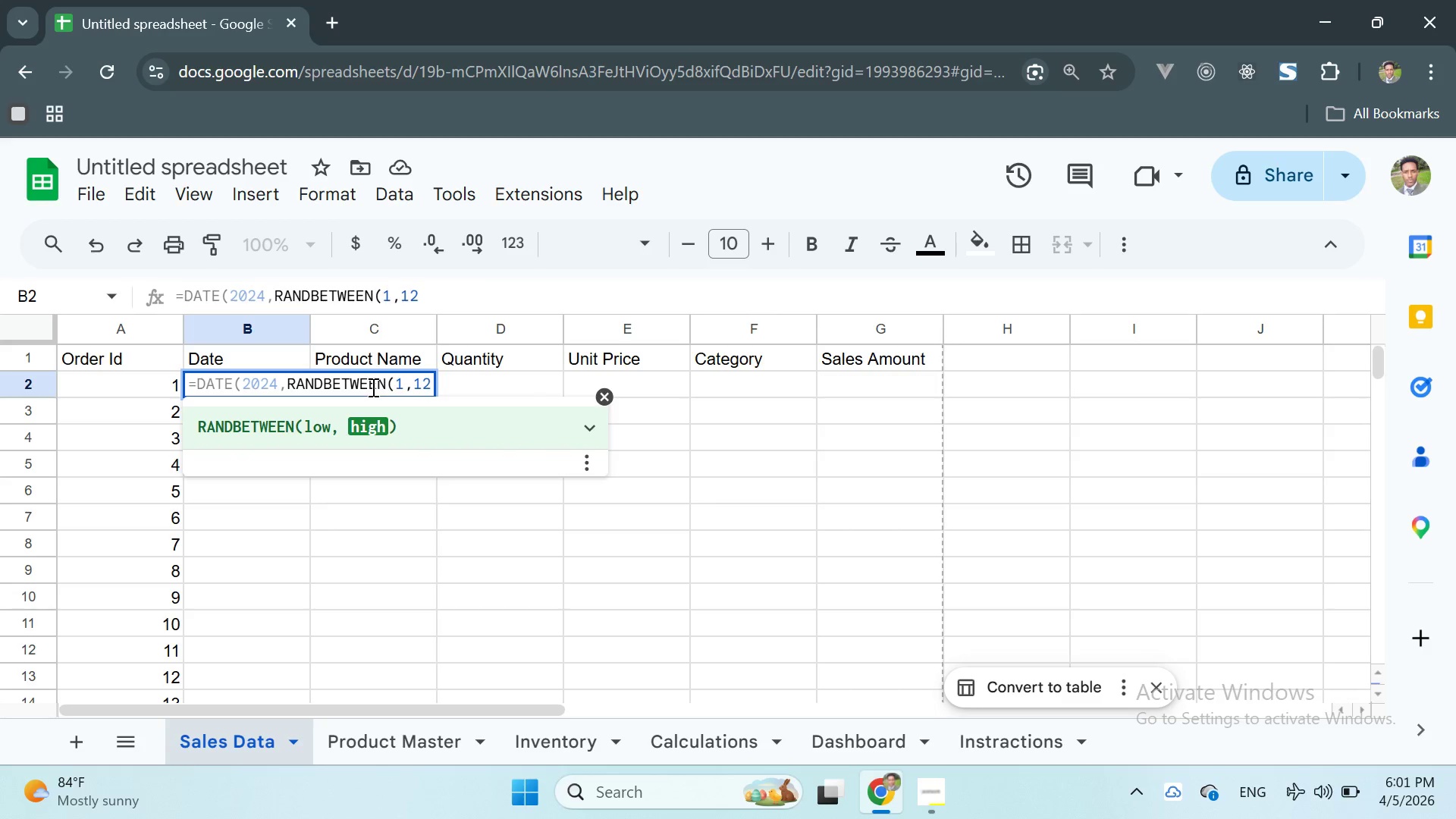 
key(Shift+0)
 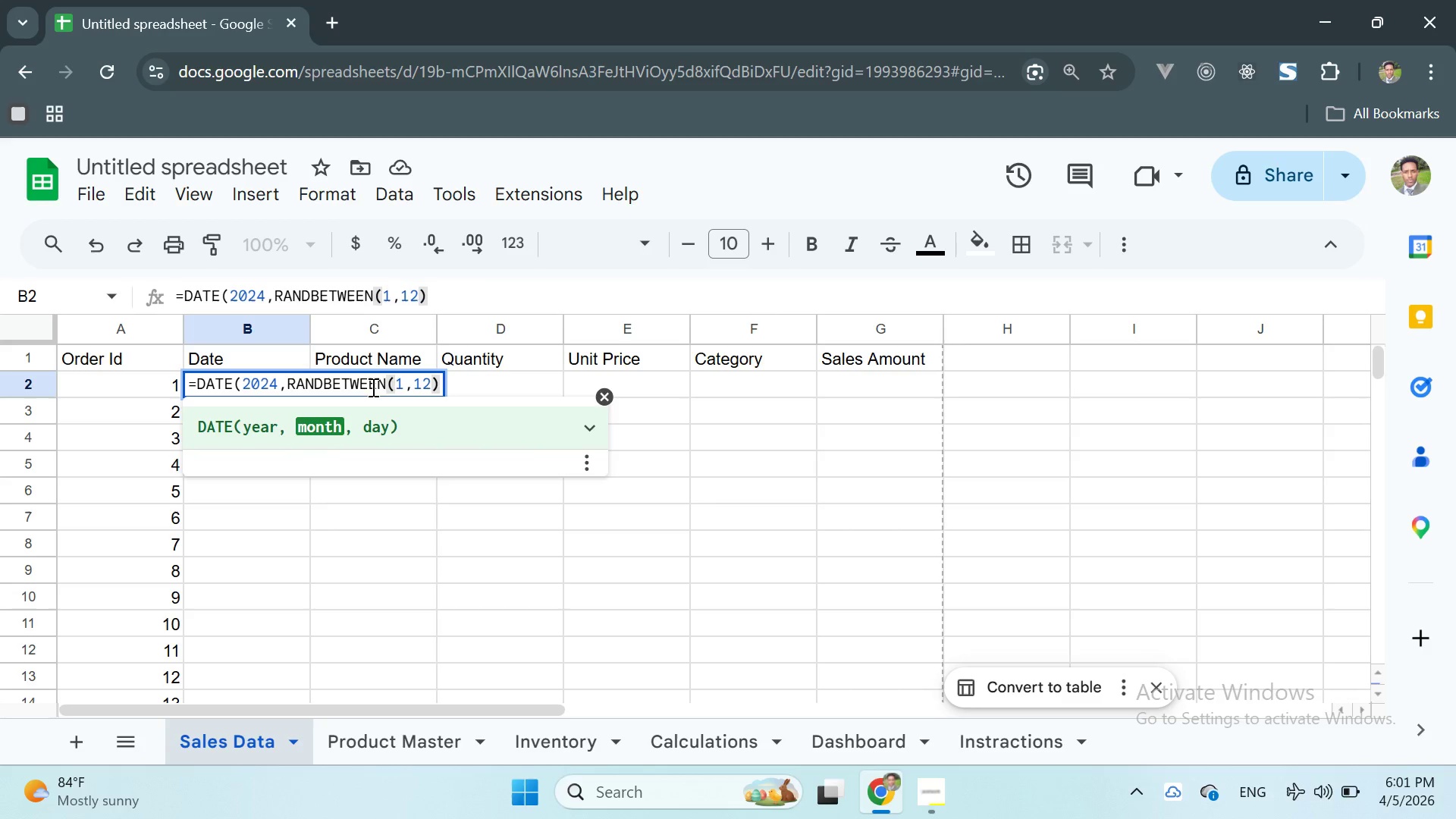 
key(Comma)
 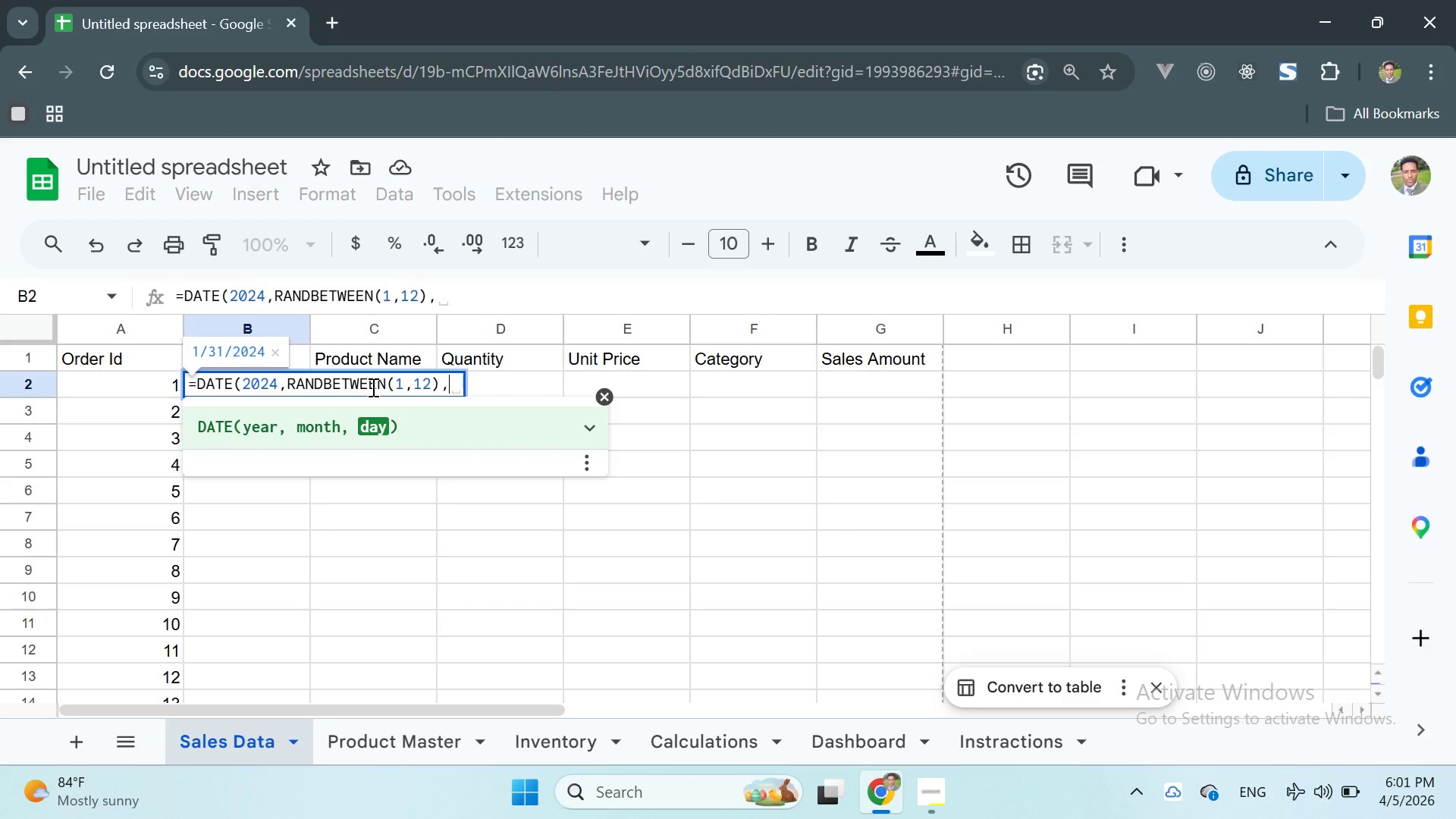 
type(RAND)
 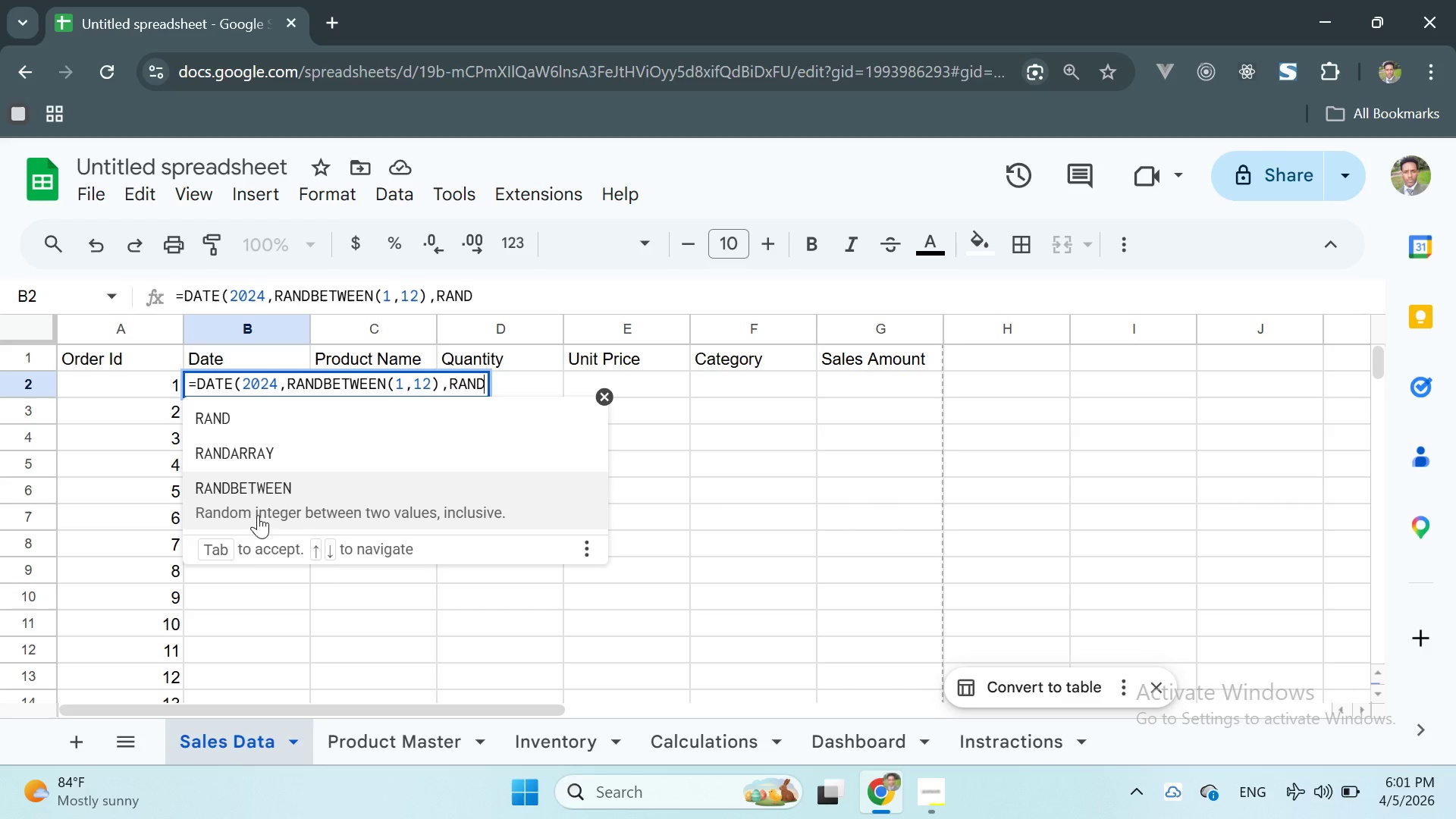 
left_click([246, 487])
 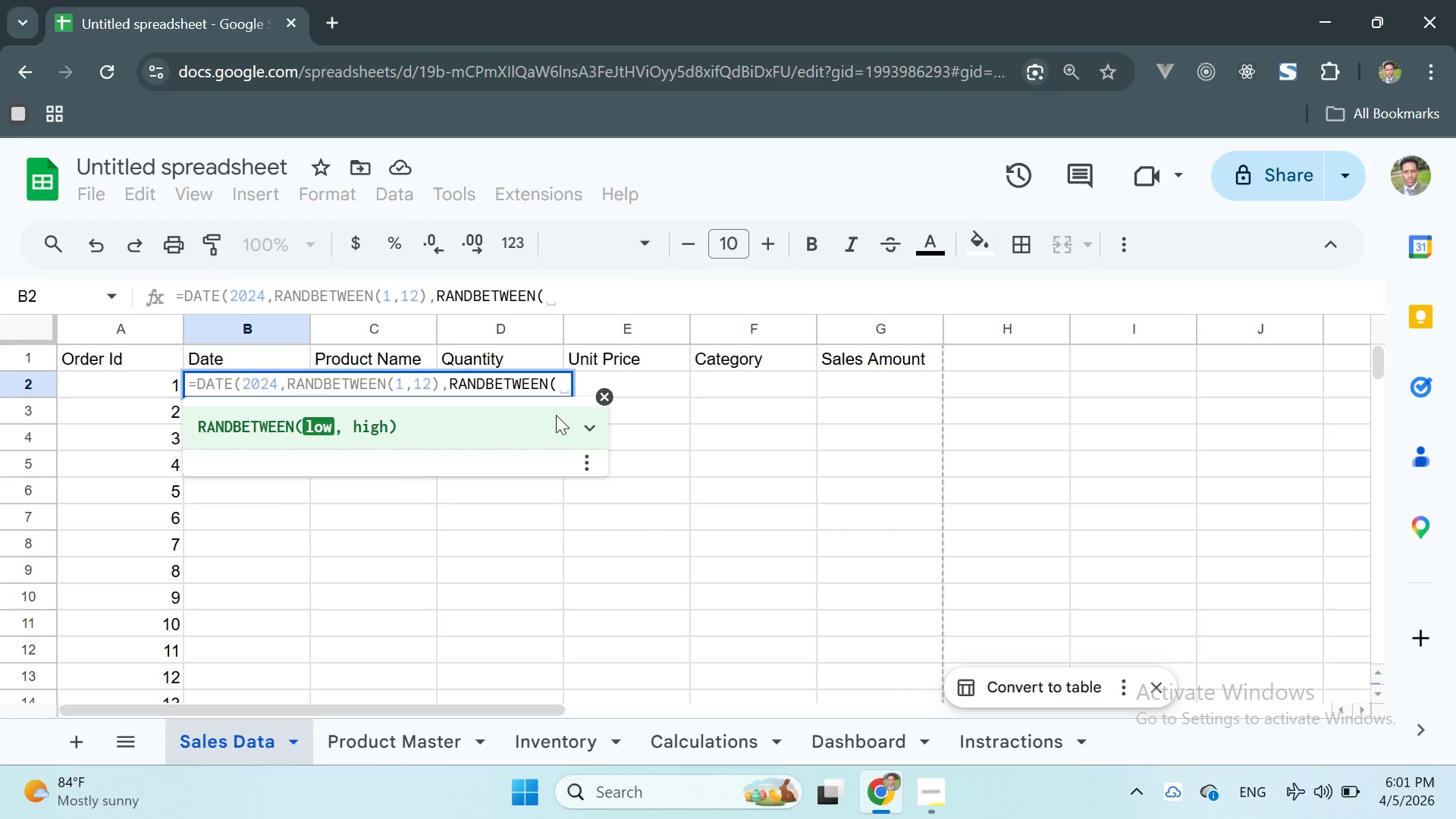 
type(1,28)
 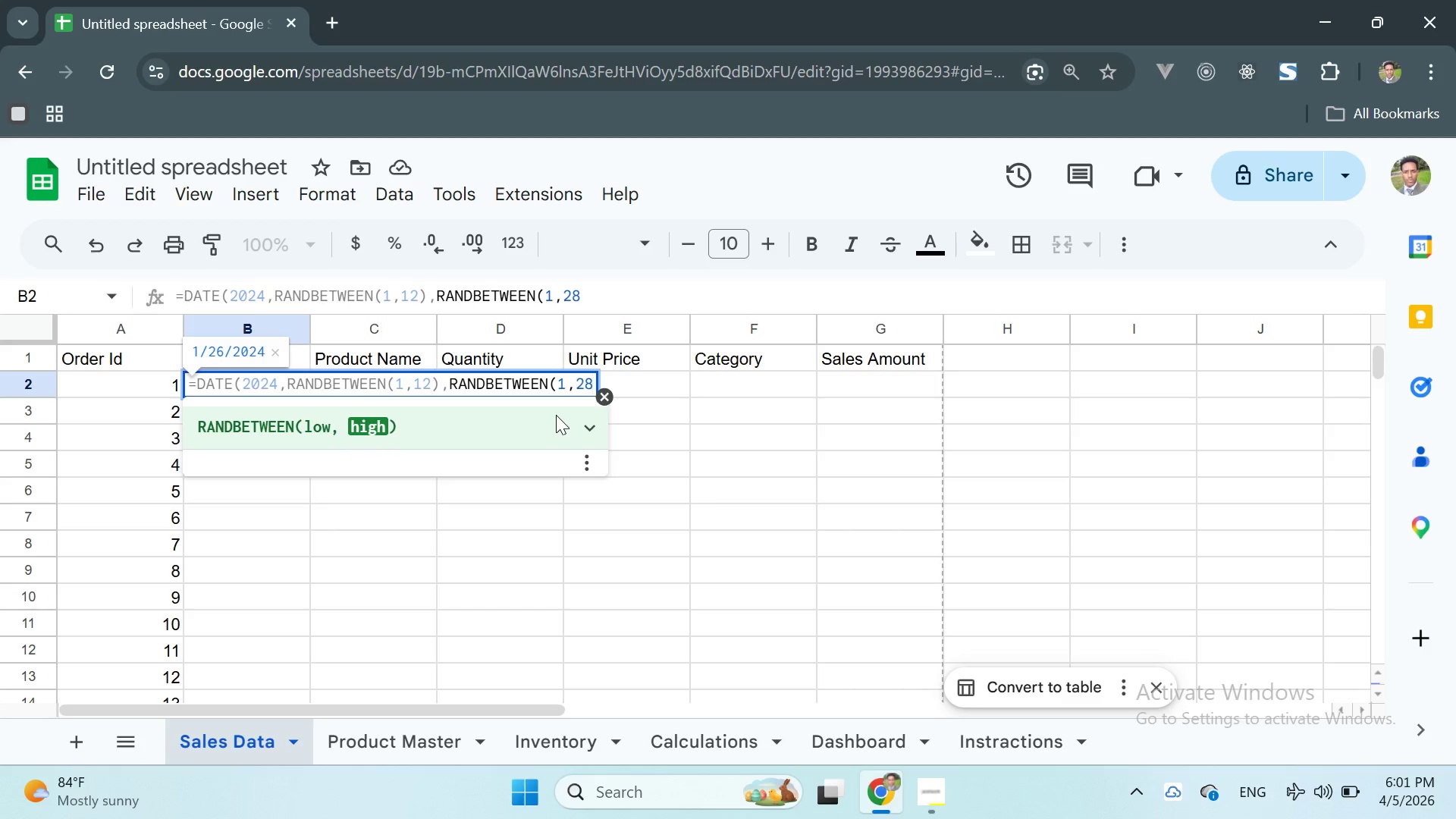 
wait(5.81)
 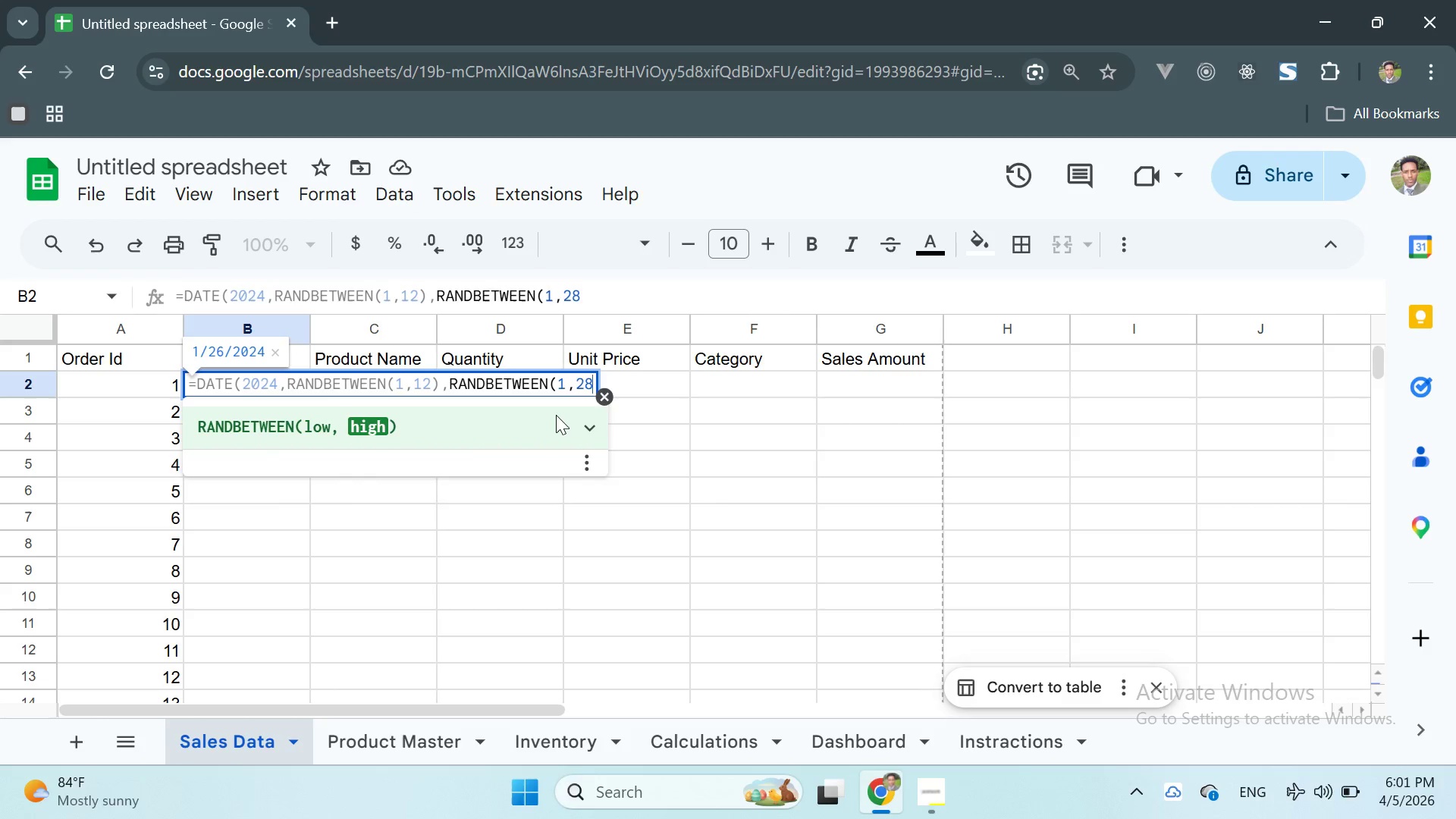 
type()))
 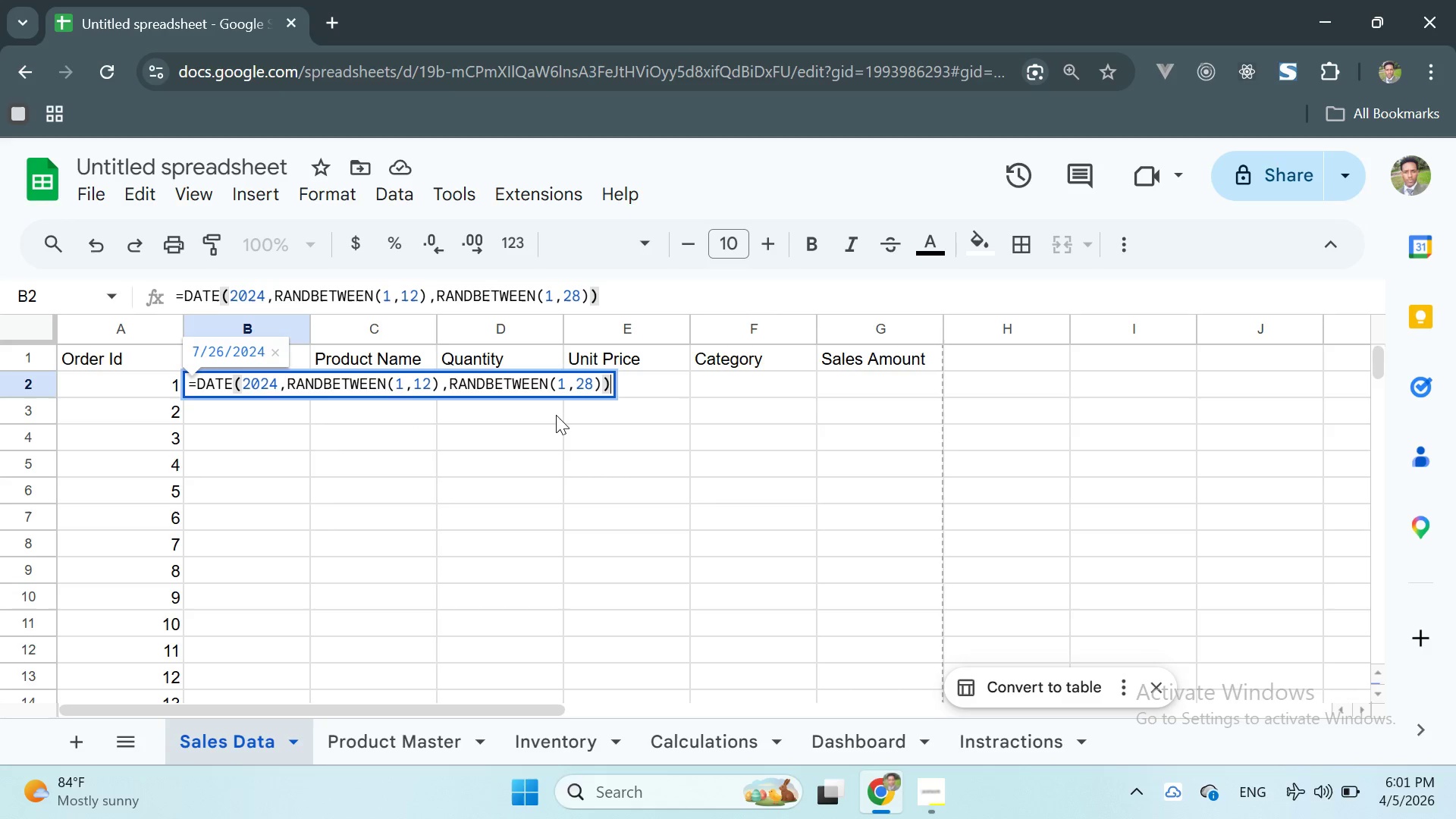 
wait(8.28)
 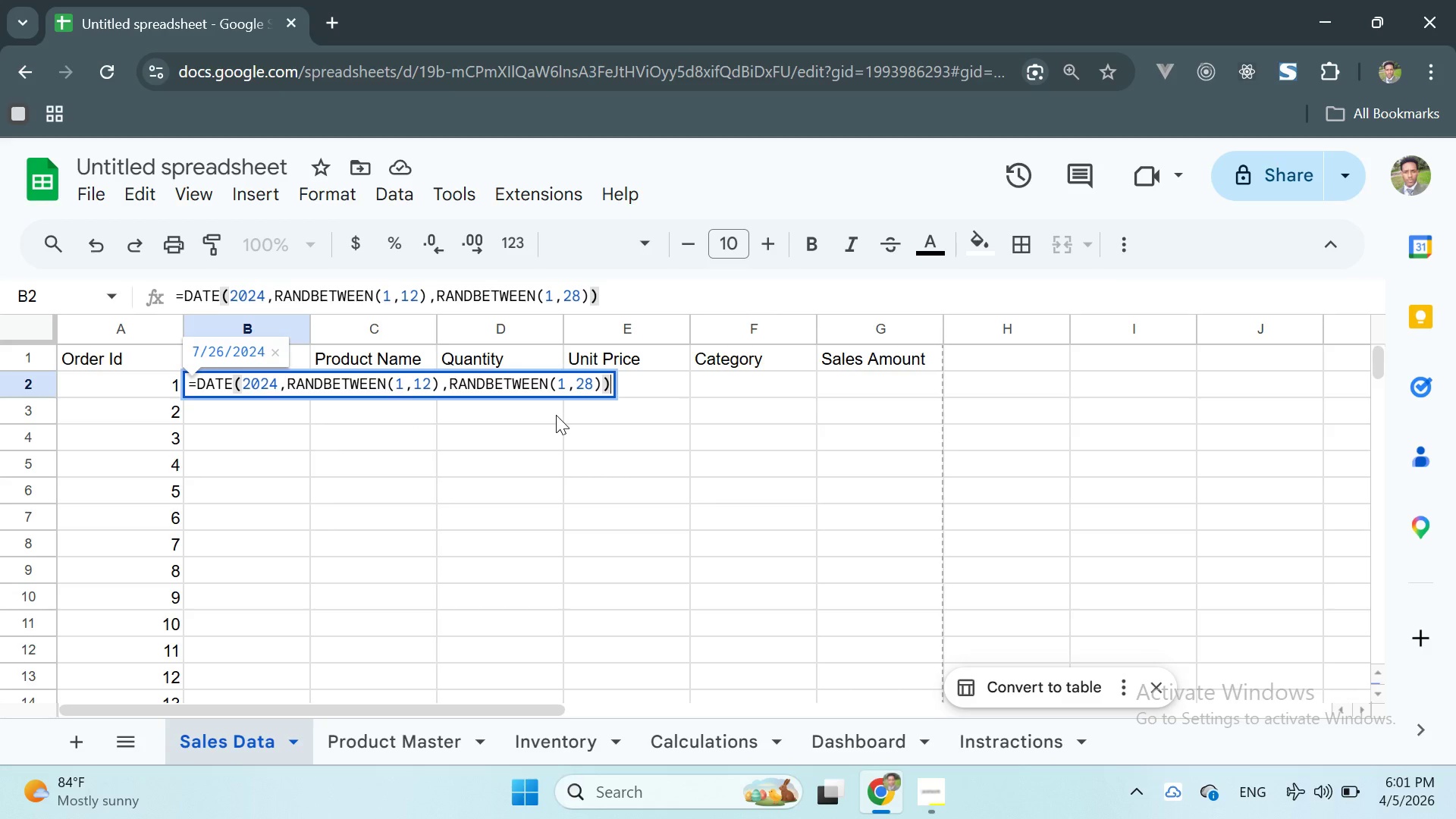 
key(Enter)
 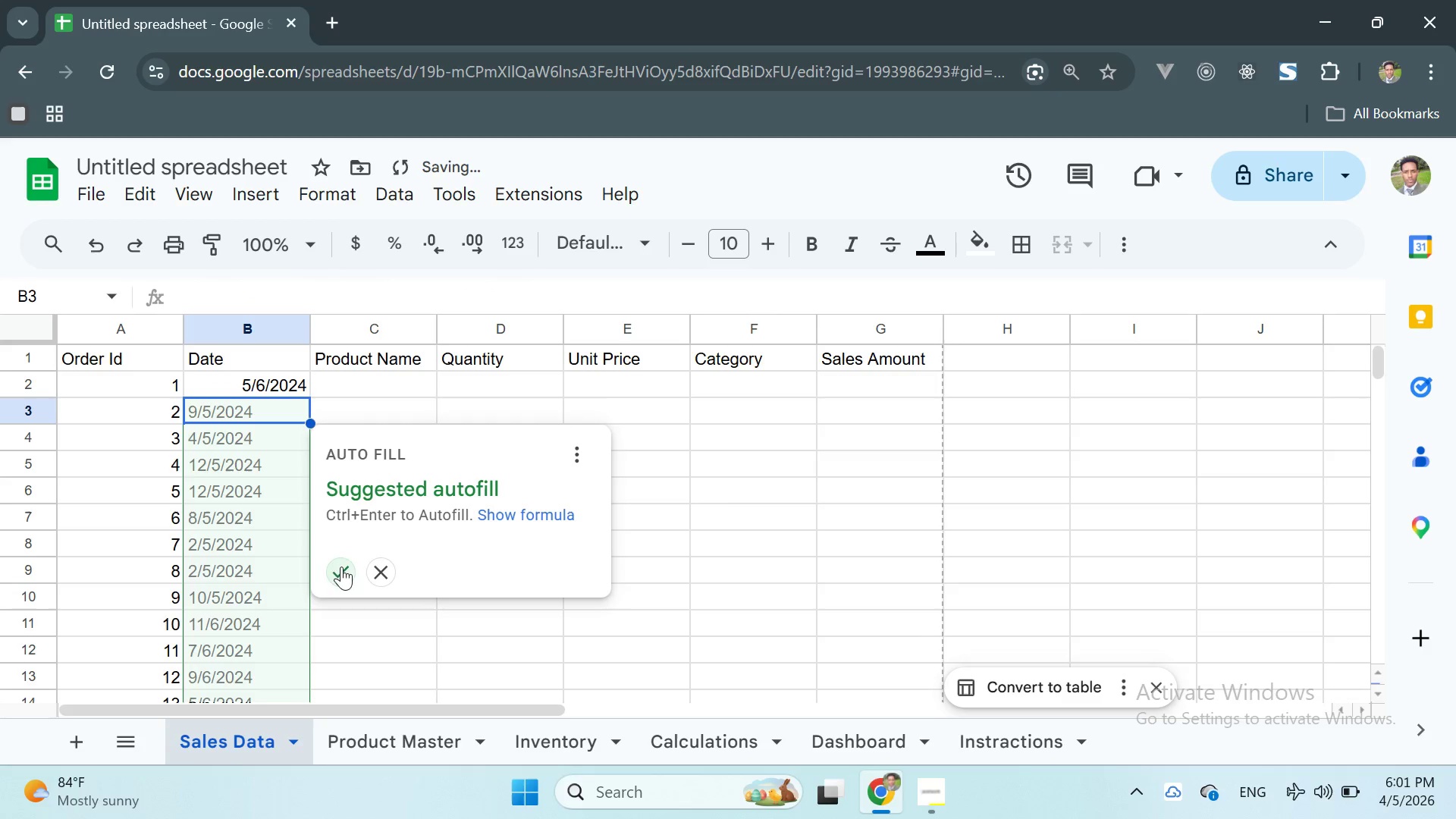 
left_click([330, 570])
 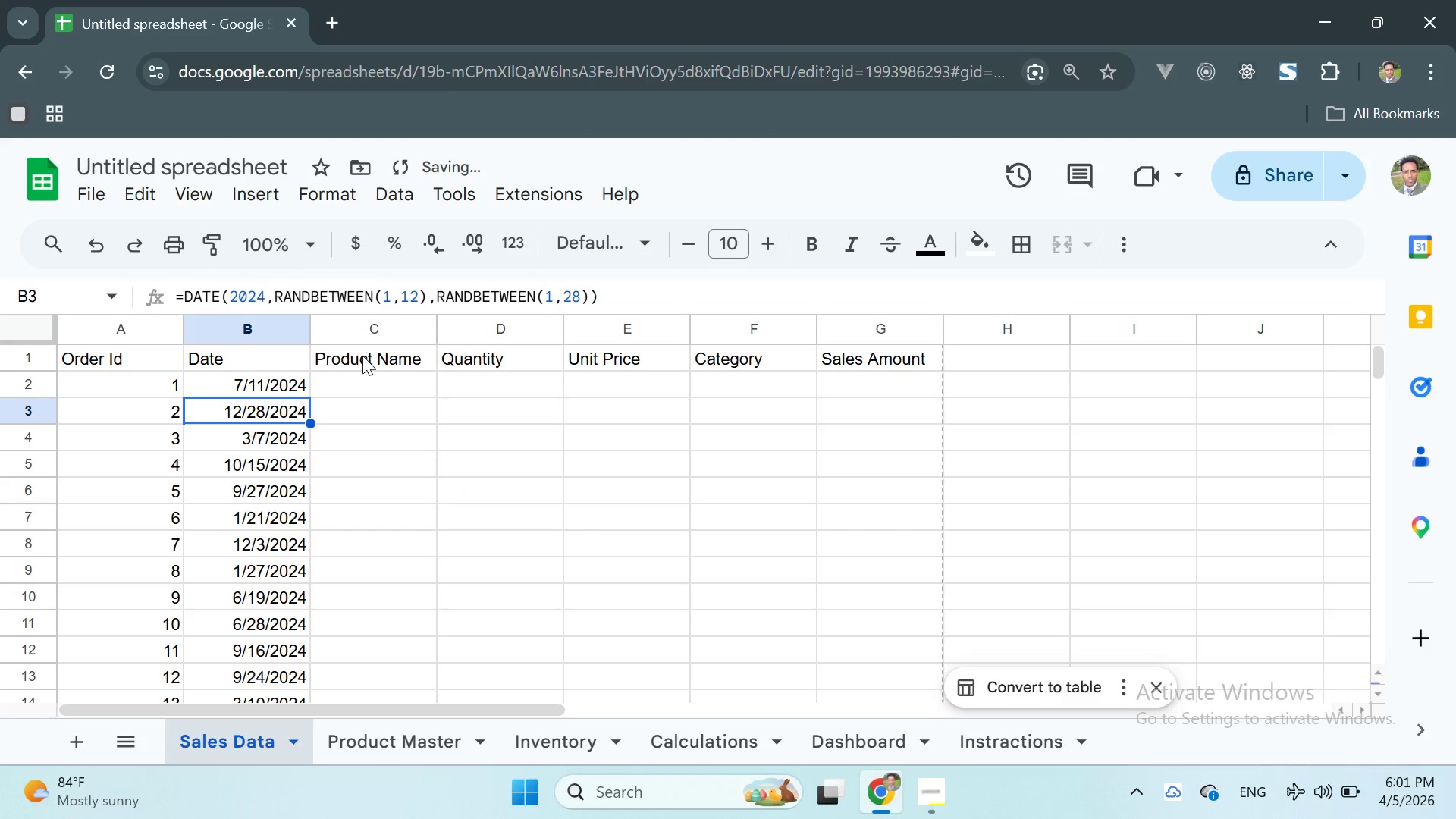 
left_click([362, 376])
 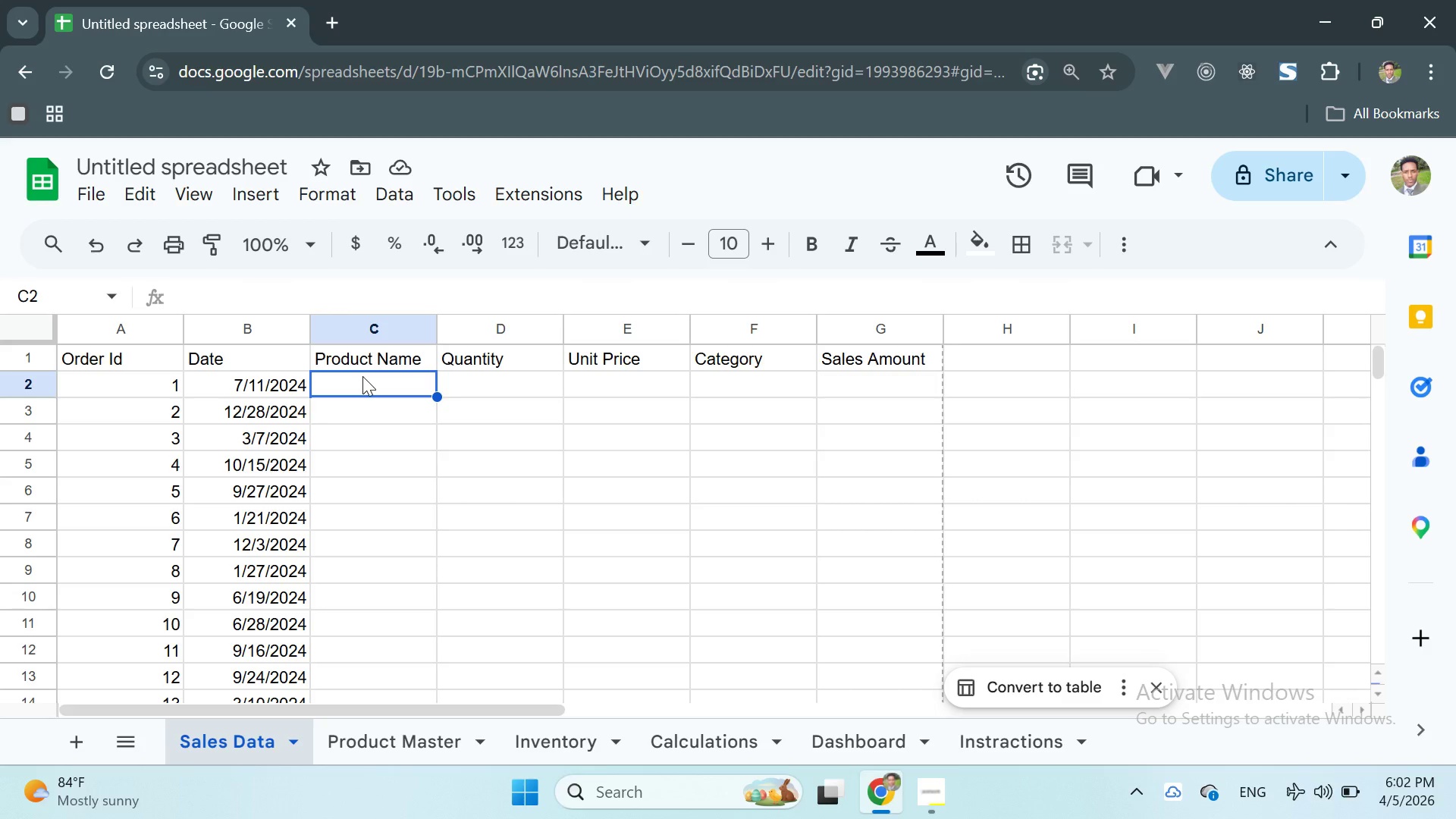 
wait(6.69)
 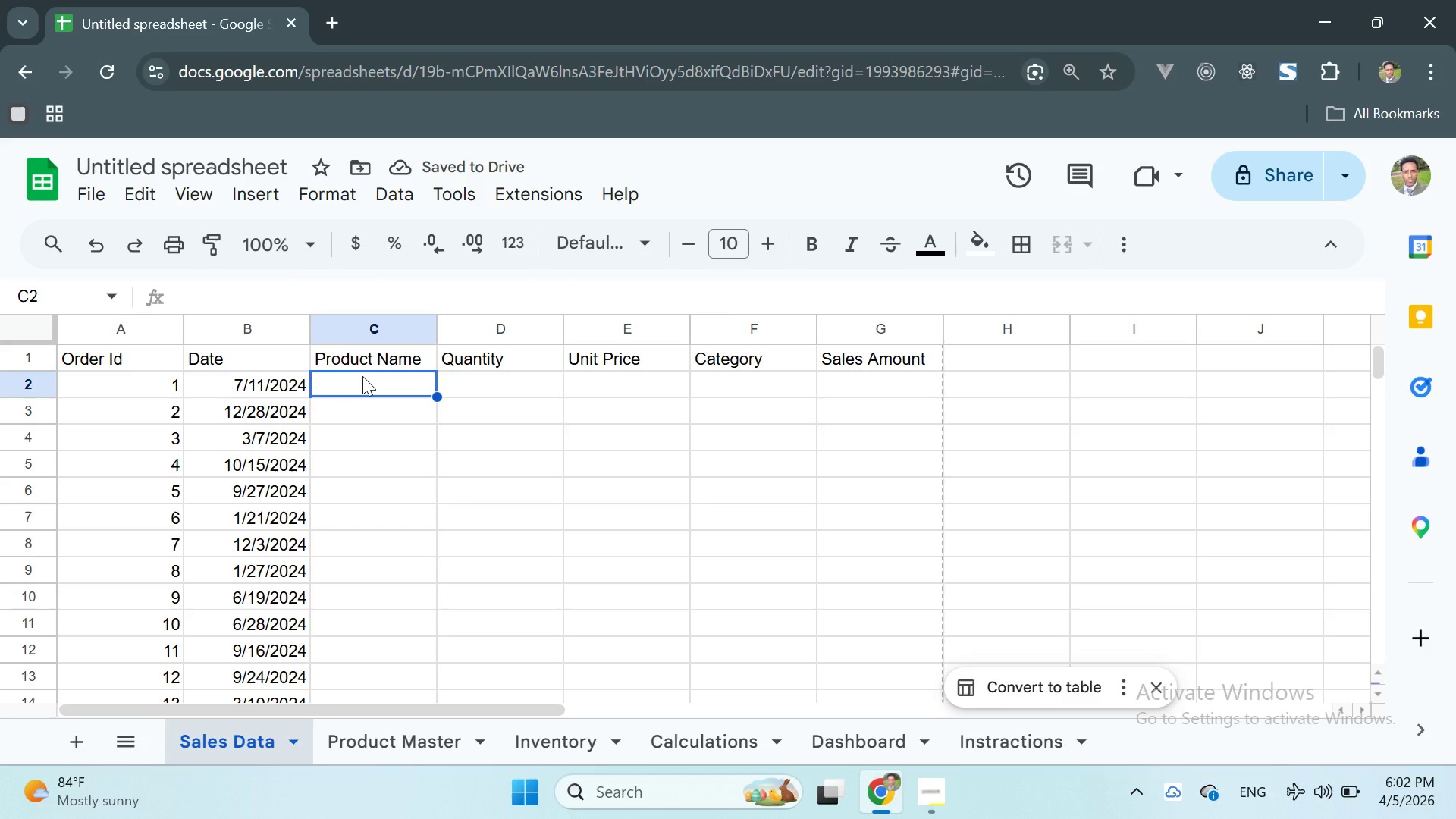 
left_click([359, 385])
 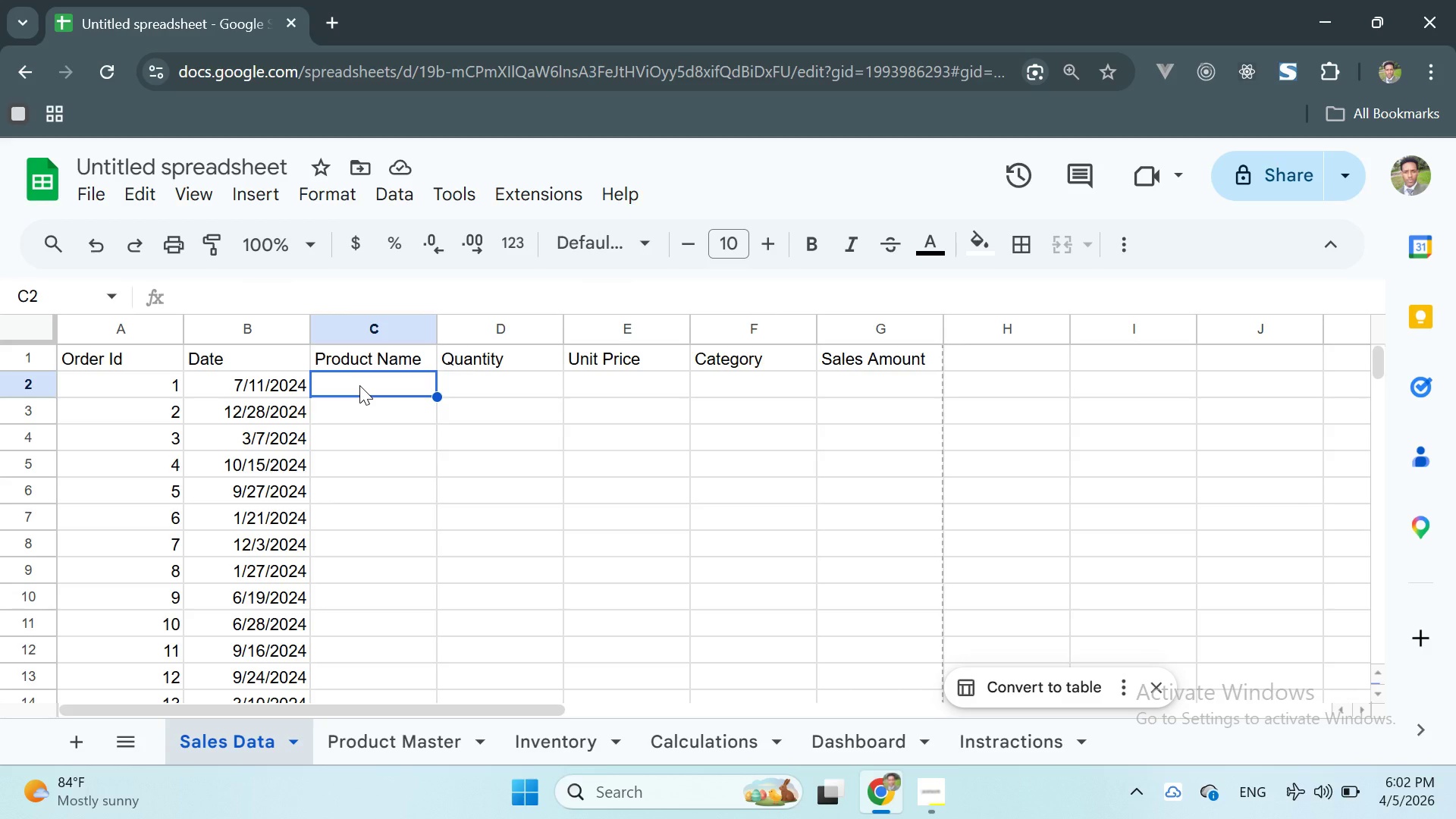 
type(=INDE)
 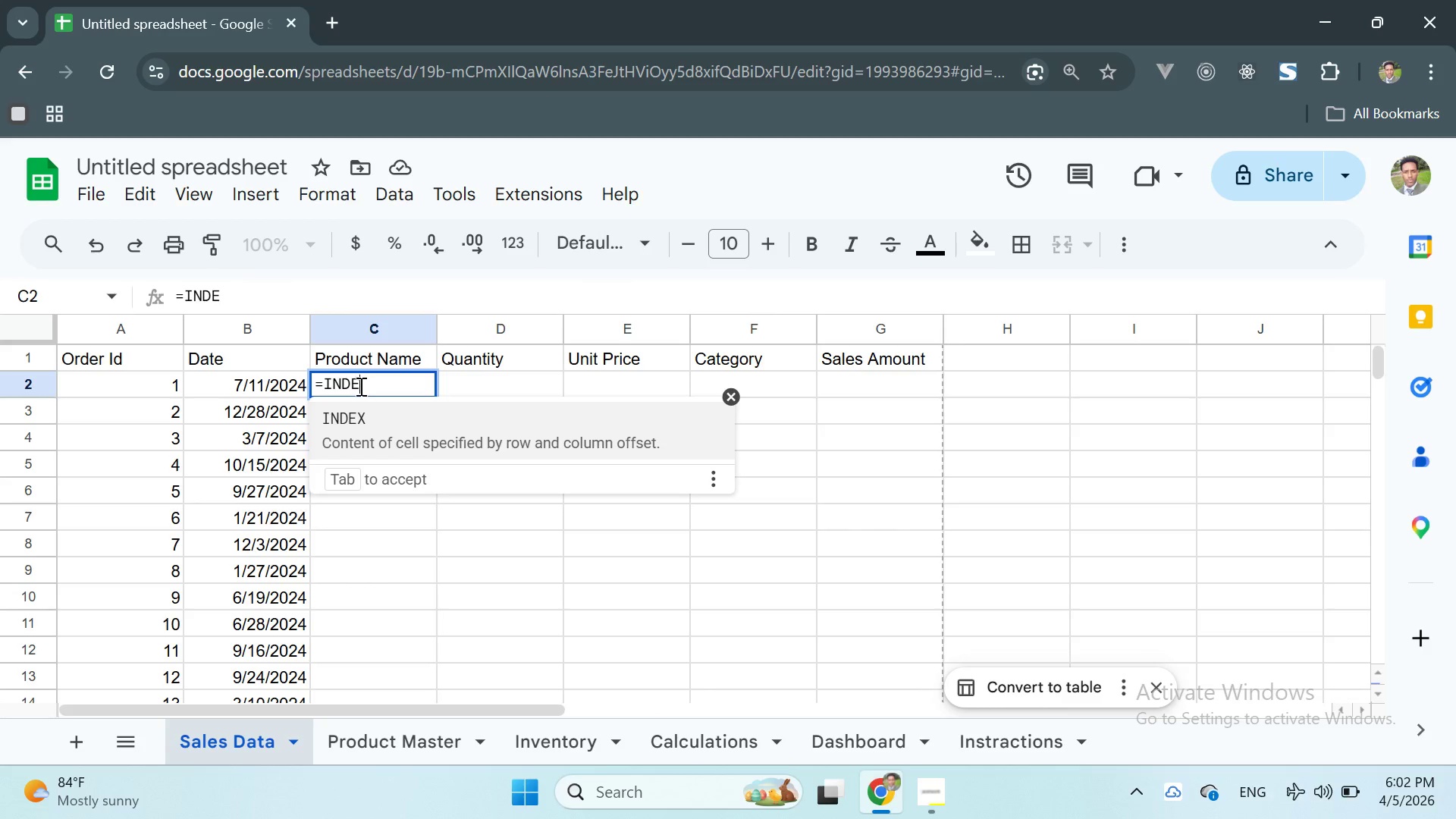 
left_click([359, 419])
 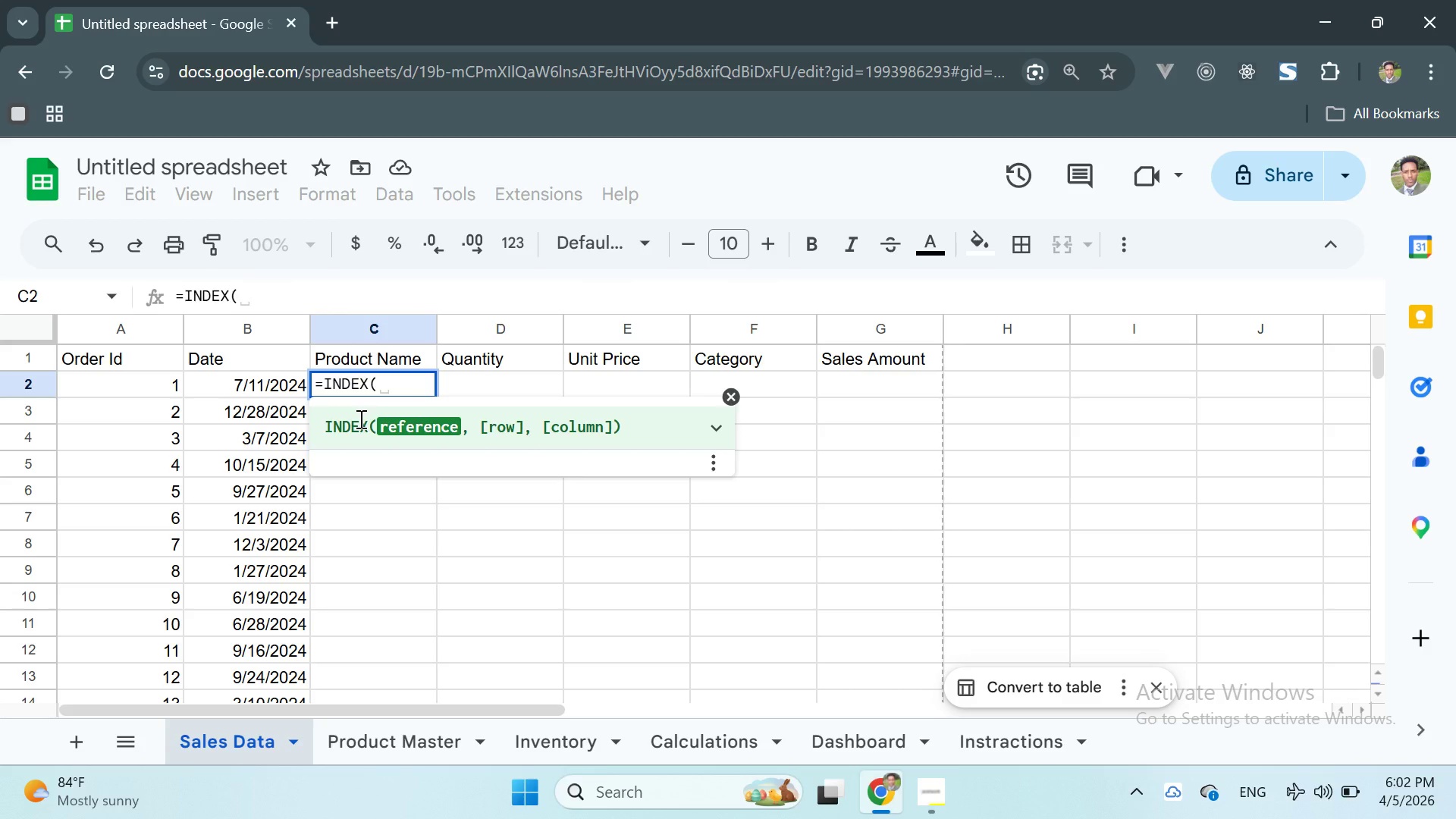 
wait(5.41)
 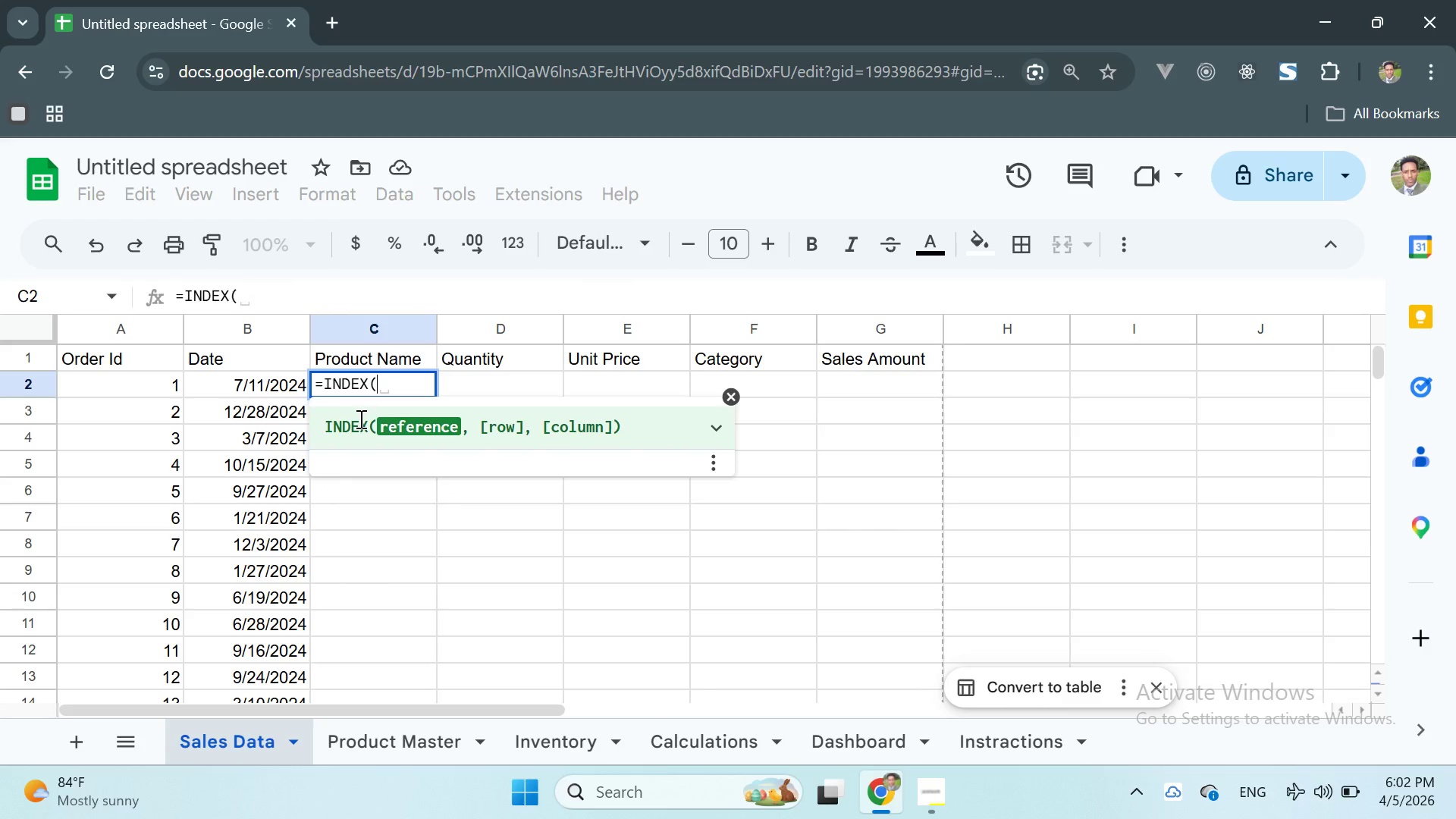 
type(HIB)
 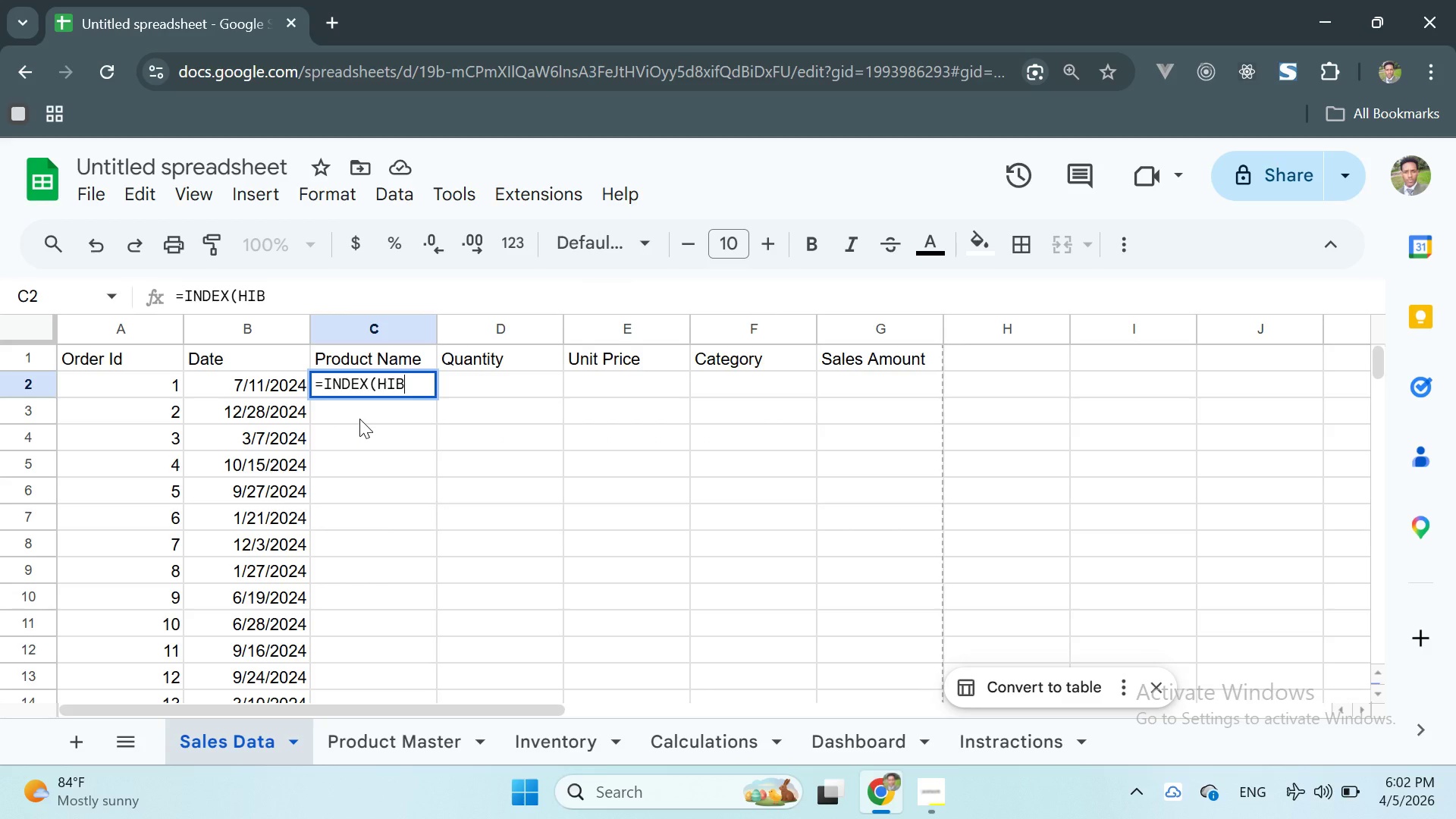 
key(Backspace)
 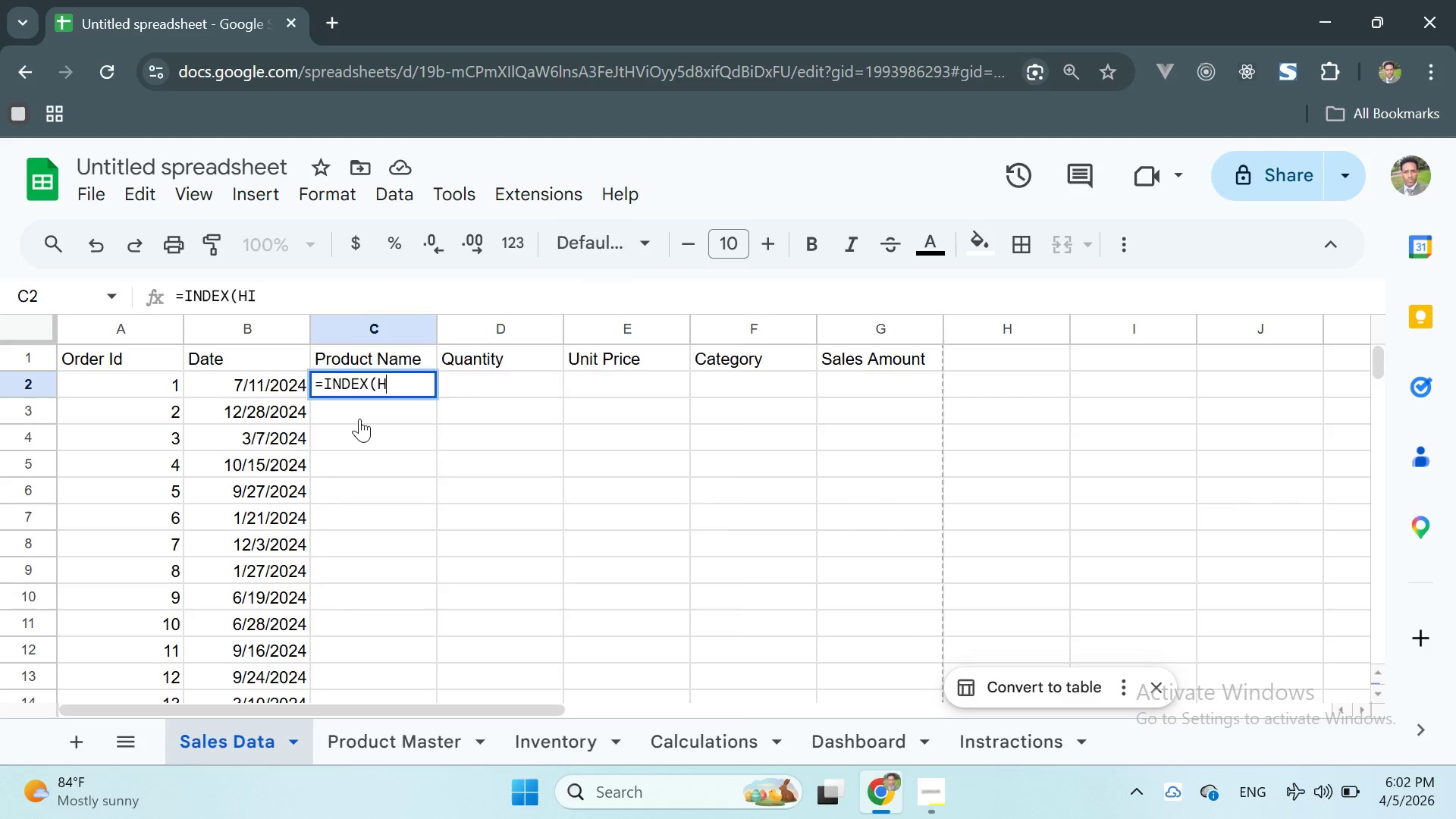 
key(Backspace)
 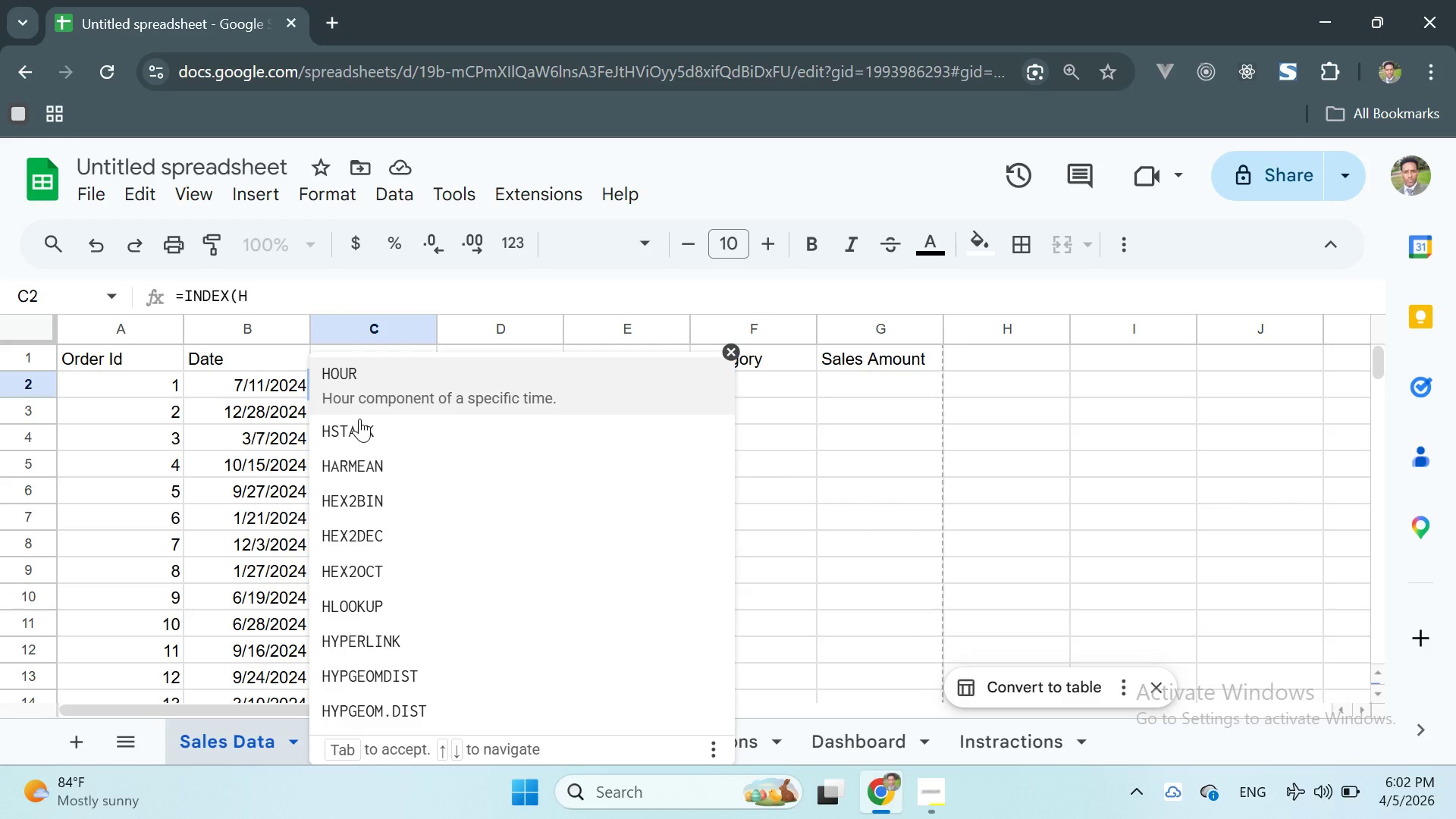 
type(I)
key(Backspace)
type(ibiscus Tea )
 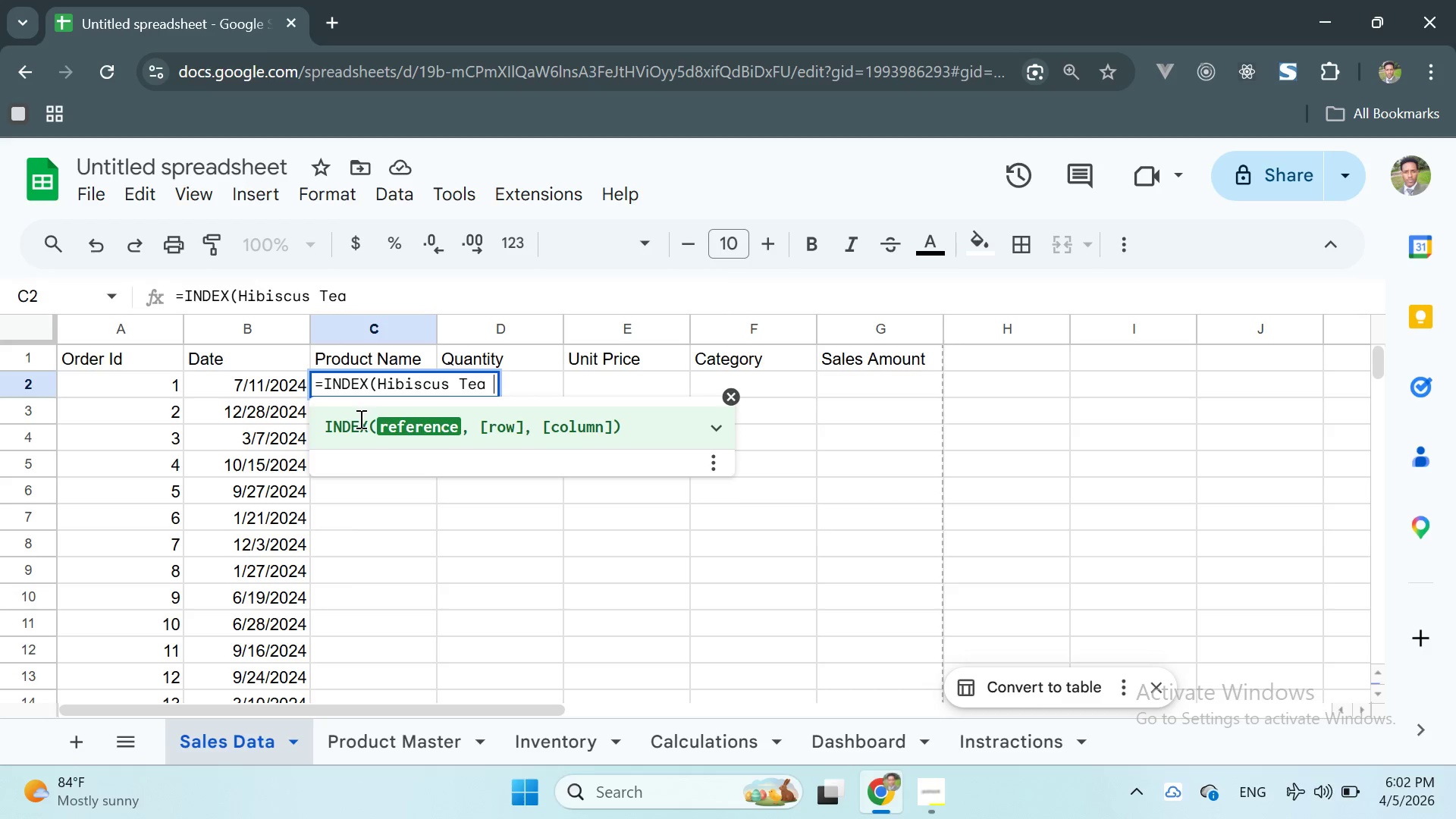 
wait(10.58)
 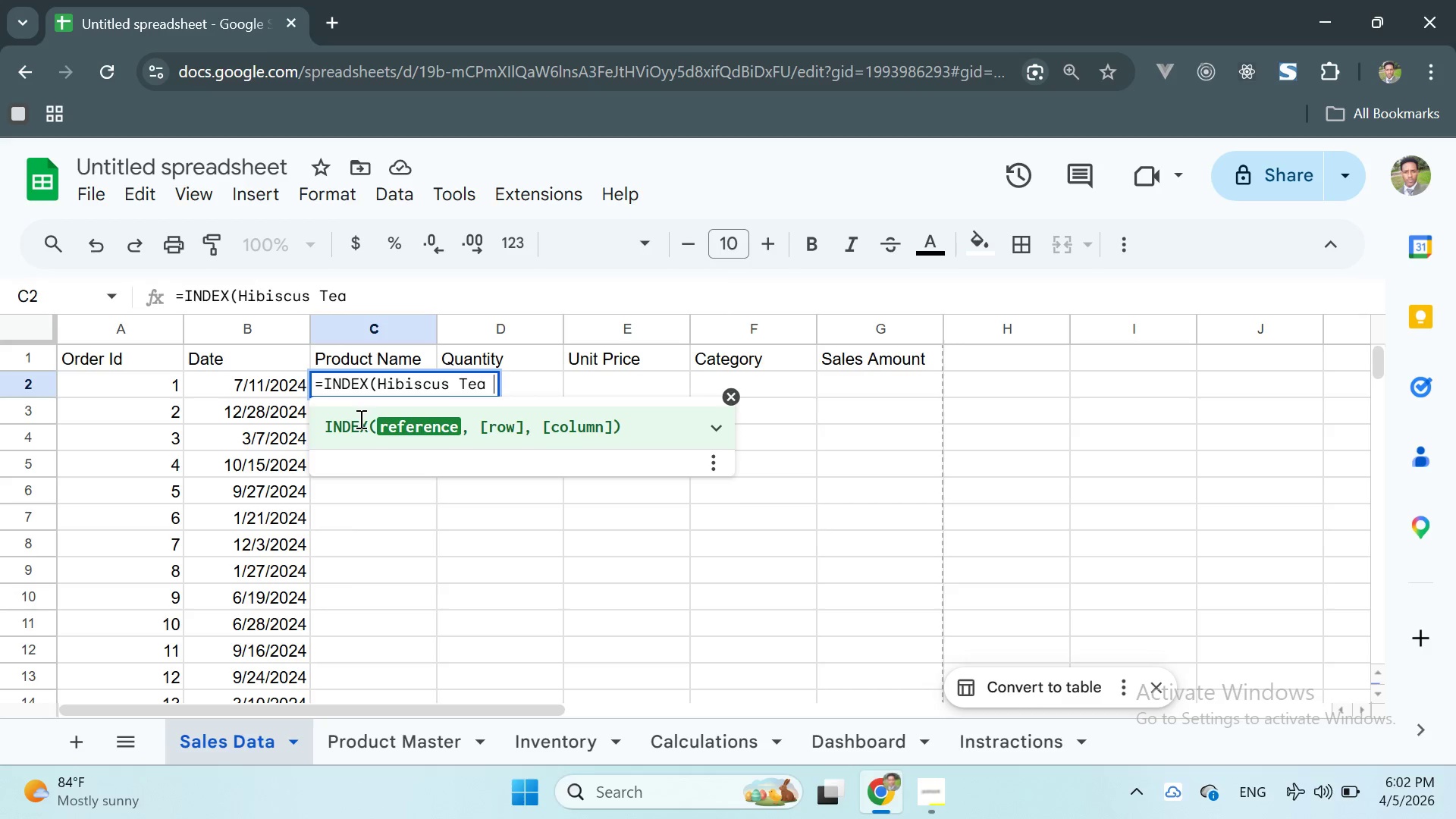 
key(K)
 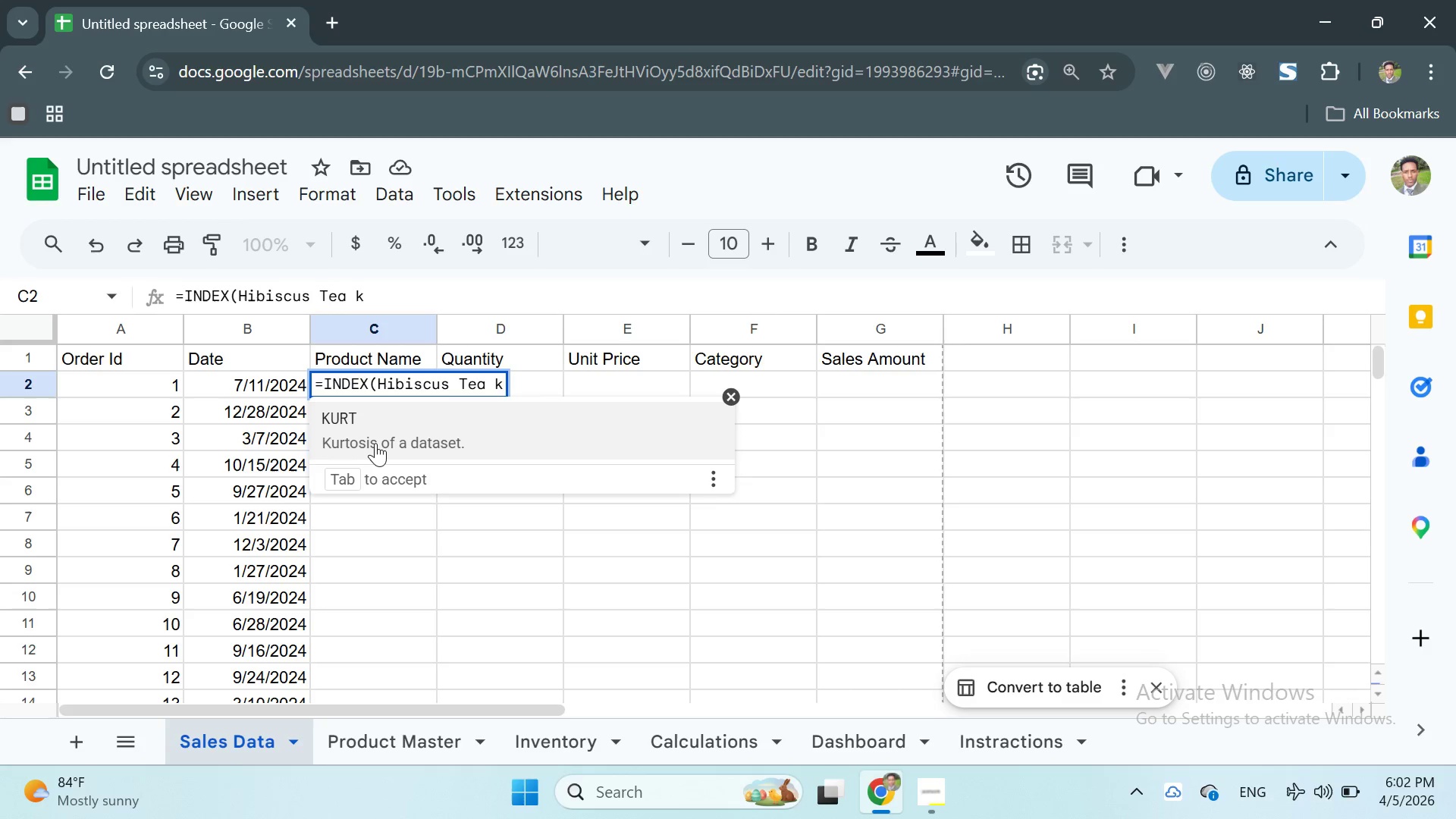 
key(Backspace)
type(Kit,)
 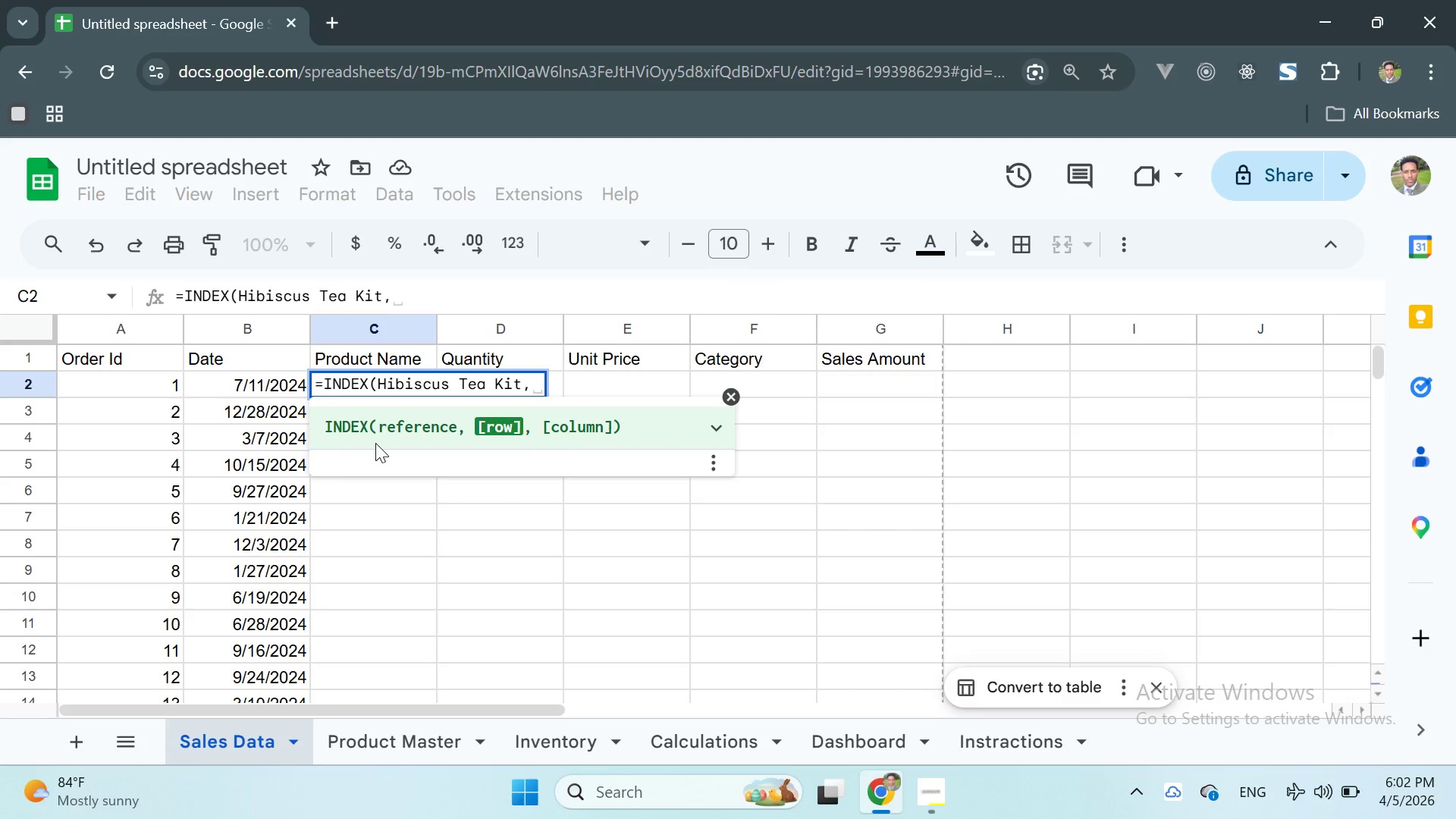 
wait(8.06)
 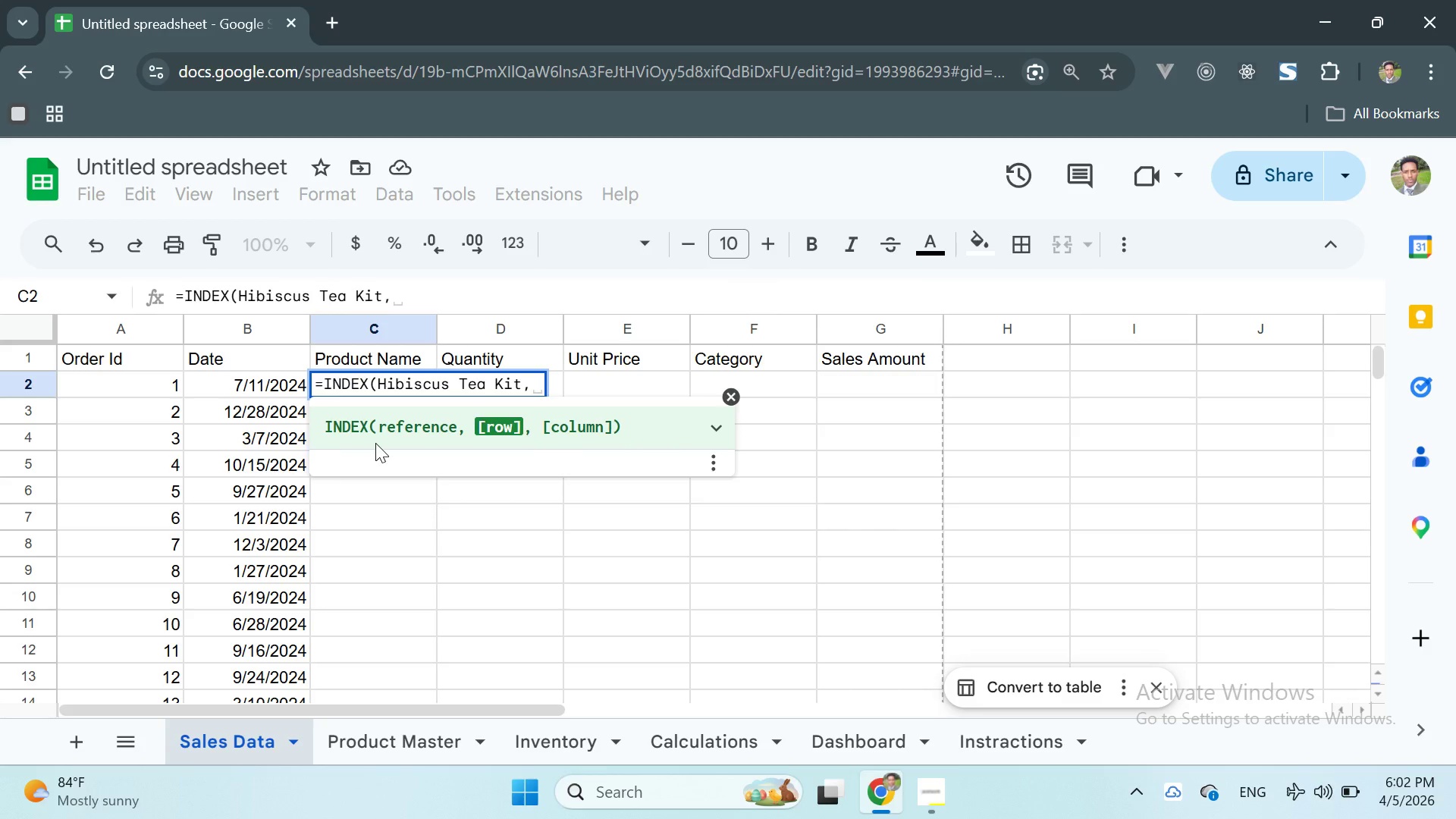 
hold_key(key=Backspace, duration=0.78)
 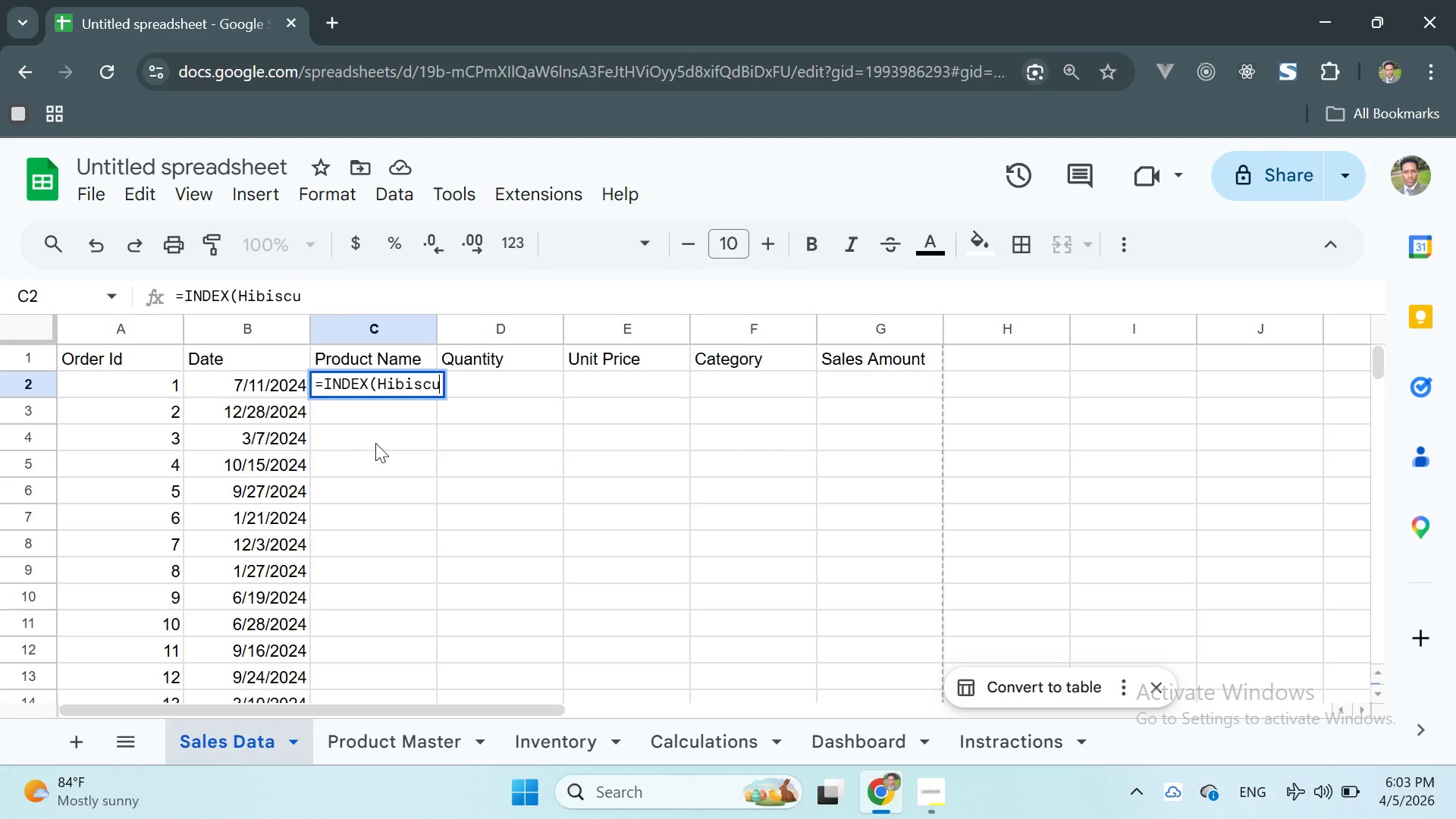 
key(Backspace)
 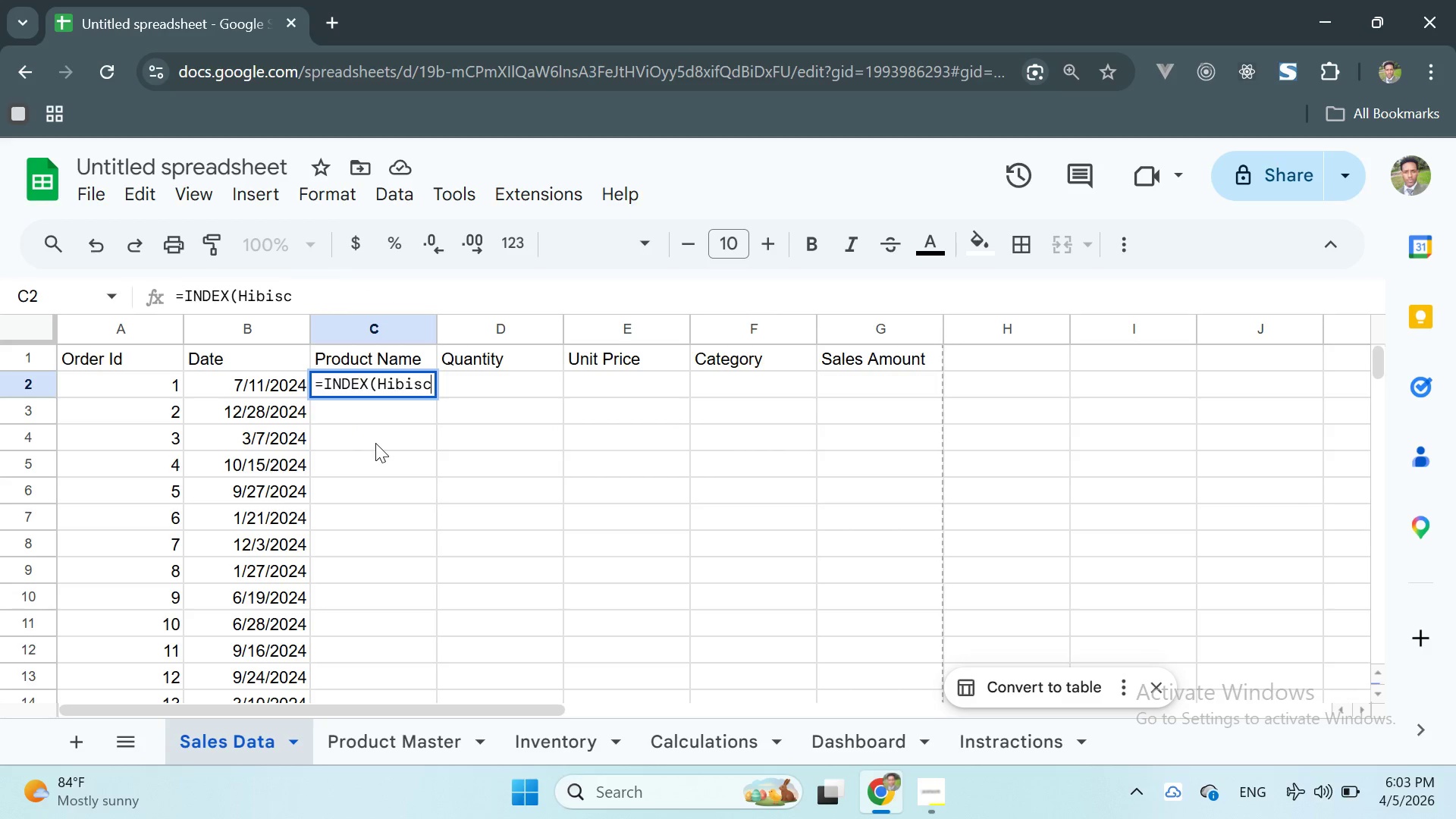 
key(Backspace)
 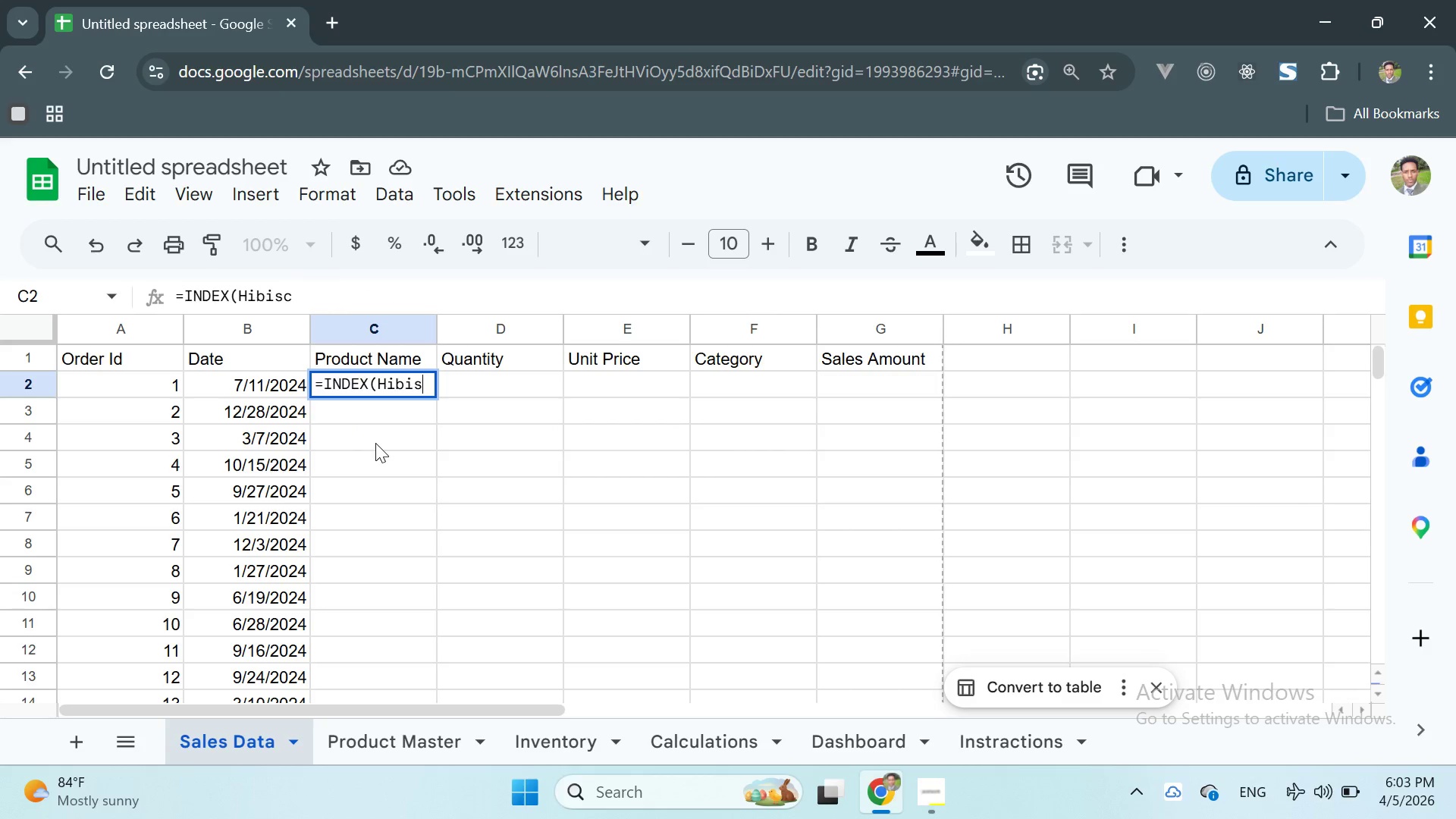 
key(Backspace)
 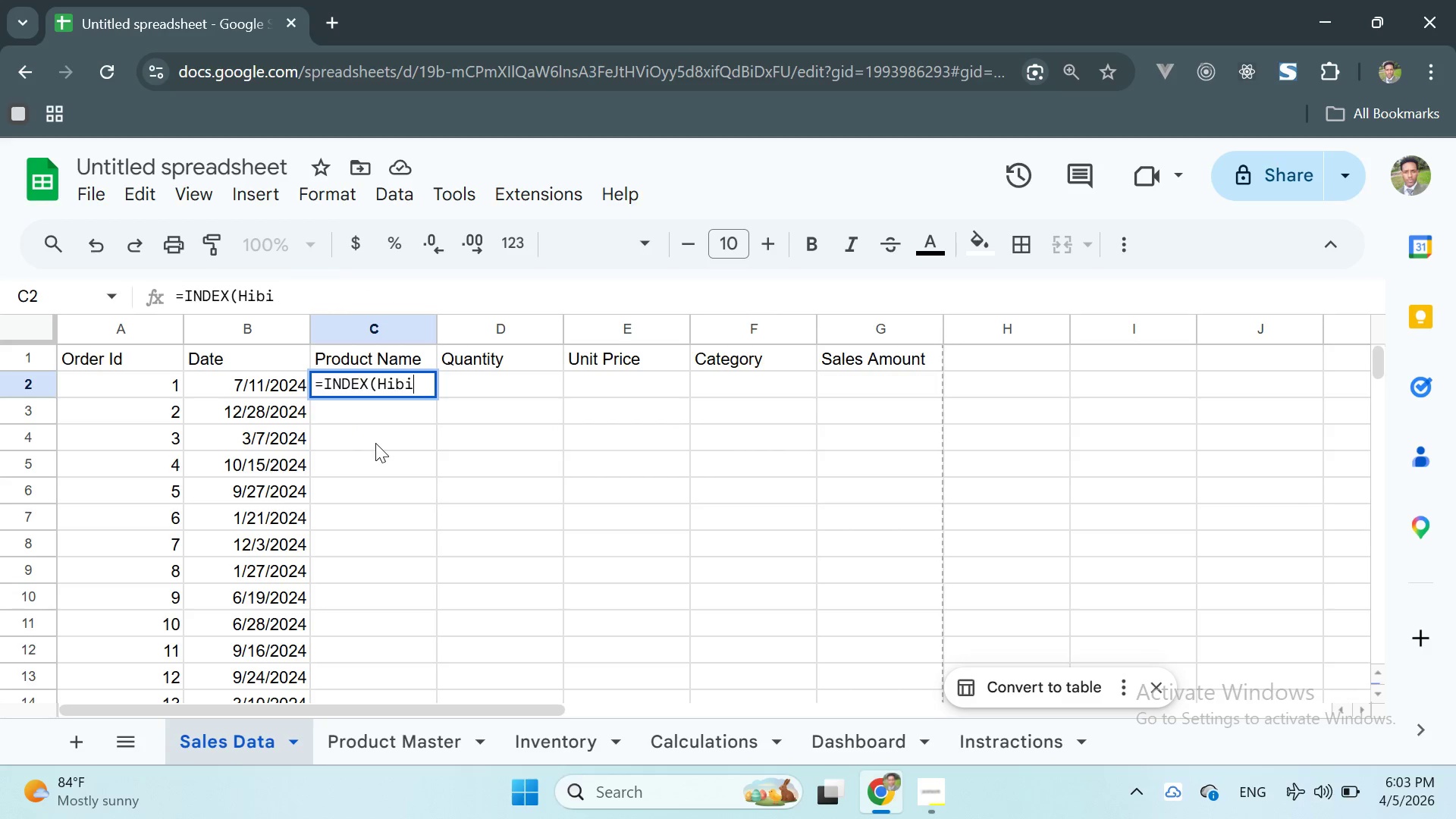 
key(Backspace)
 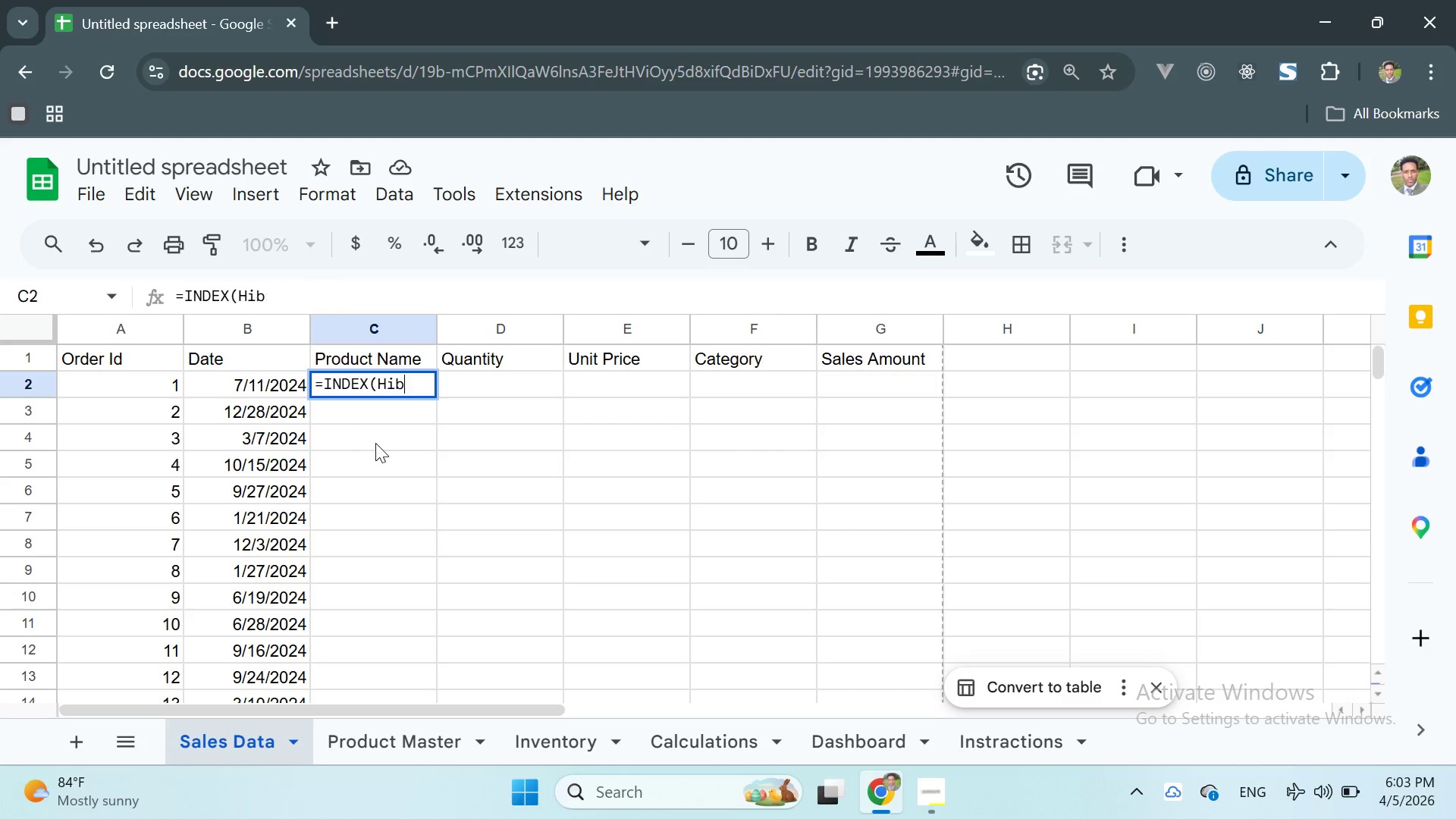 
key(Backspace)
 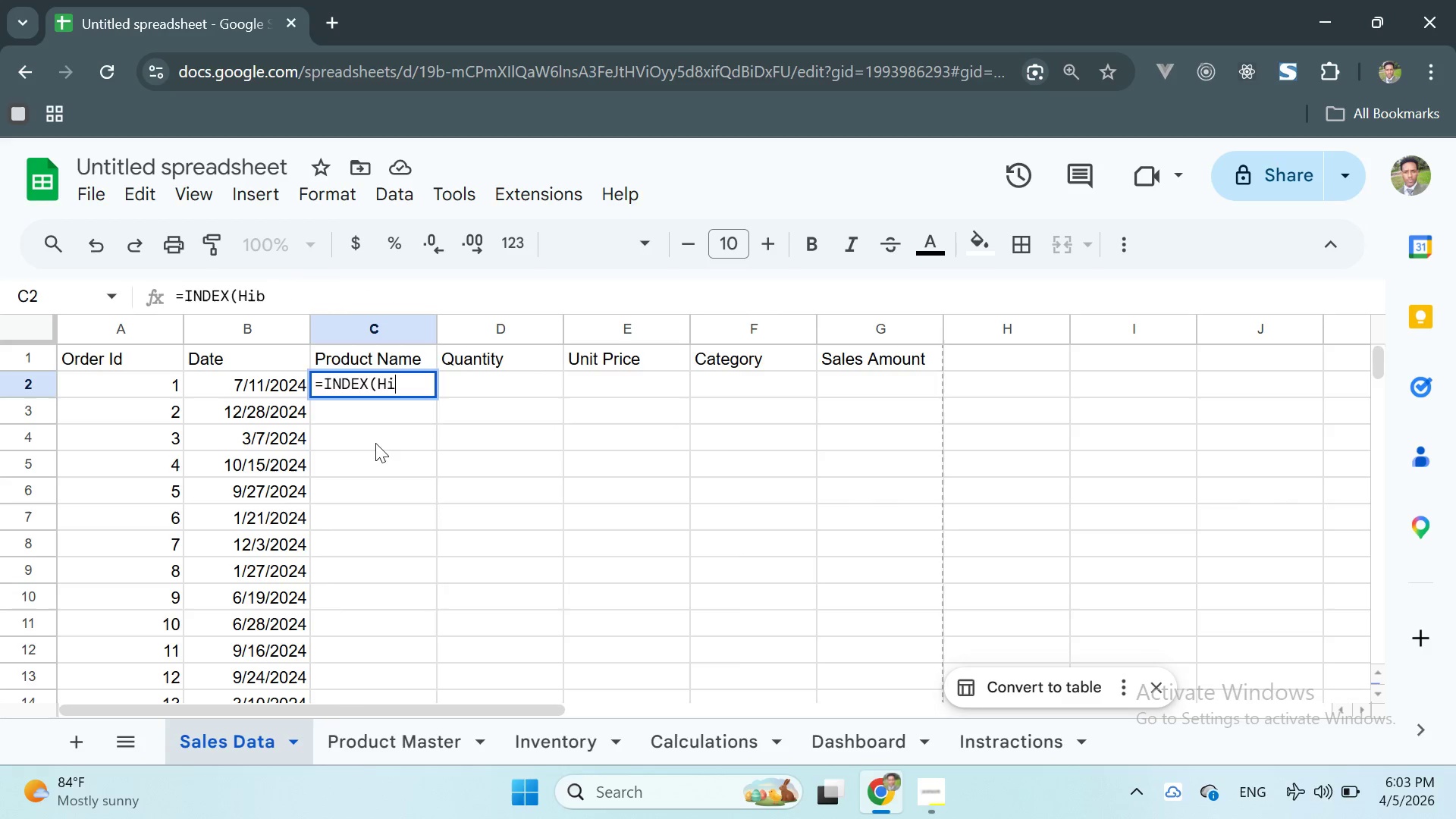 
key(Backspace)
 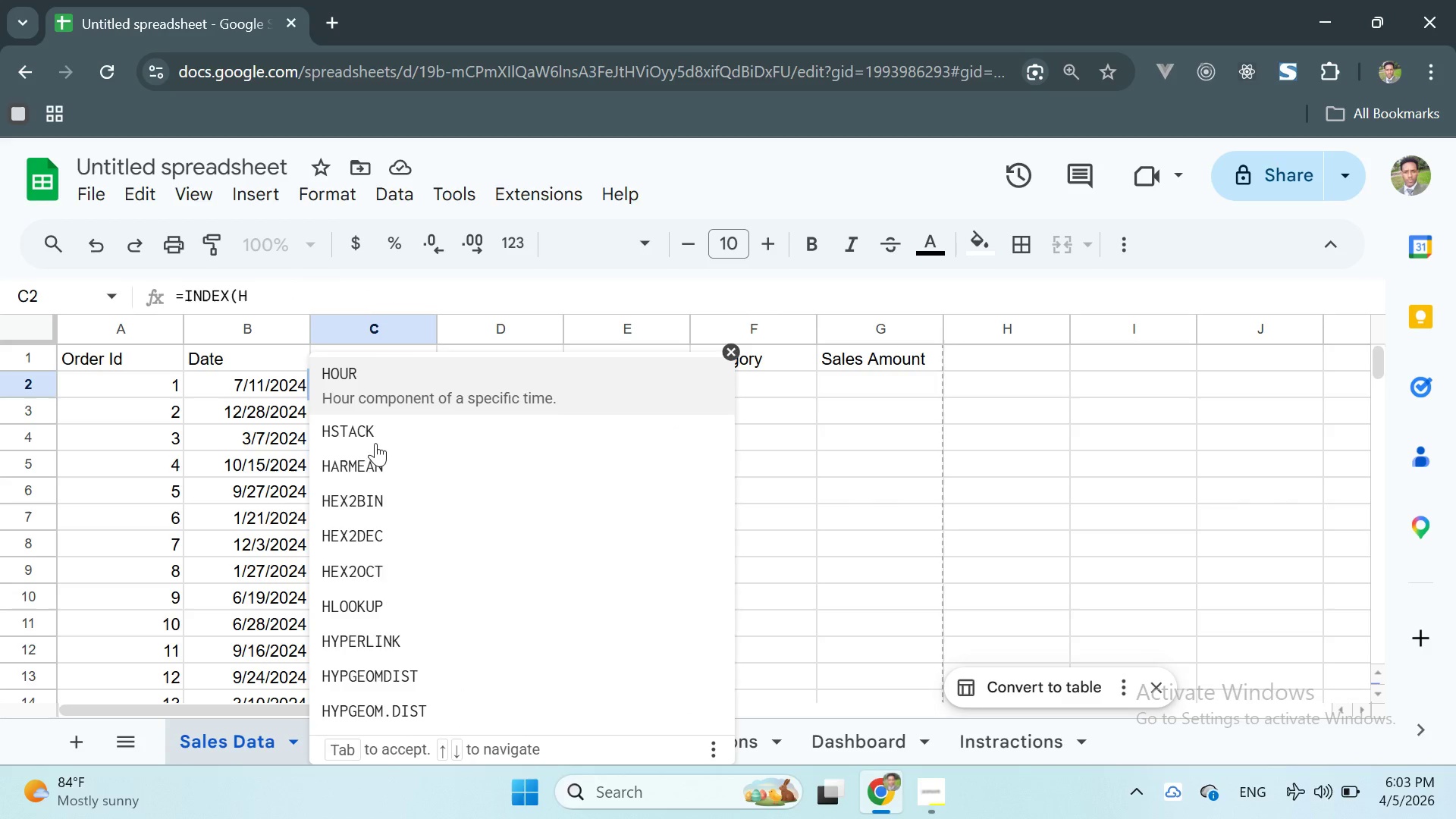 
key(Backspace)
 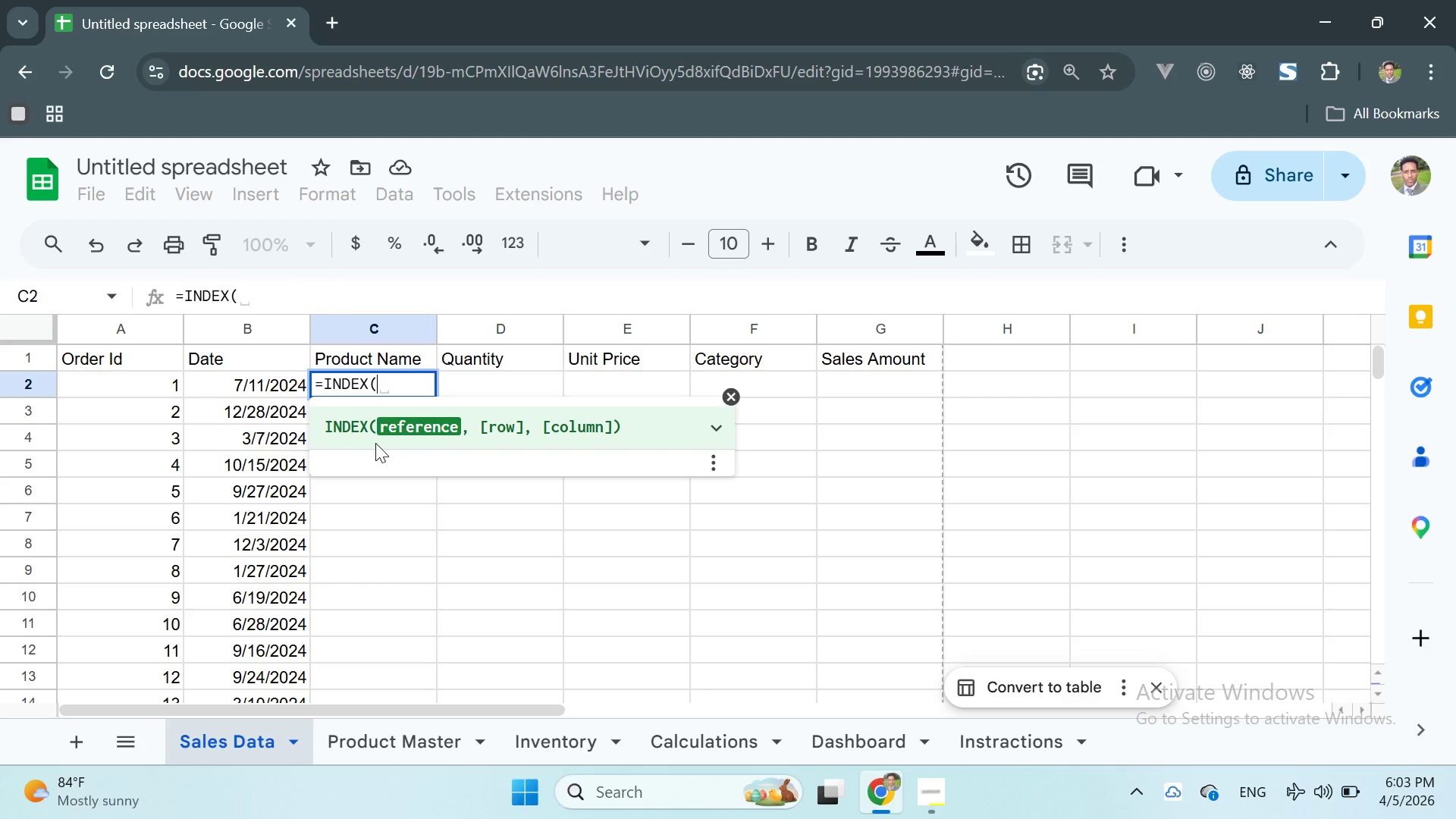 
key(Shift+Quote)
 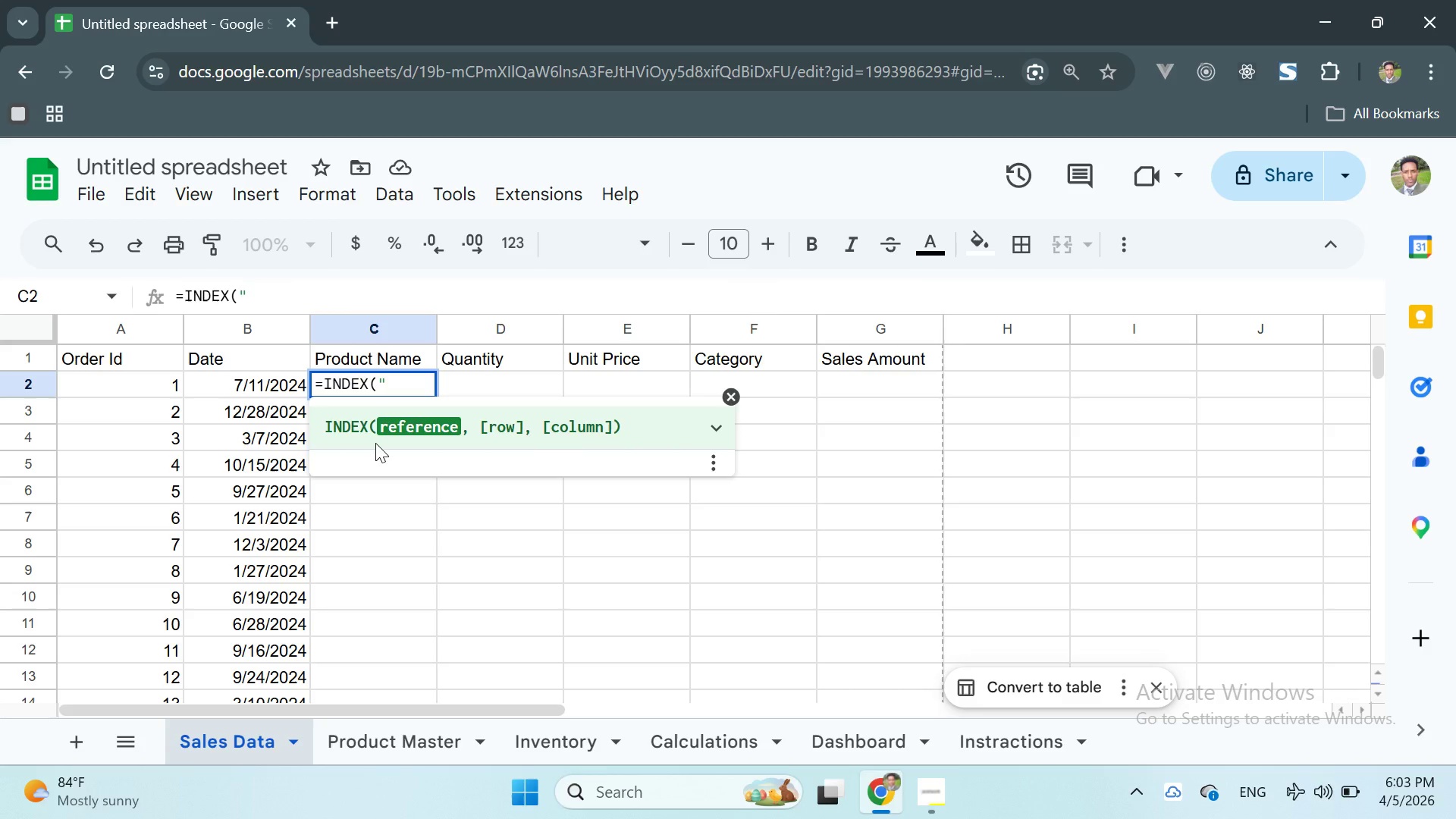 
key(Shift+ShiftRight)
 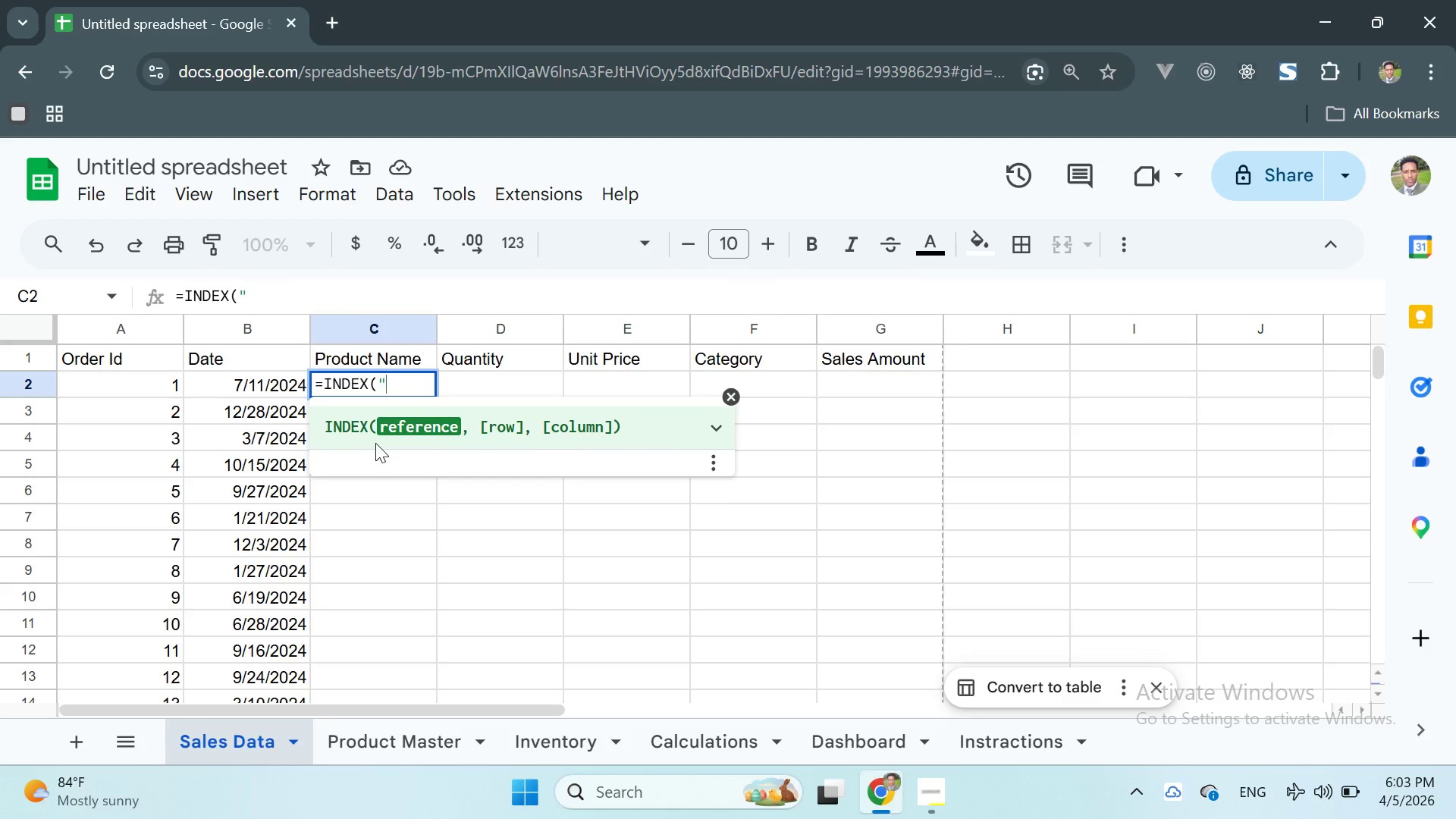 
key(Shift+Quote)
 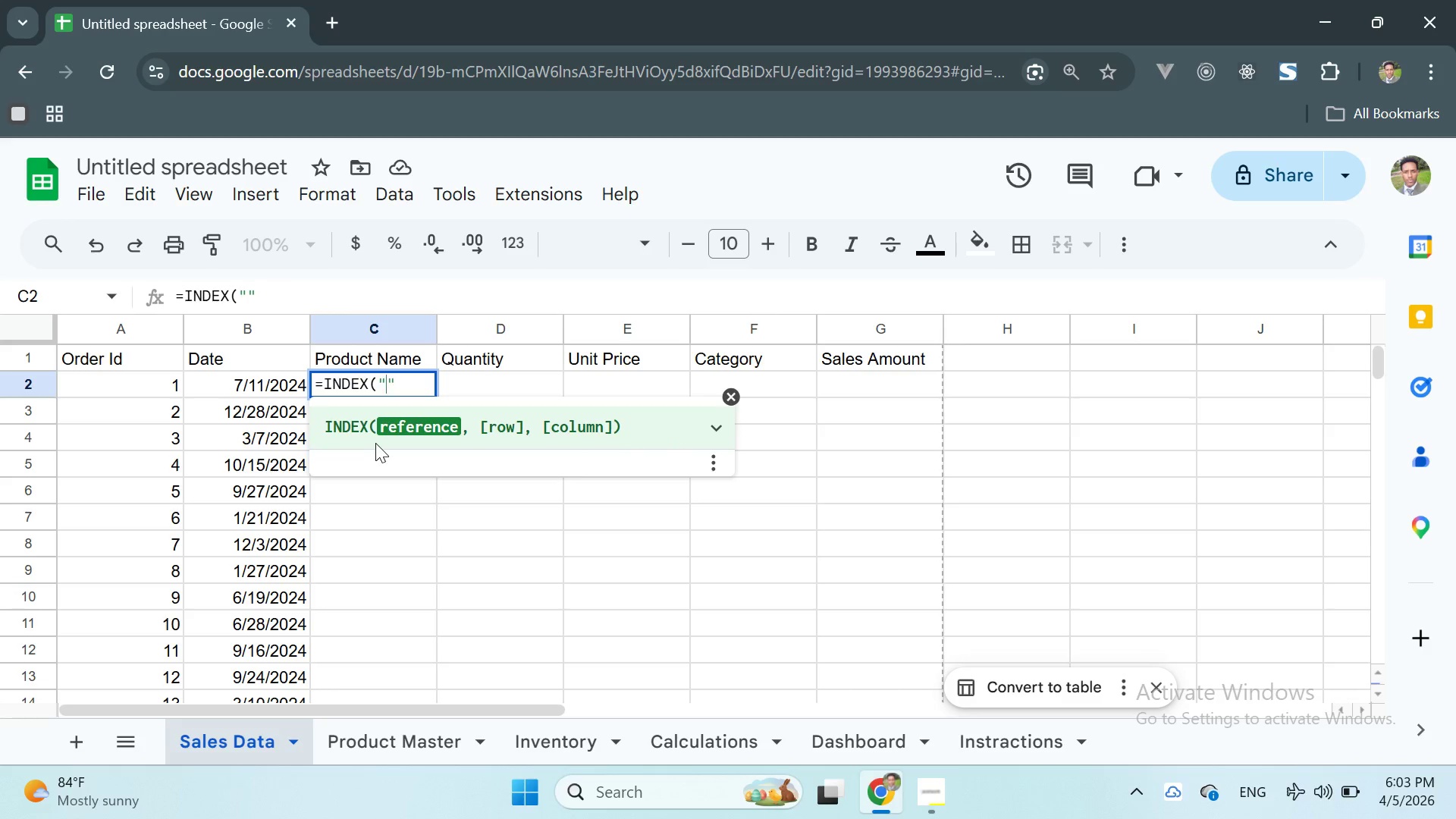 
key(ArrowLeft)
 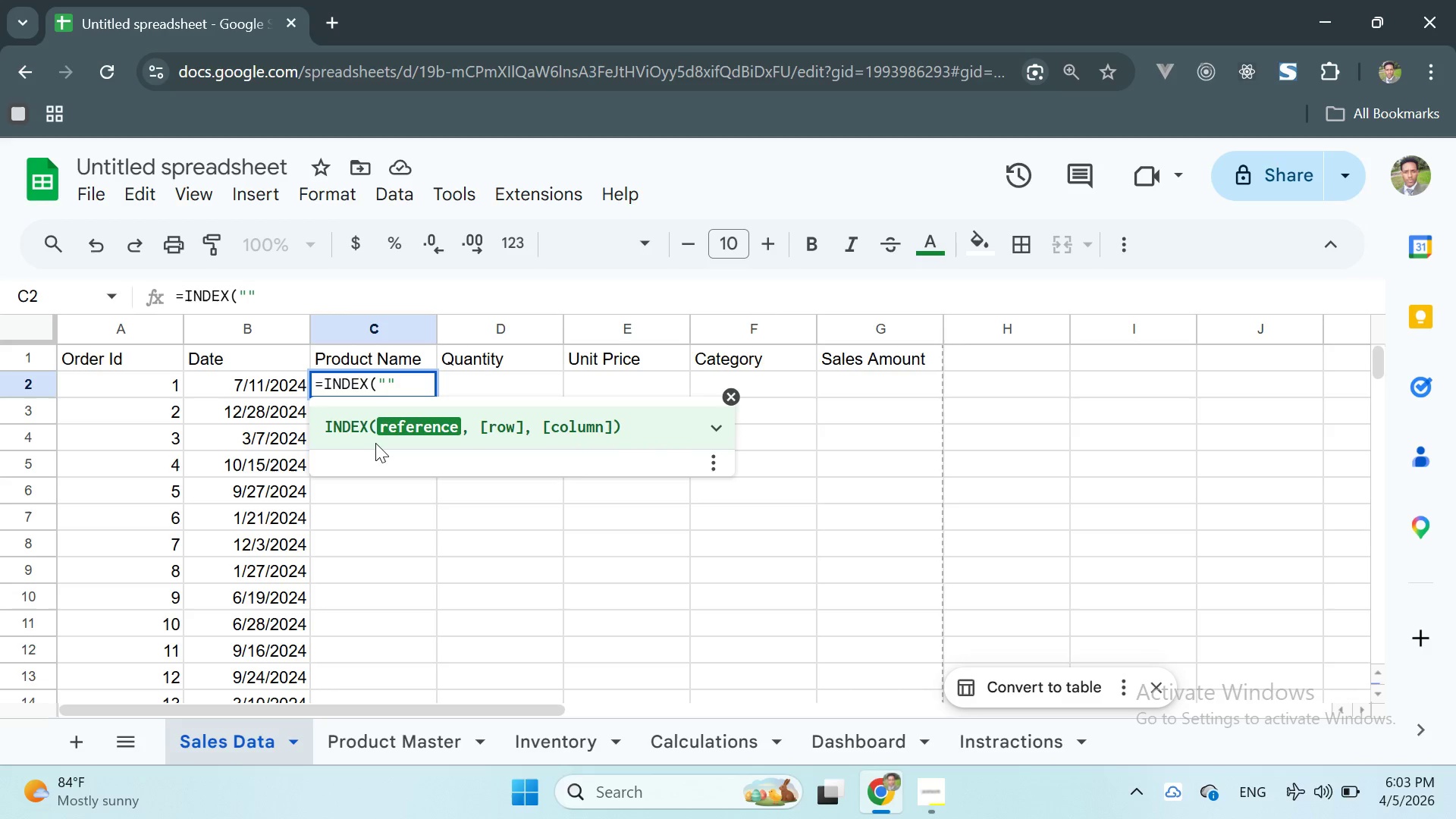 
type(Hibiscus)
 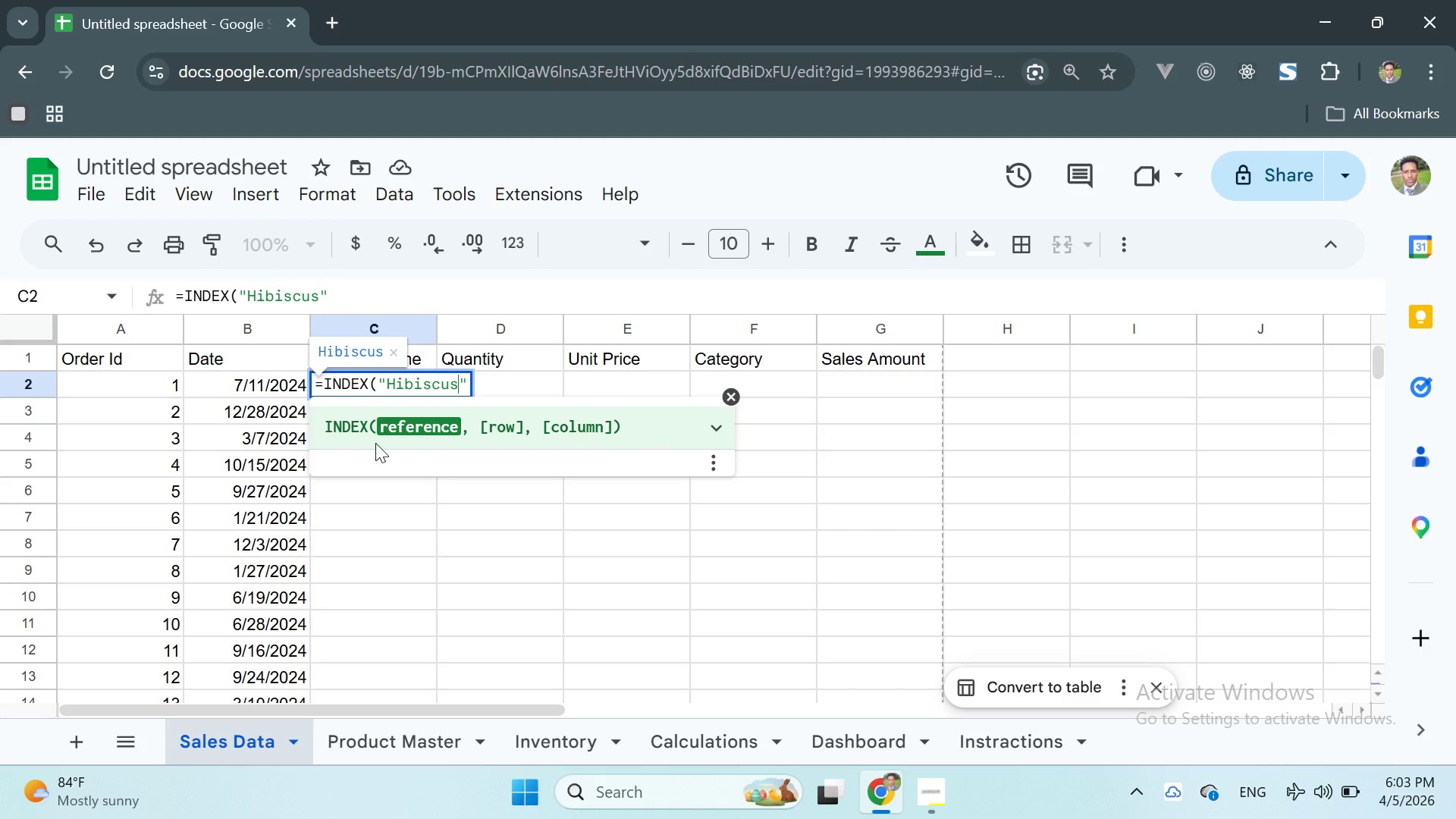 
type( Tea Kit)
 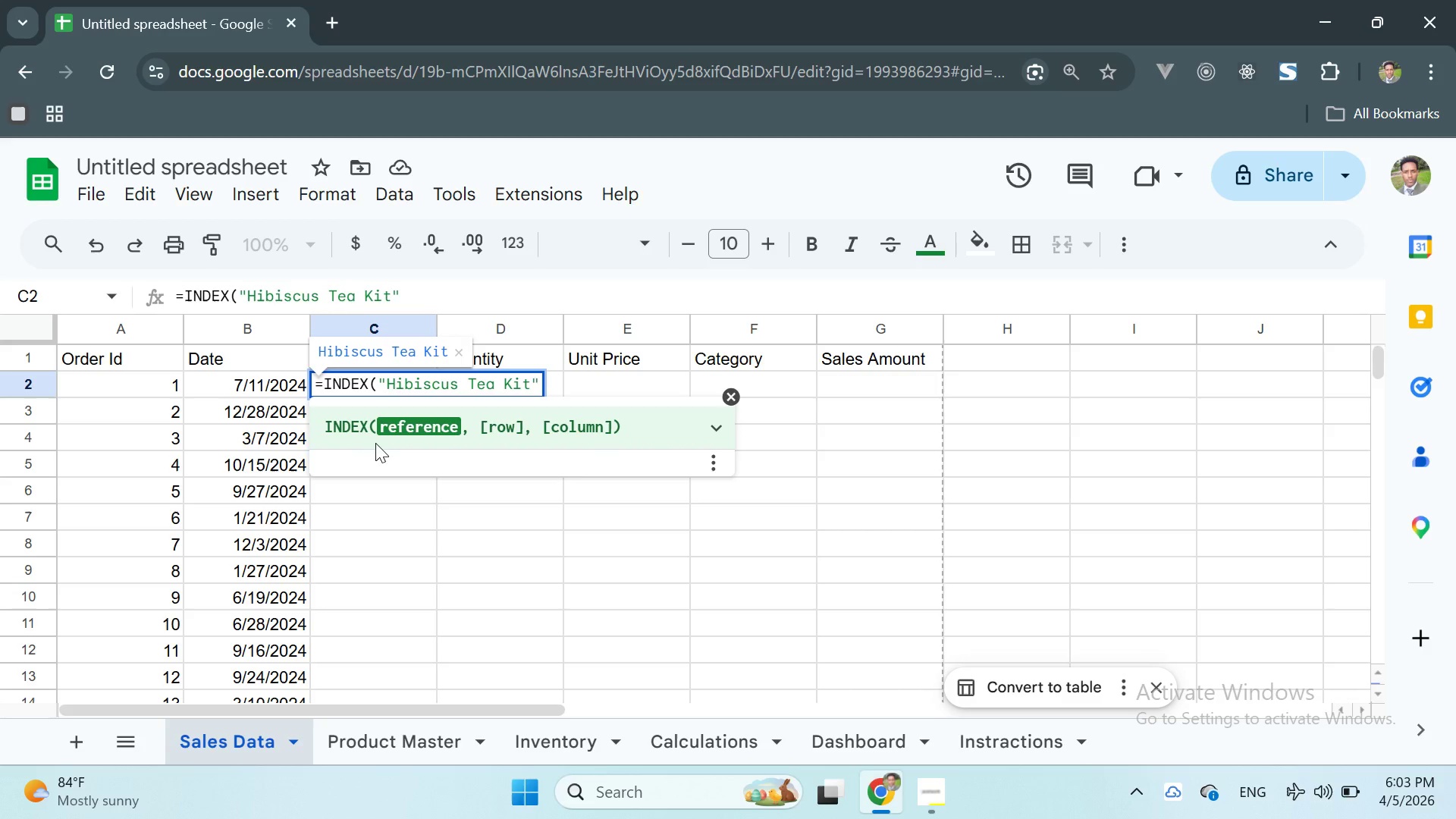 
key(ArrowRight)
 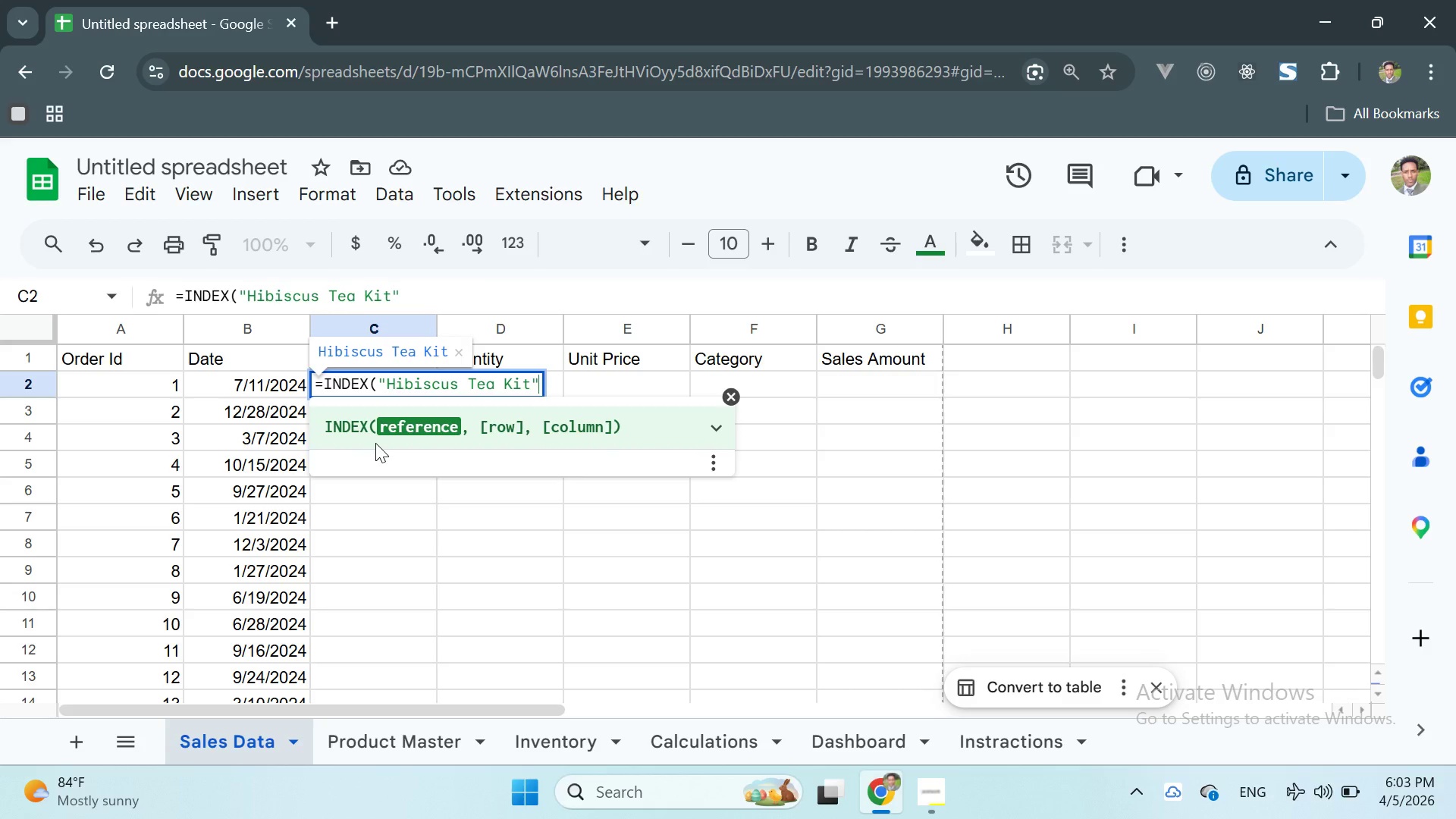 
key(Comma)
 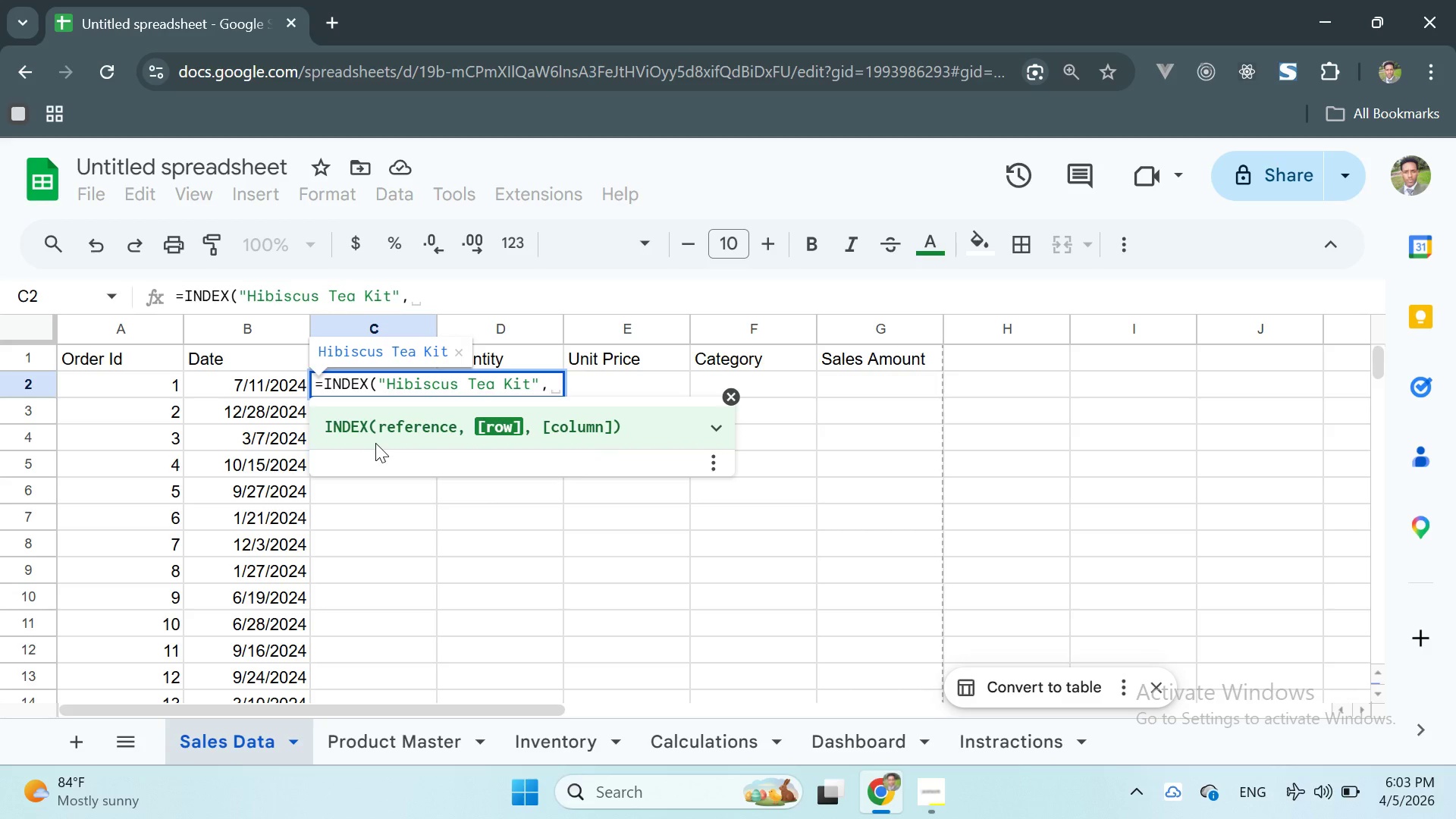 
key(Shift+ShiftRight)
 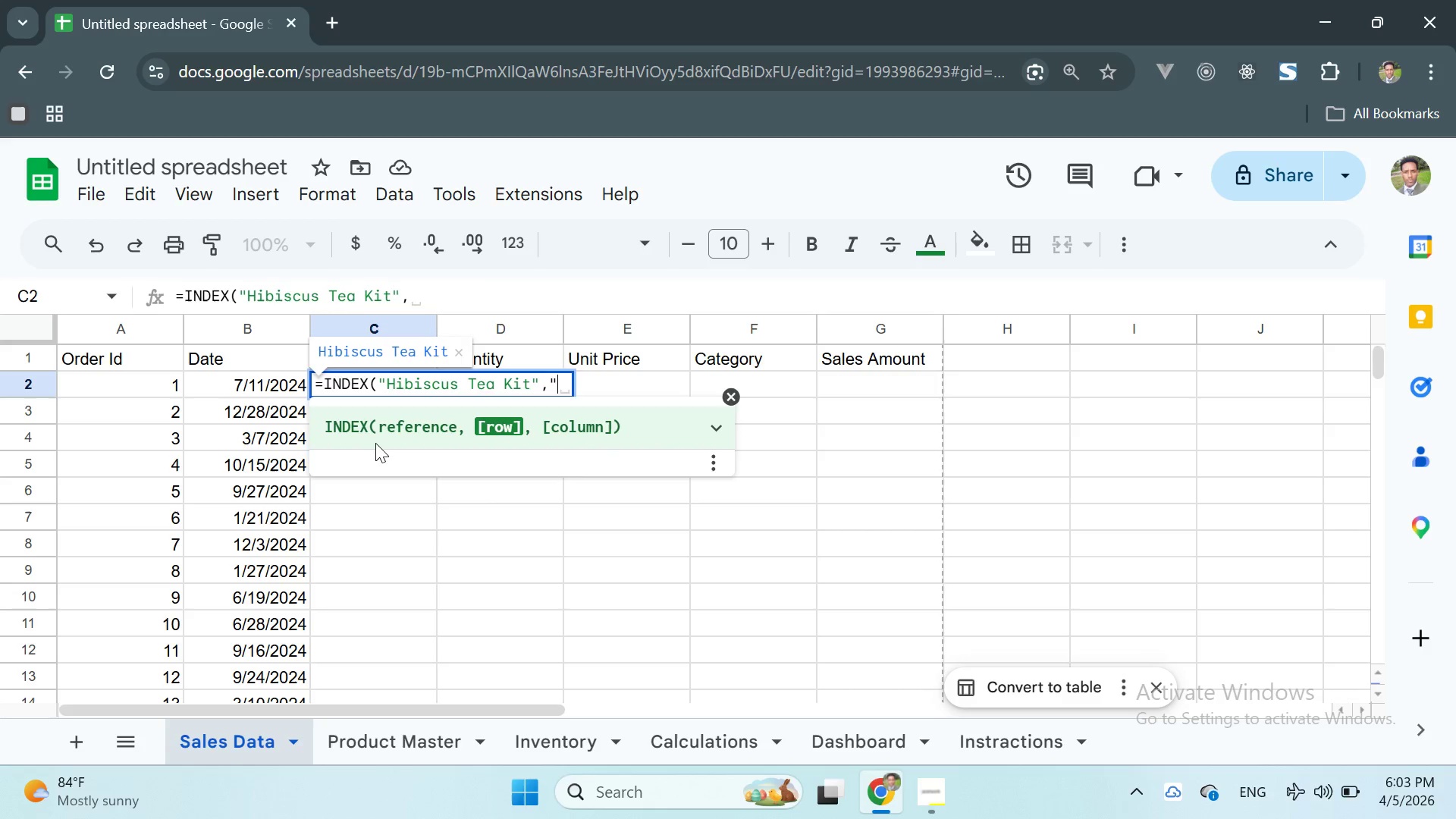 
key(Shift+Quote)
 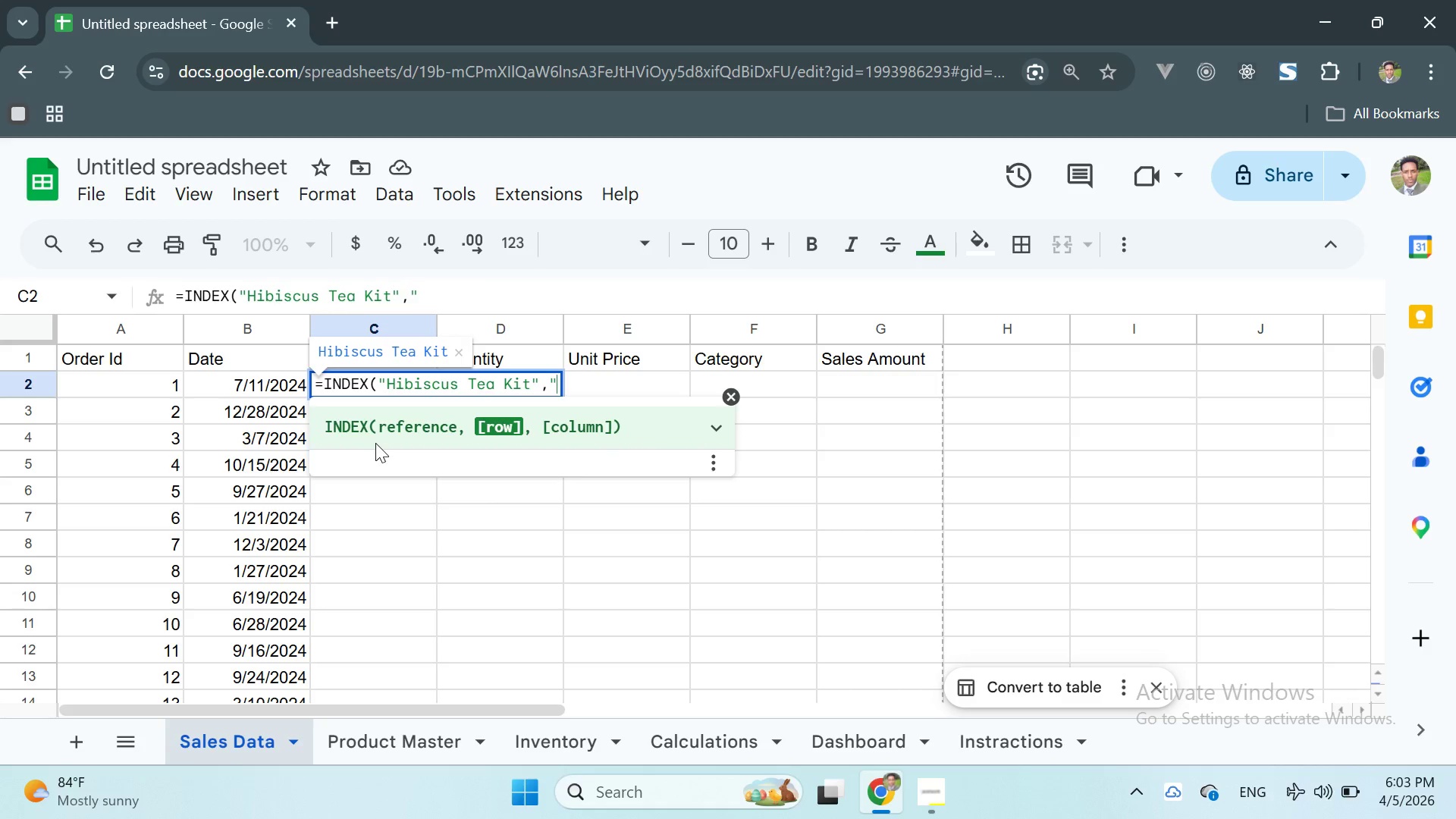 
key(Shift+ShiftRight)
 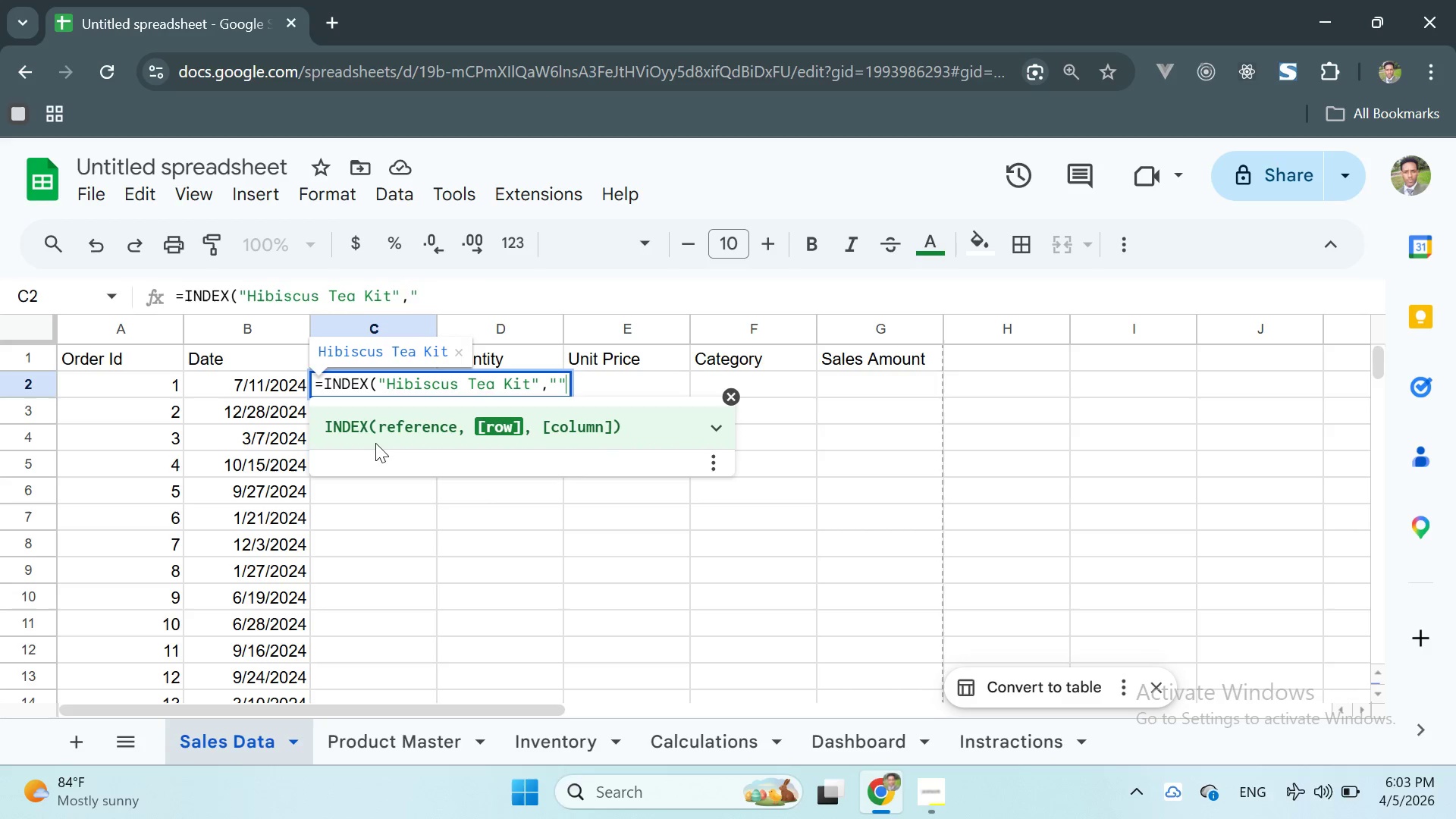 
key(Shift+Quote)
 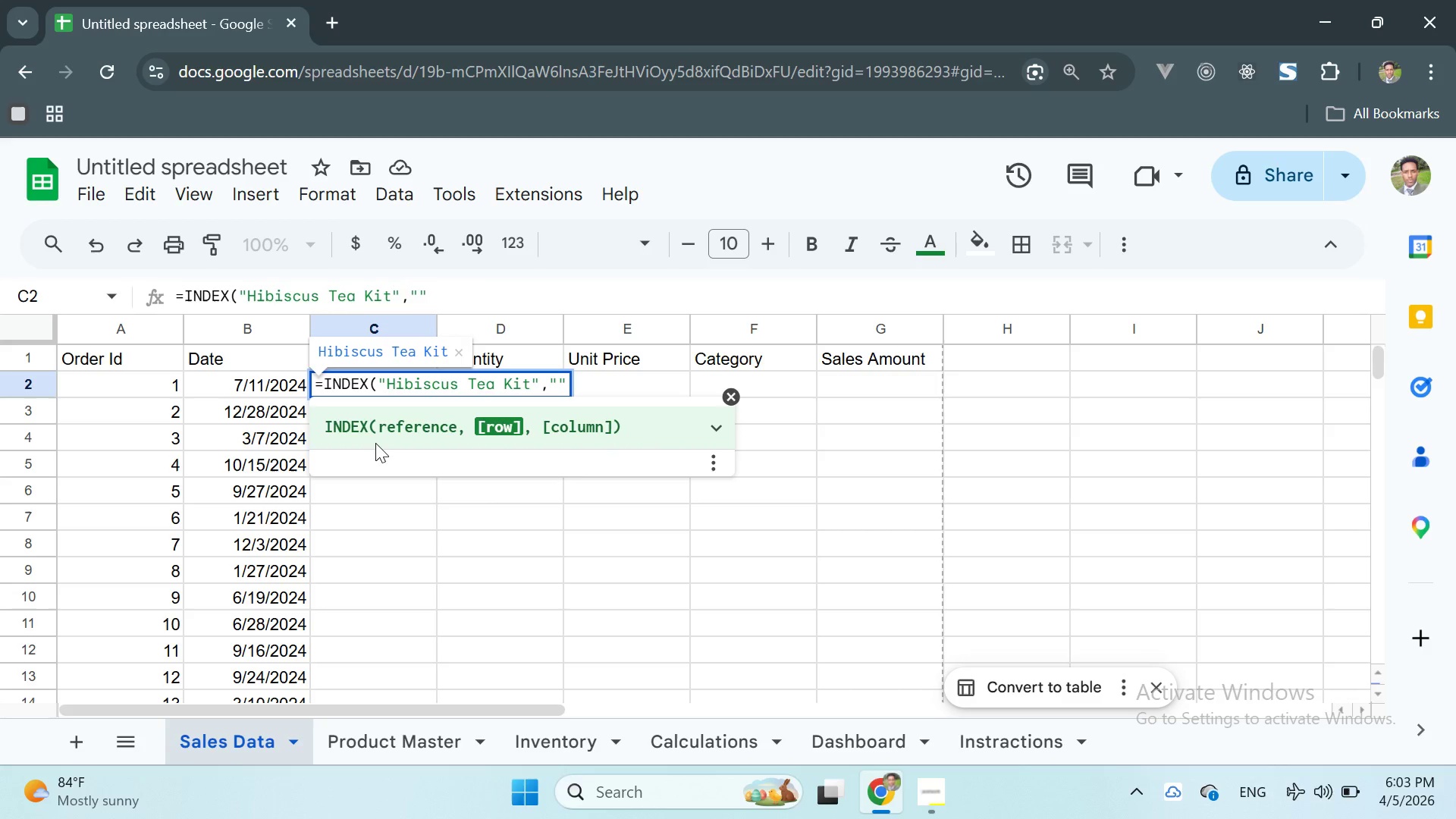 
key(ArrowLeft)
 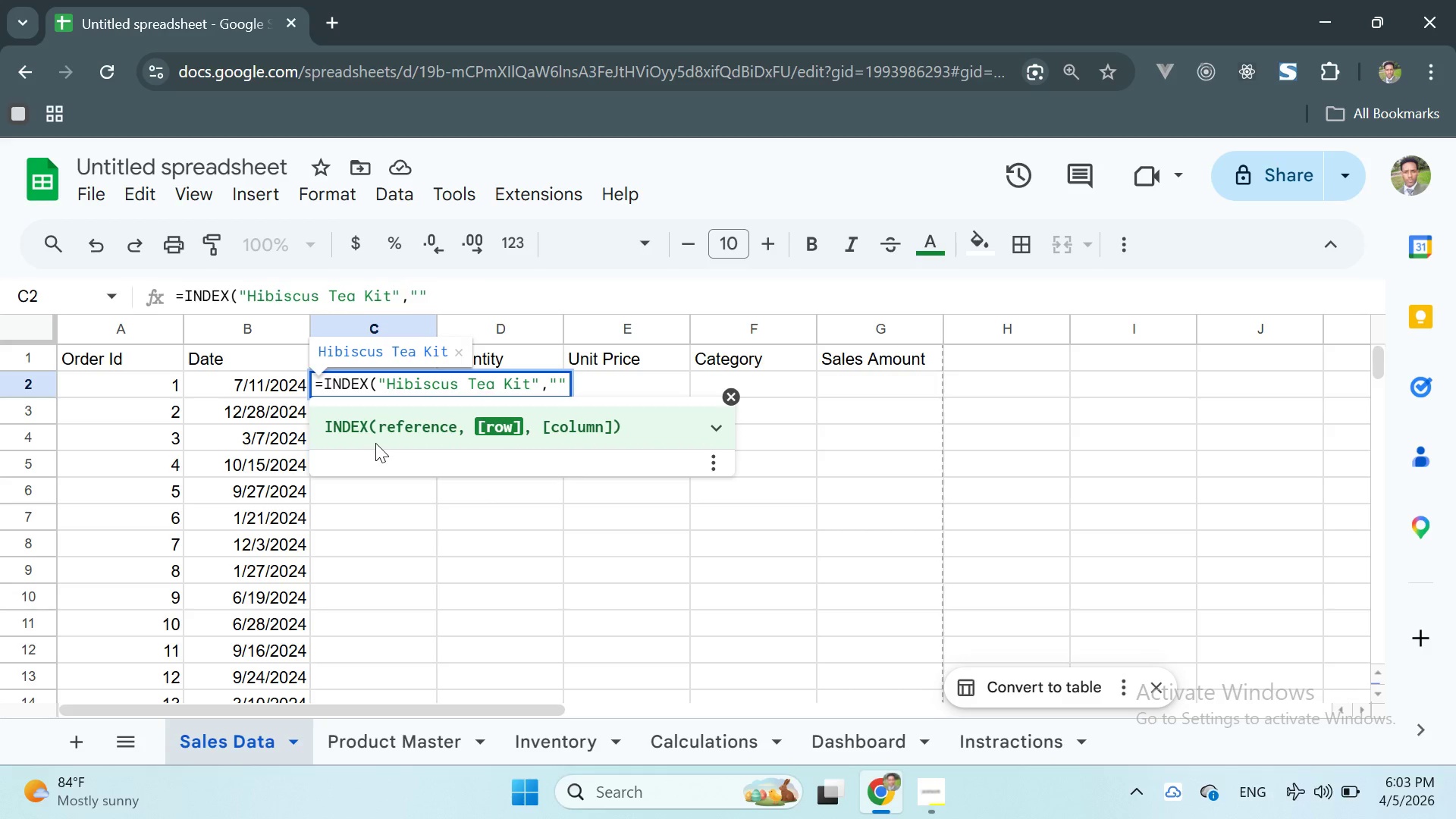 
type(Copper Stainer)
 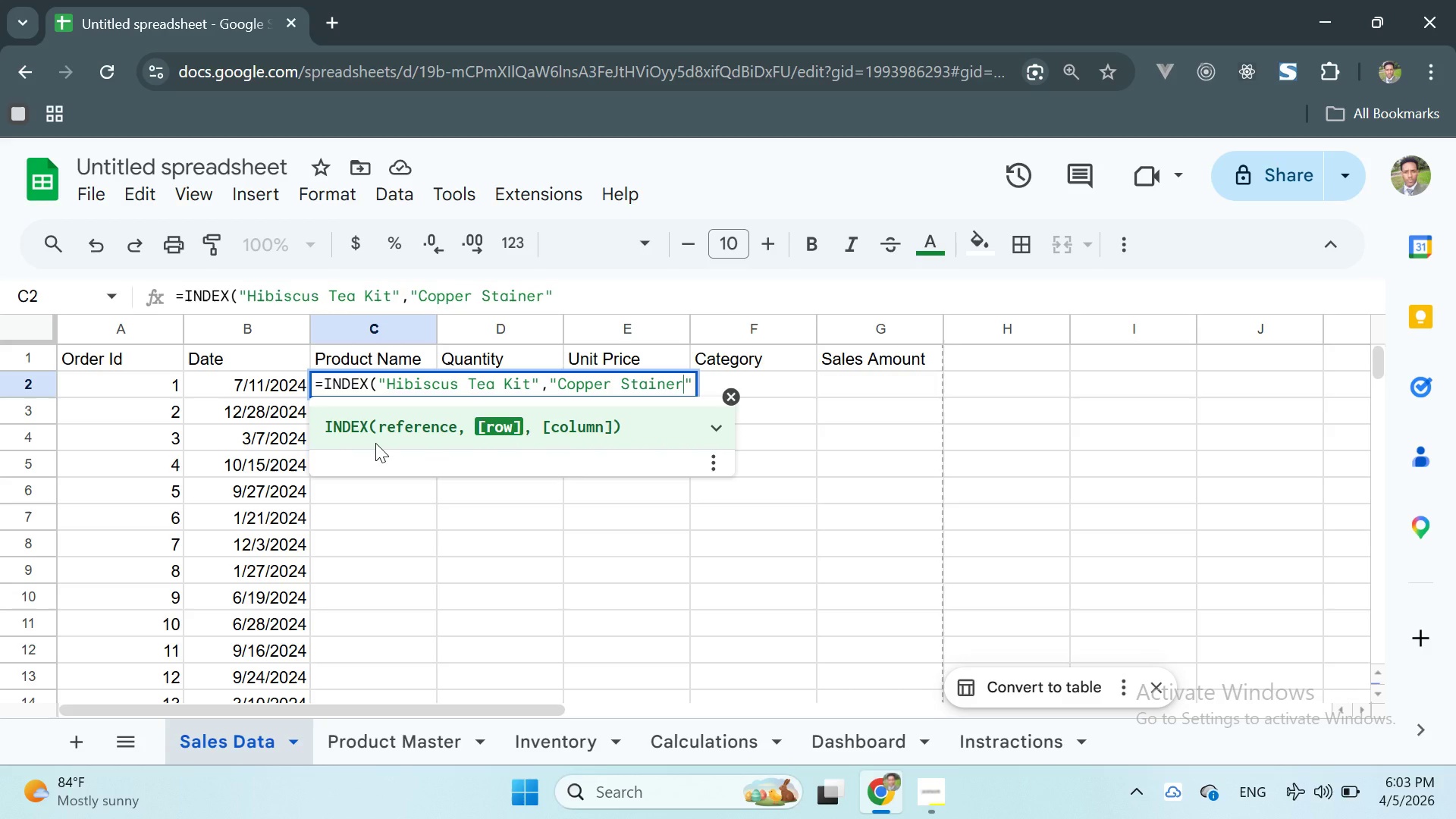 
key(Backspace)
key(Backspace)
key(Backspace)
key(Backspace)
key(Backspace)
type(rainer)
 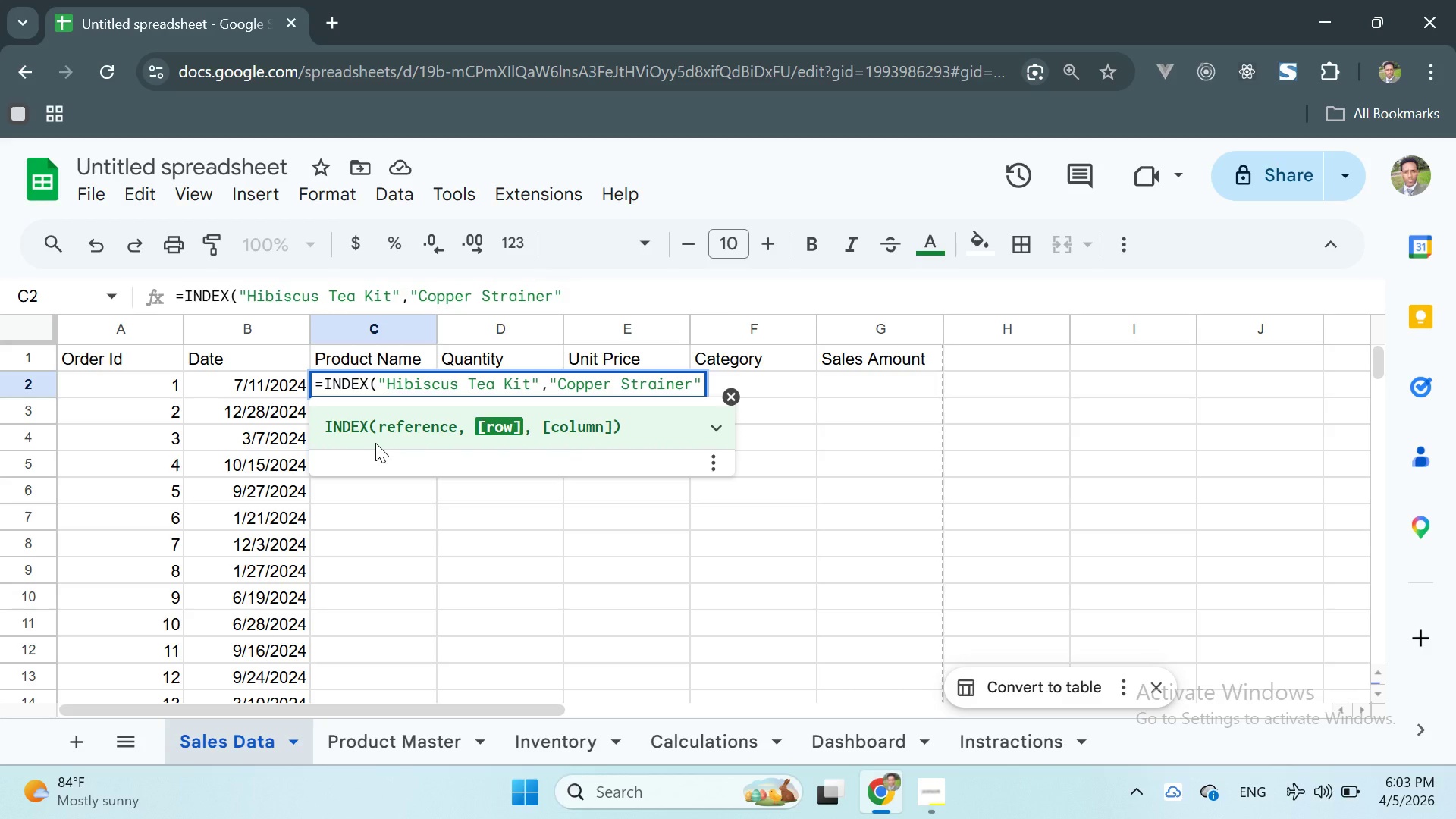 
key(ArrowRight)
 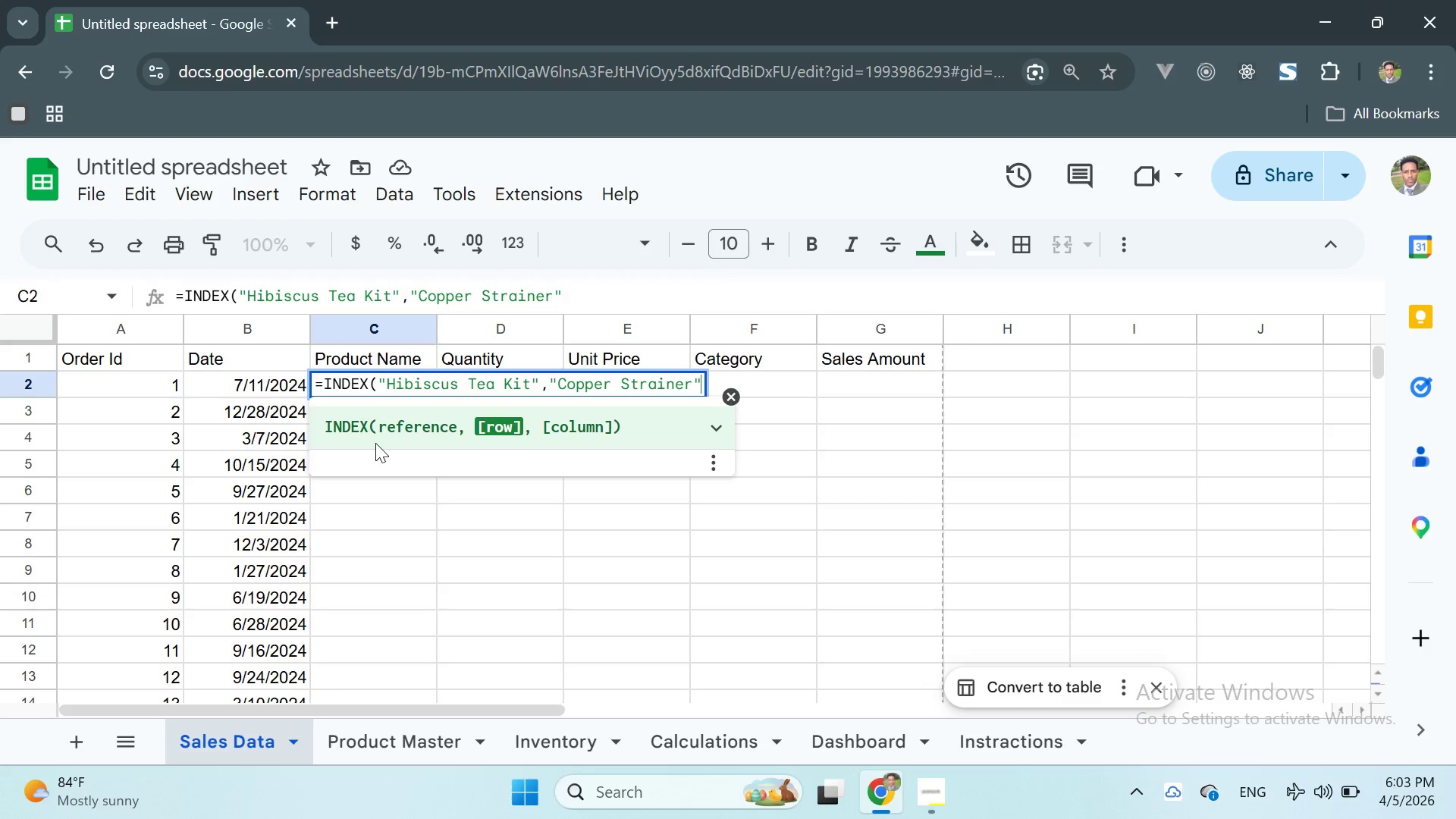 
key(Comma)
 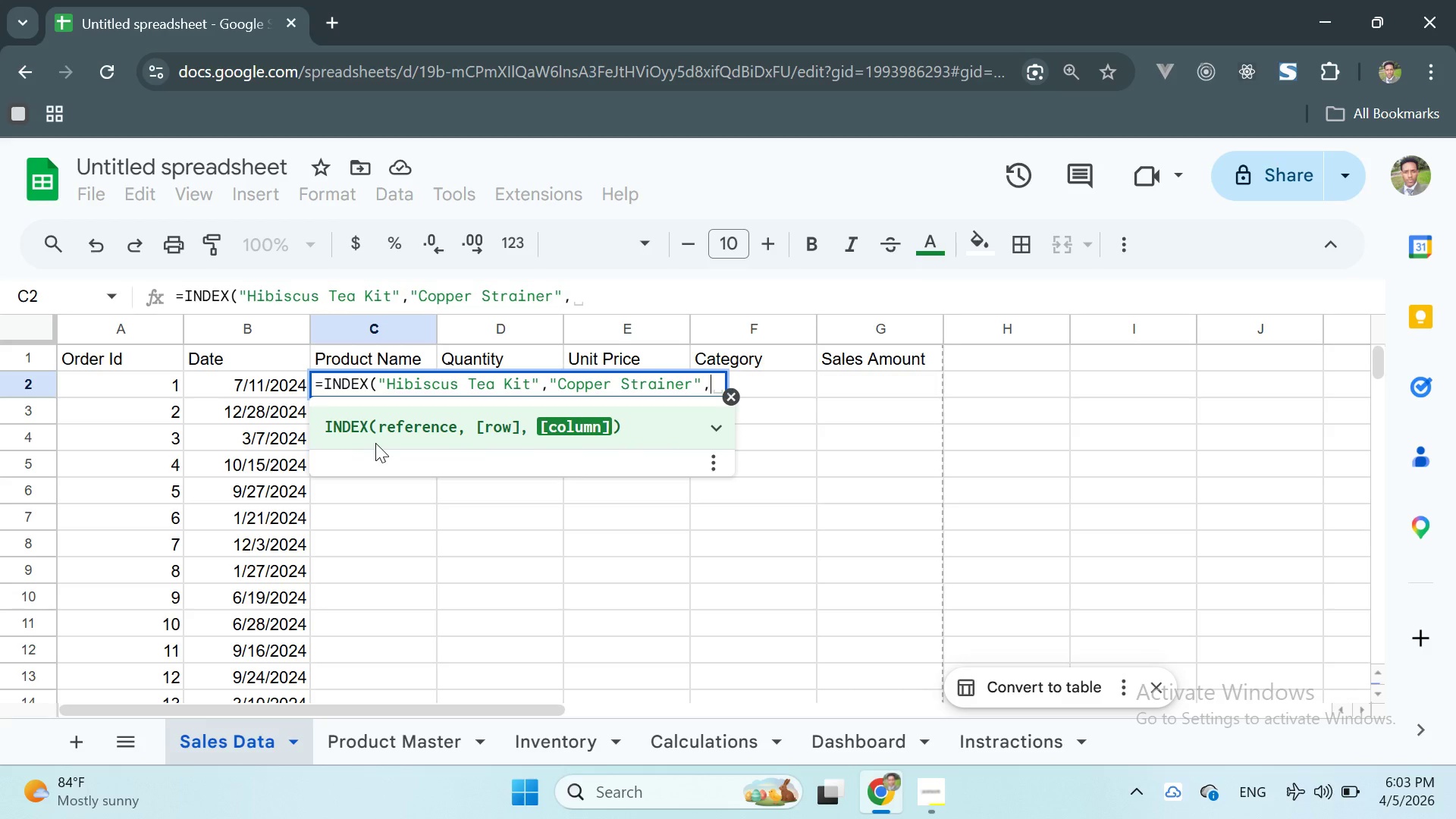 
key(Shift+Quote)
 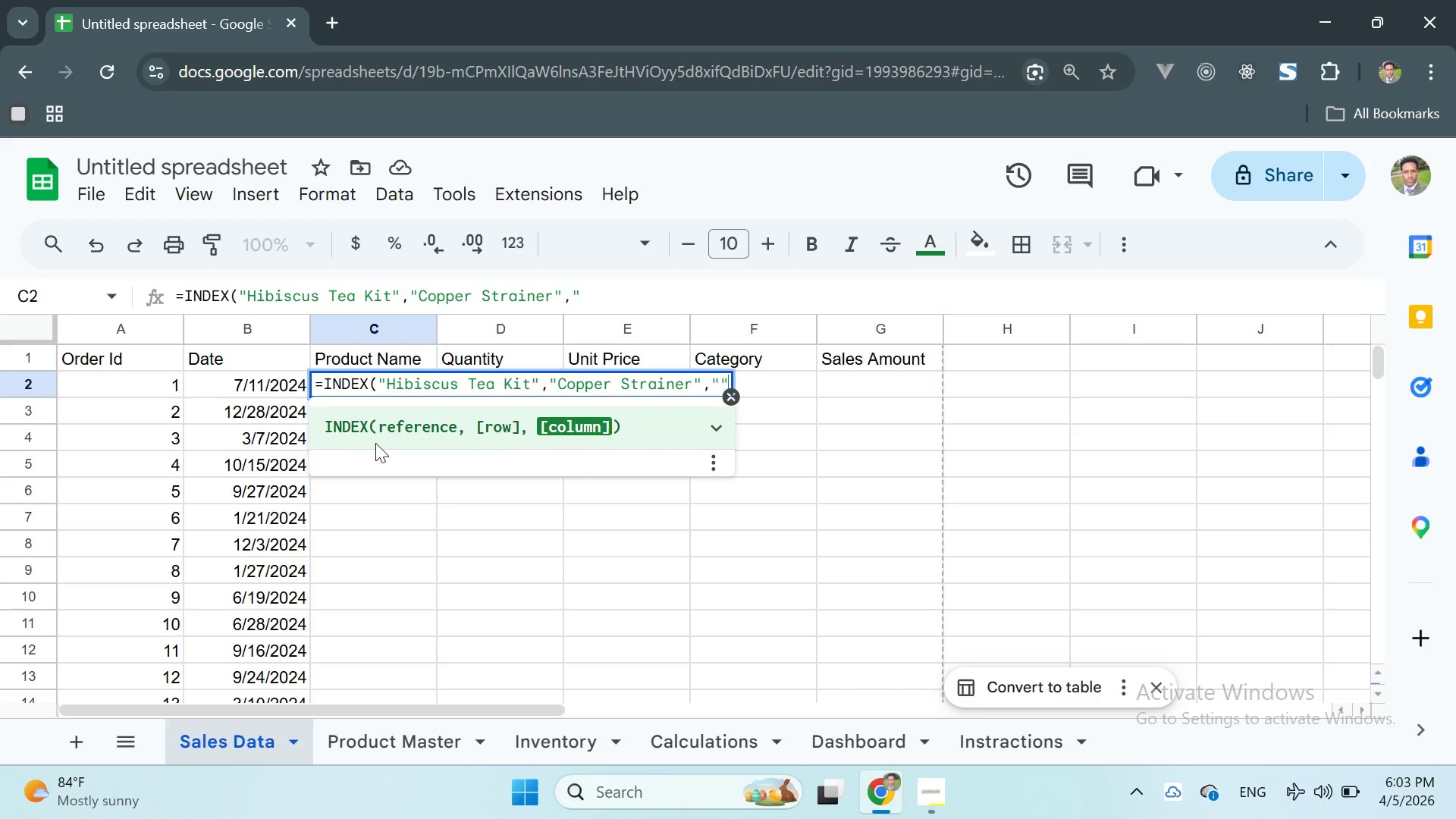 
key(Shift+Quote)
 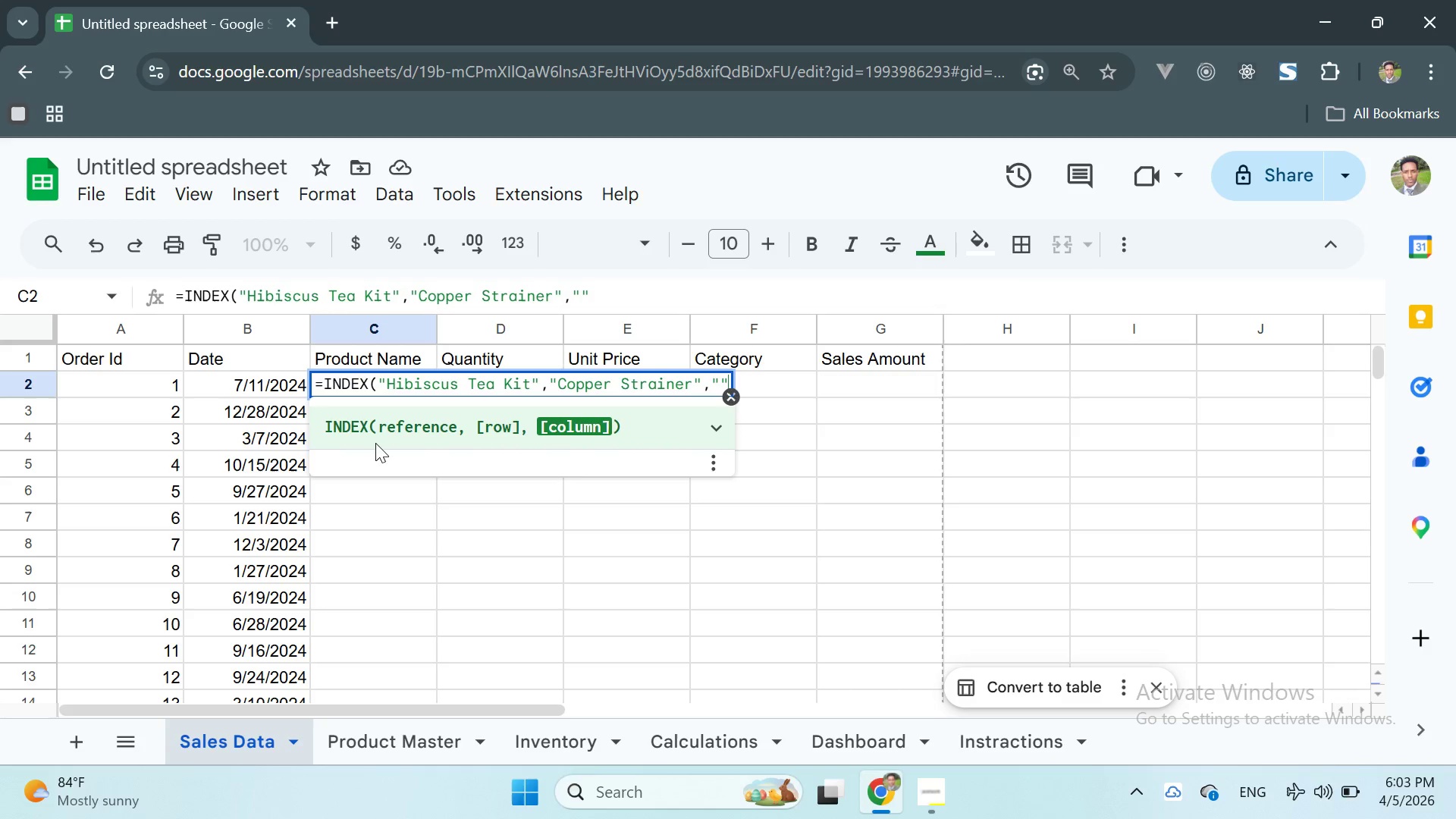 
key(ArrowLeft)
 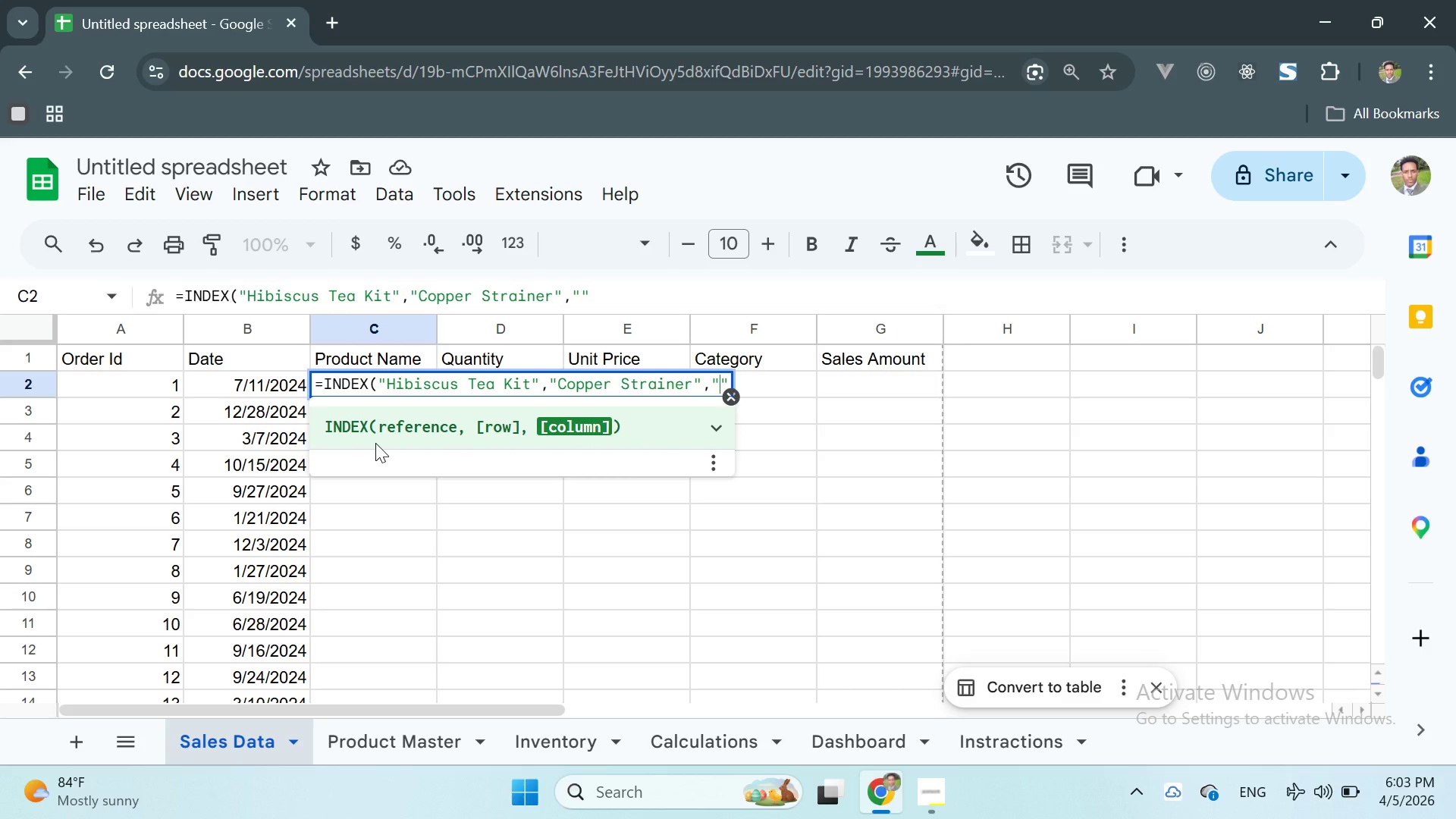 
type(Botanical)
 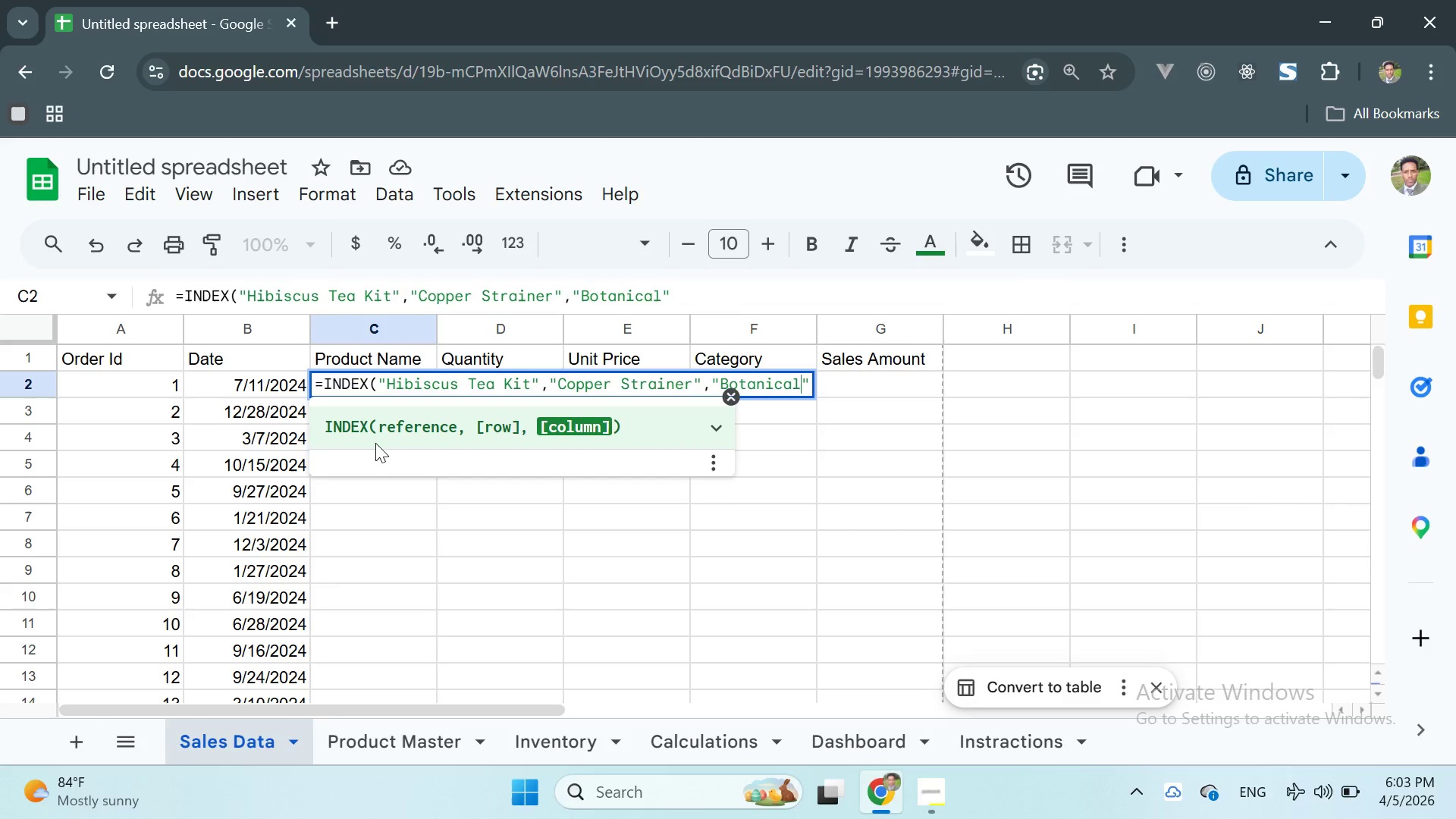 
type( Gift Box)
 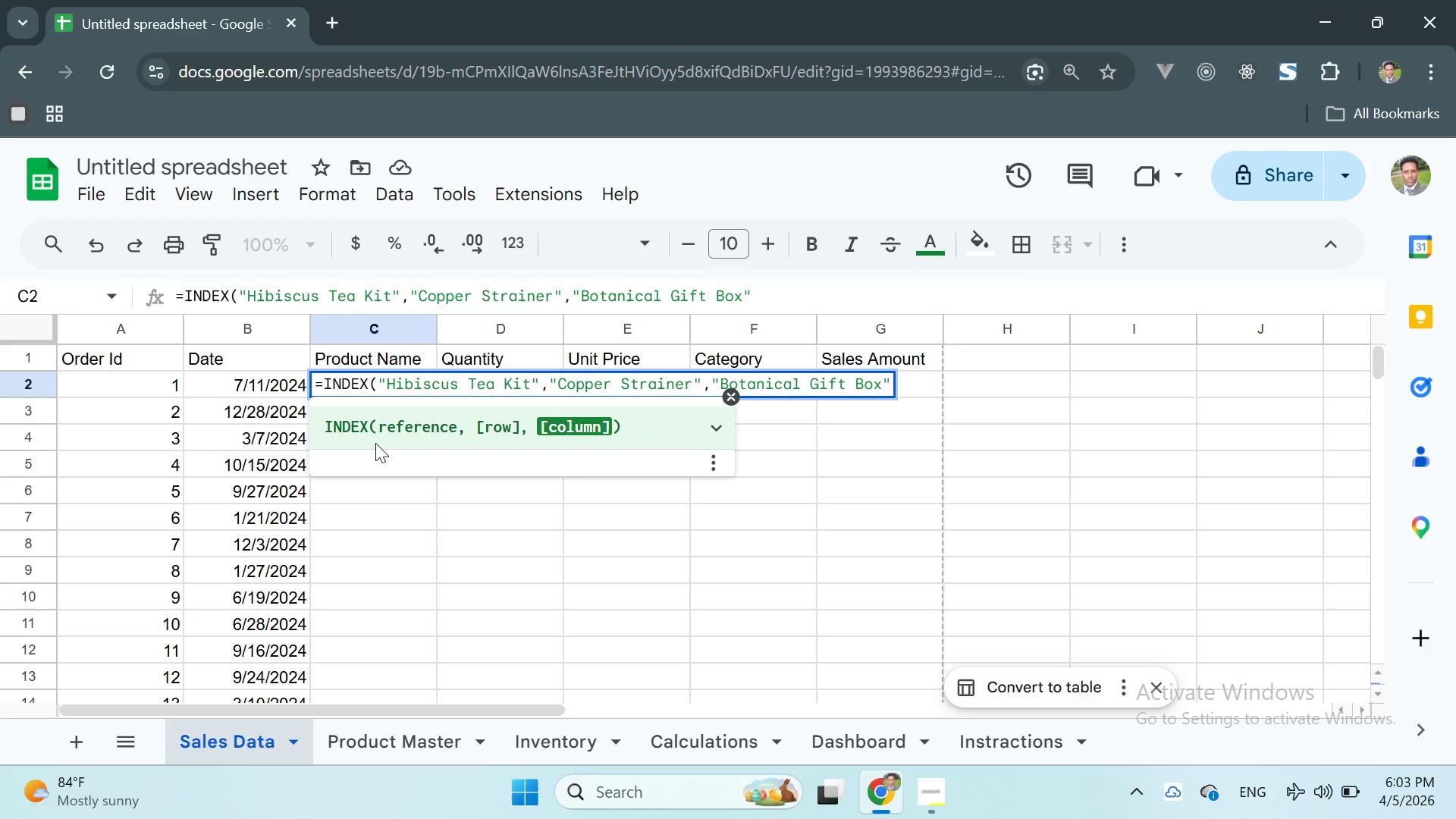 
key(ArrowRight)
 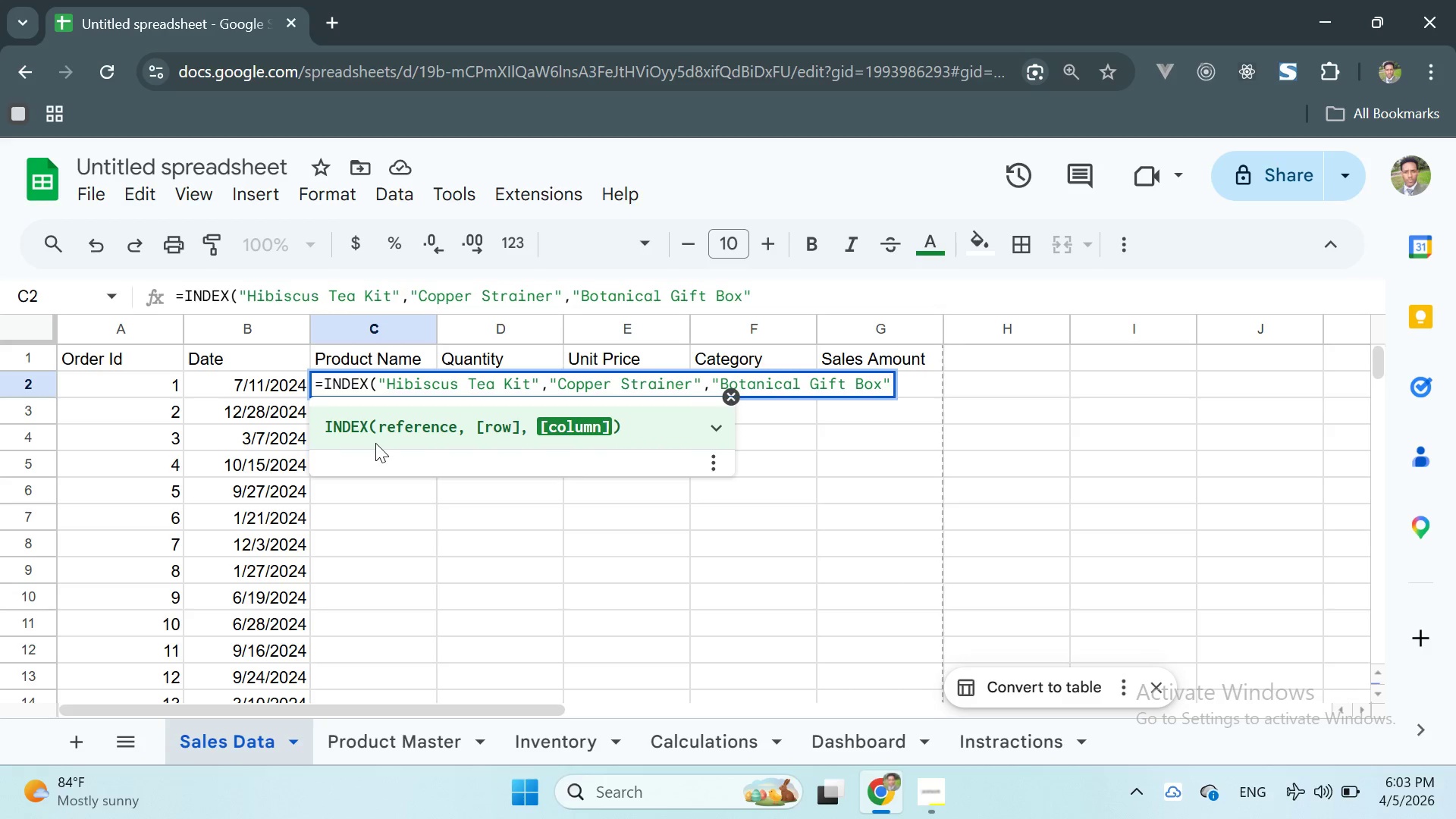 
key(Comma)
 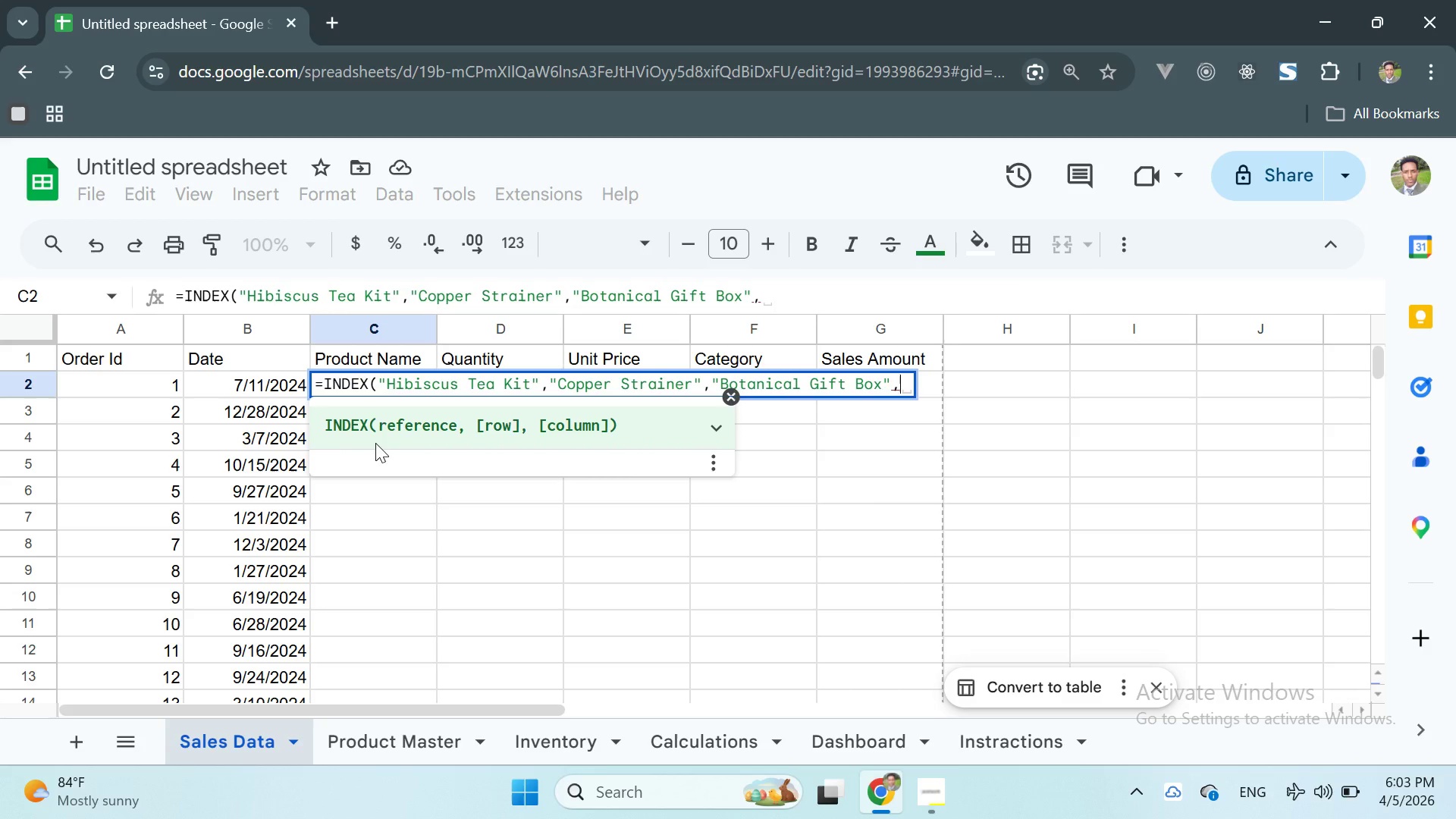 
key(Shift+Quote)
 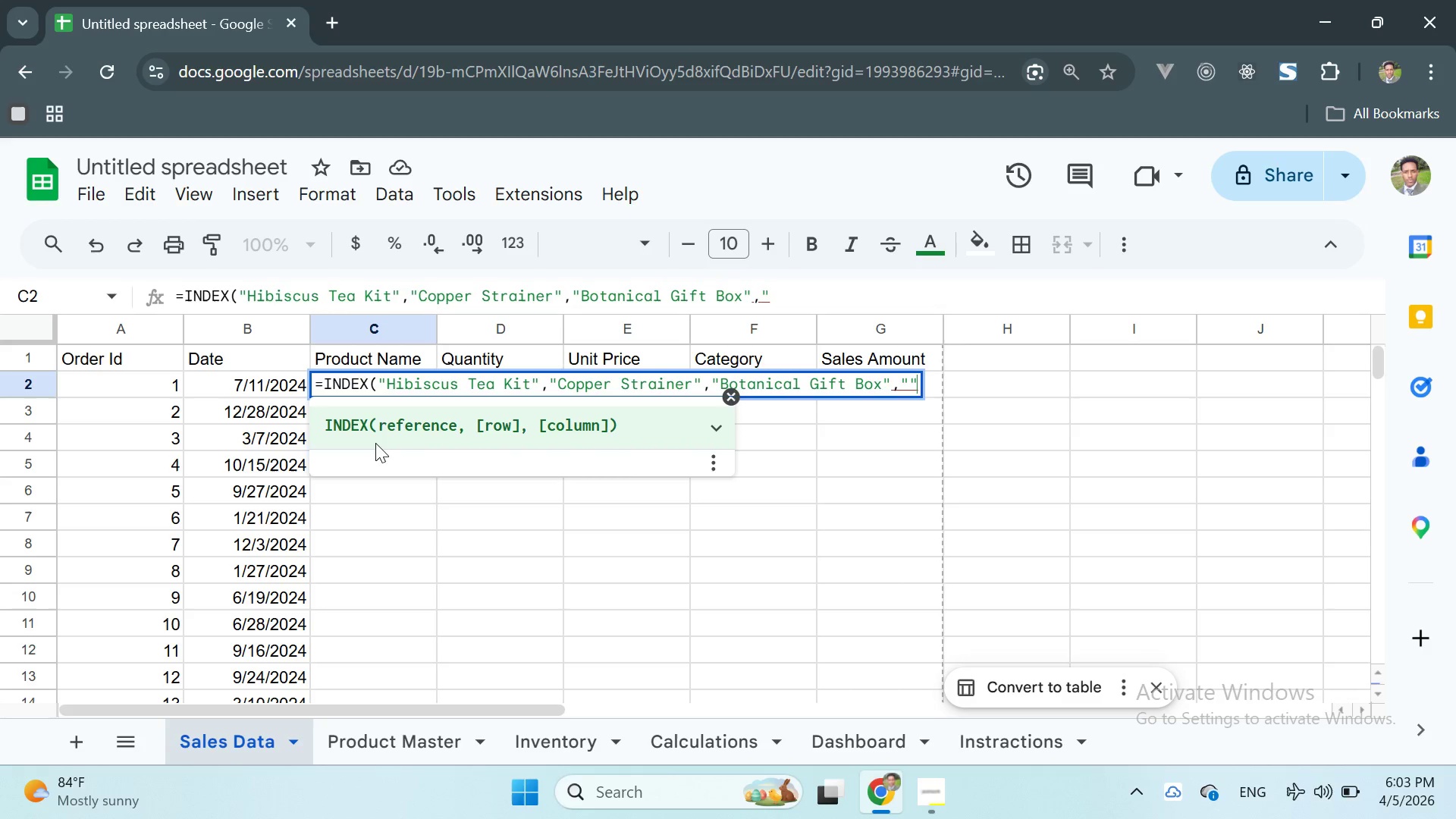 
key(Shift+Quote)
 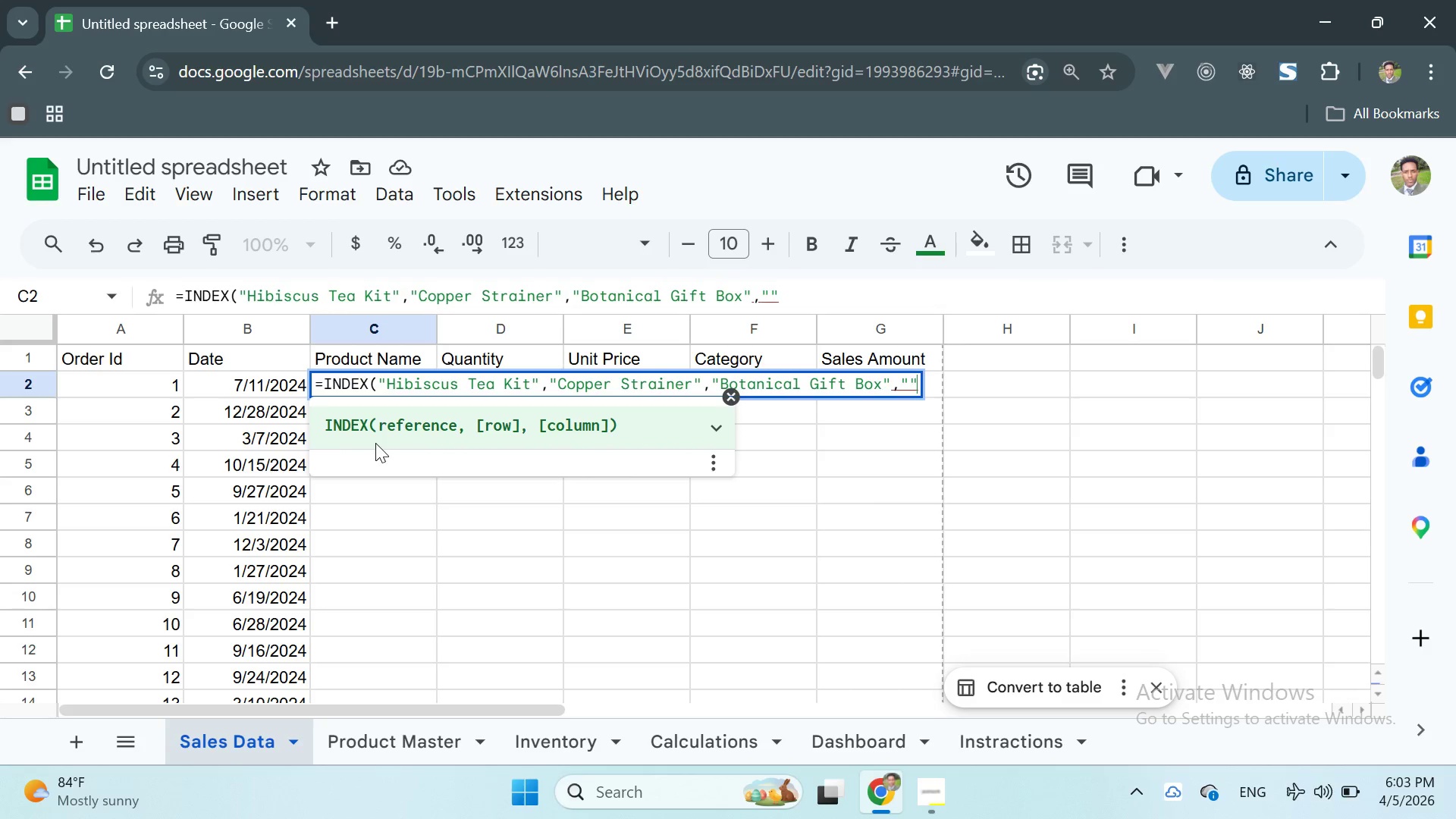 
key(ArrowLeft)
 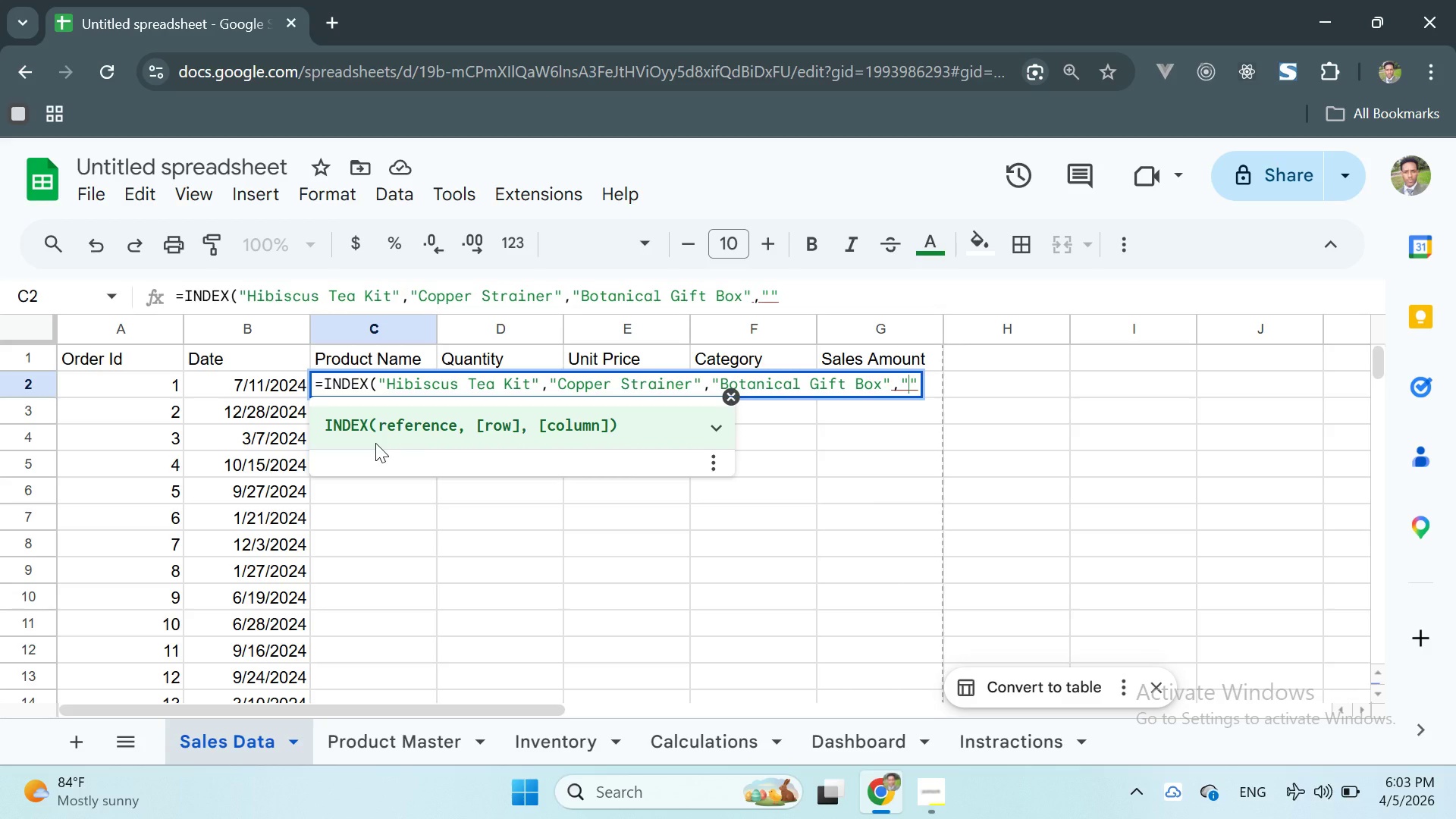 
key(Backspace)
 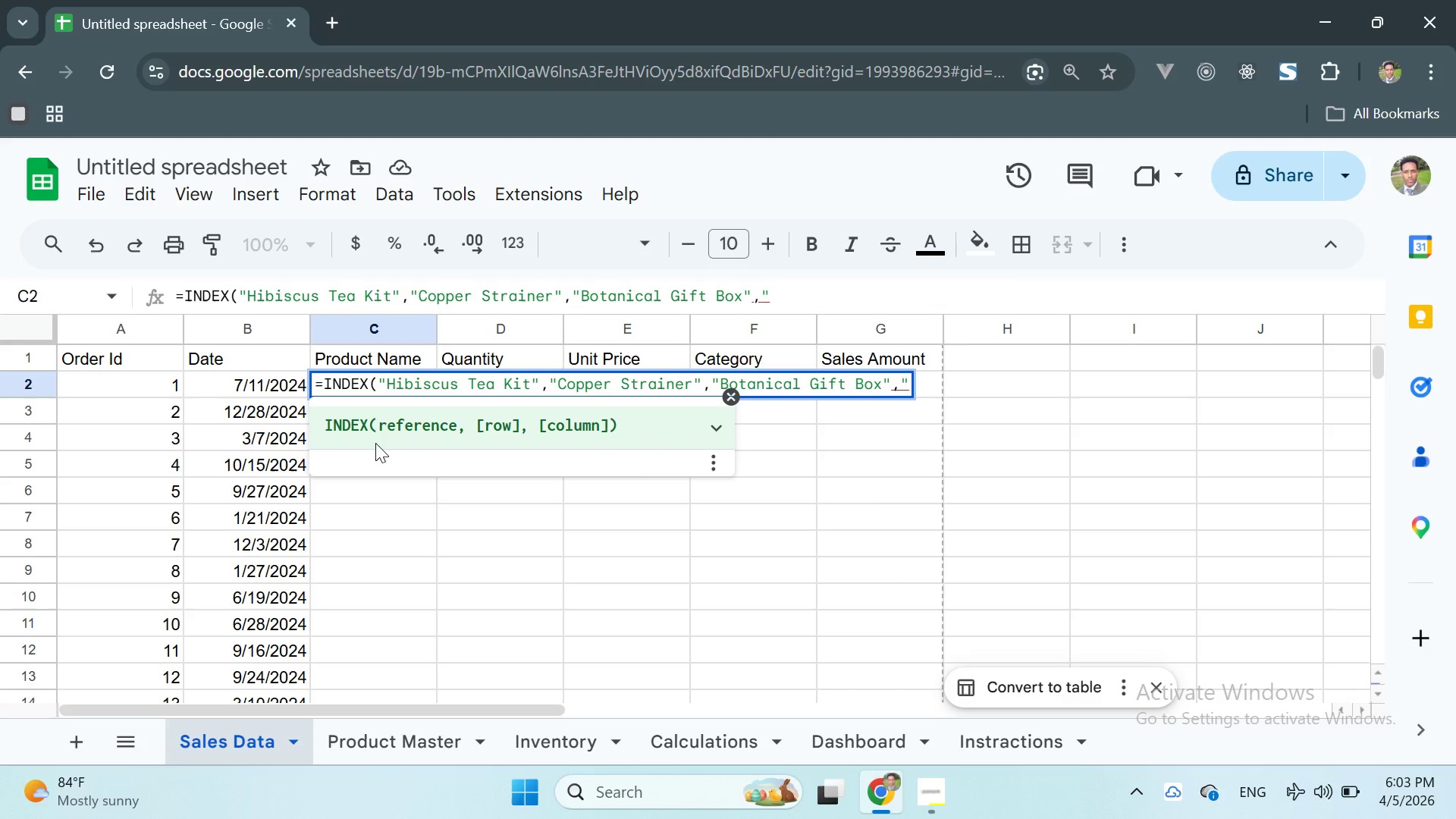 
key(Backspace)
 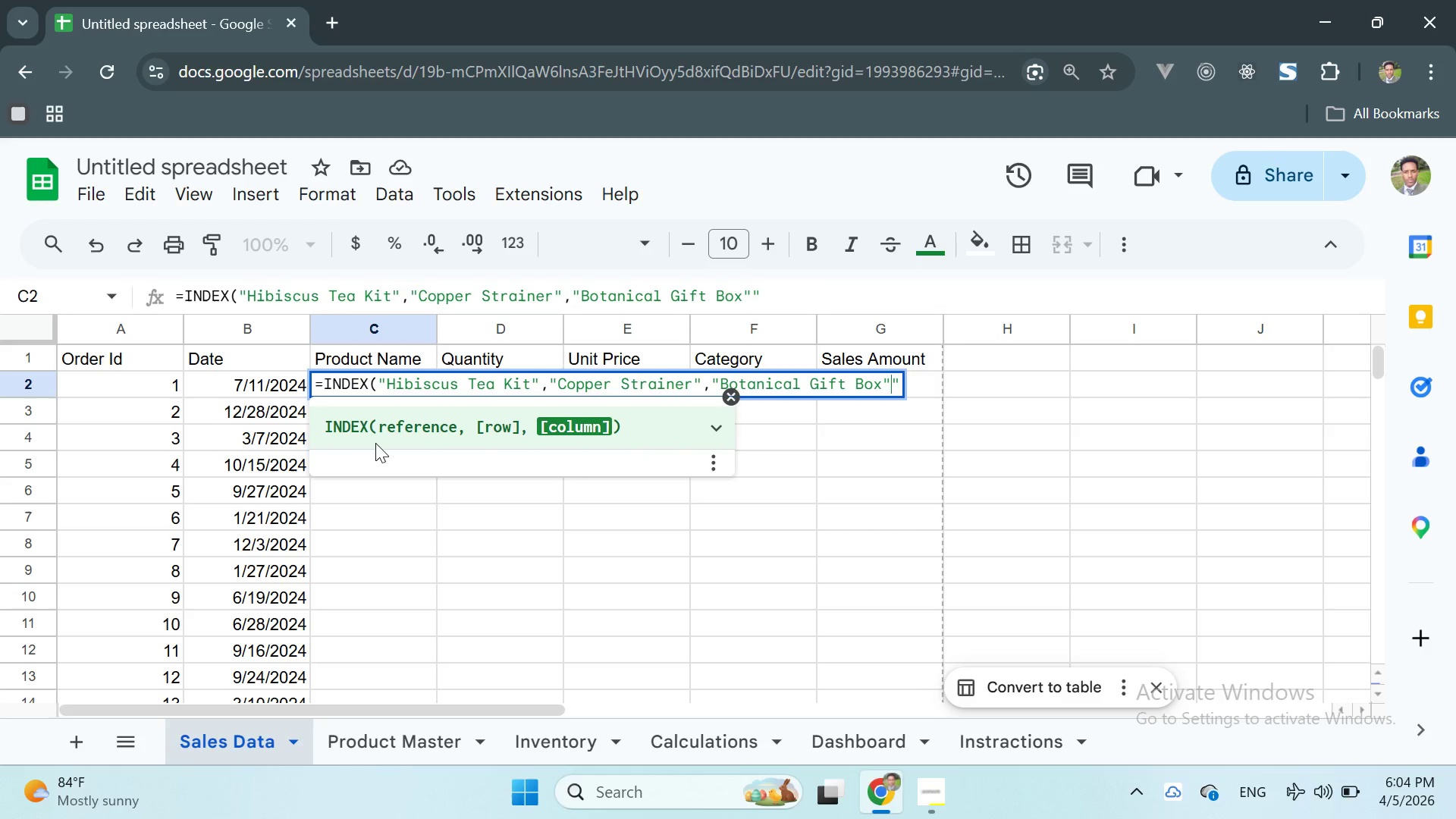 
key(Comma)
 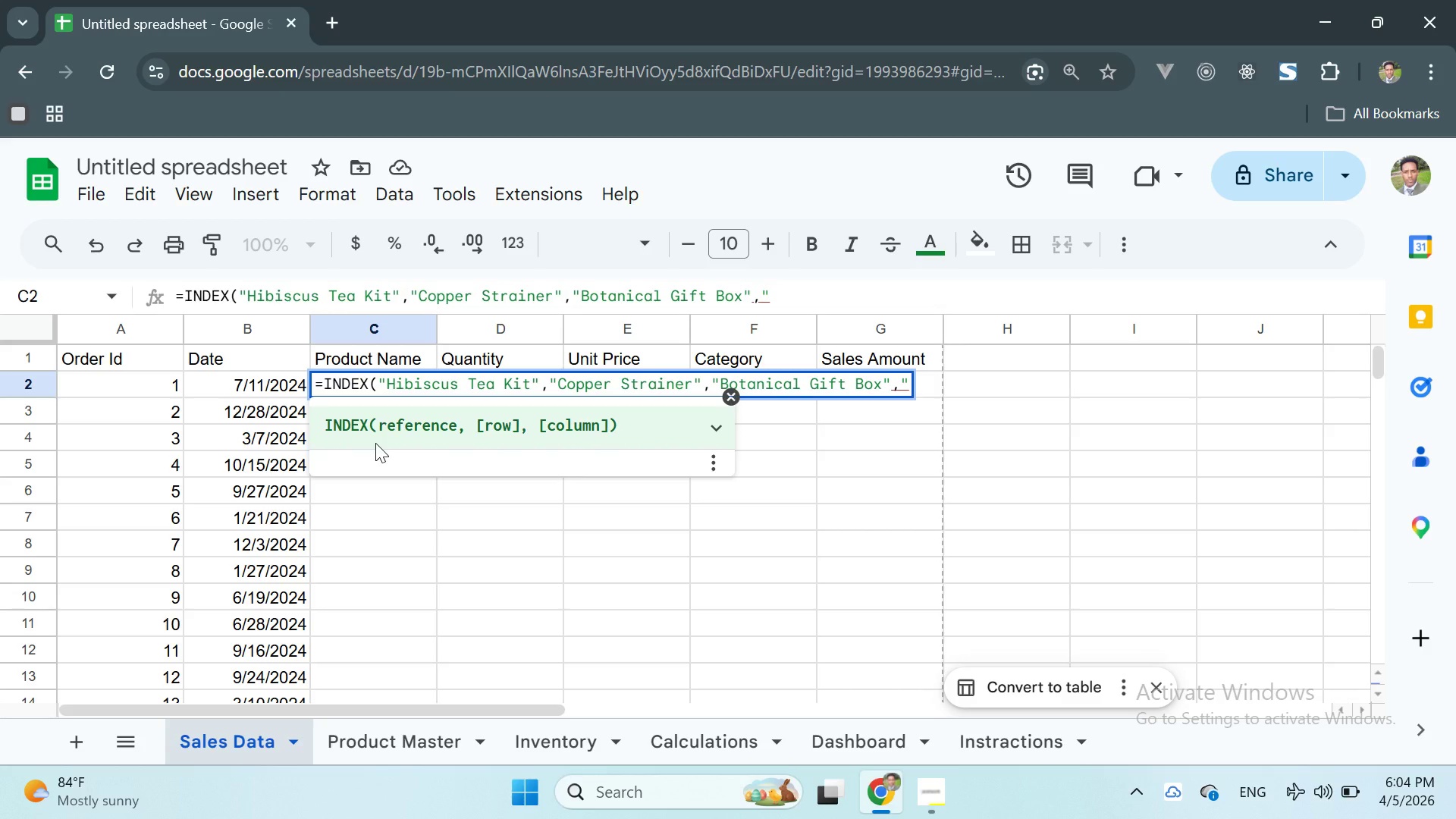 
key(ArrowRight)
 